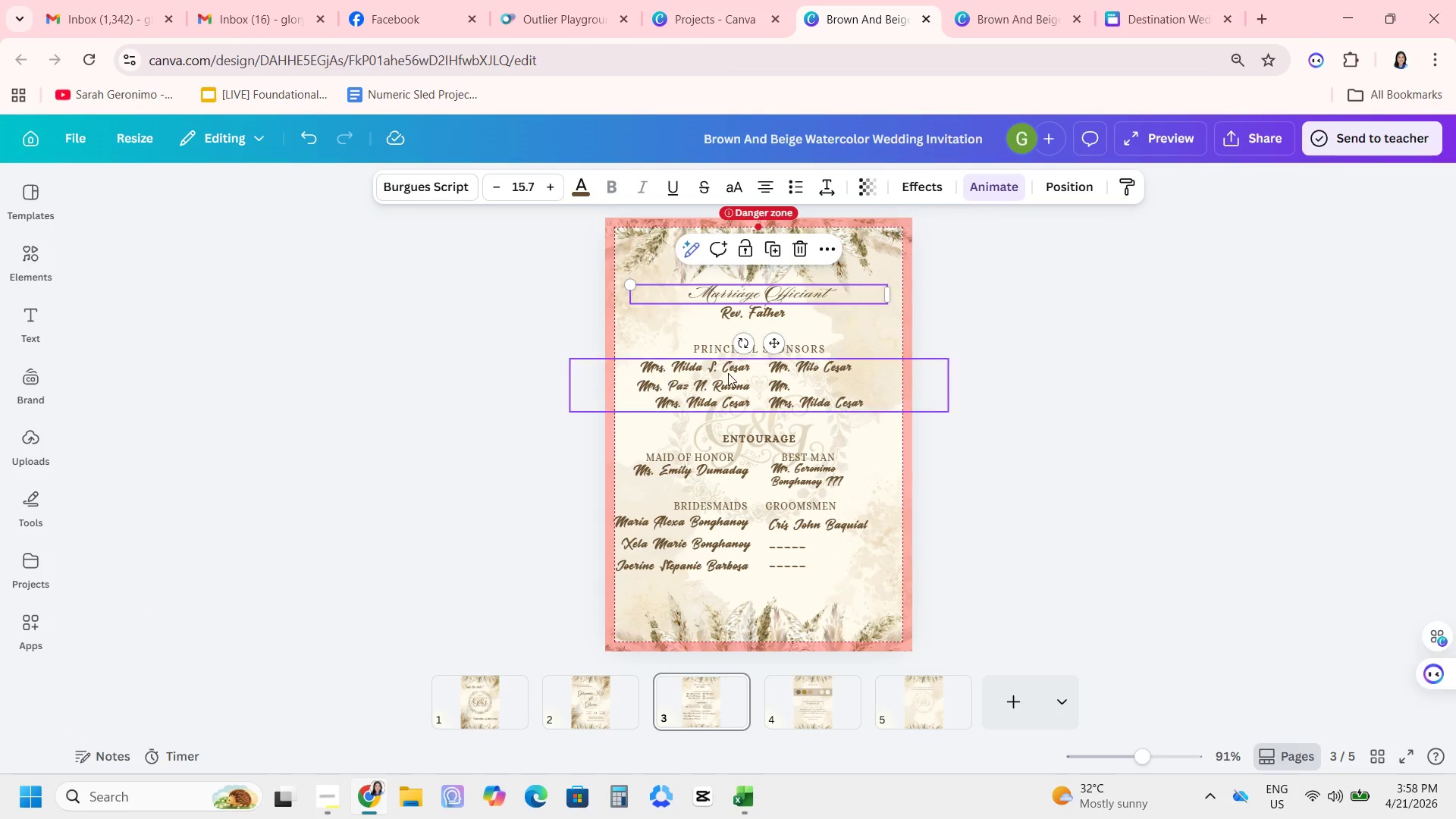 
left_click_drag(start_coordinate=[1056, 368], to_coordinate=[1060, 369])
 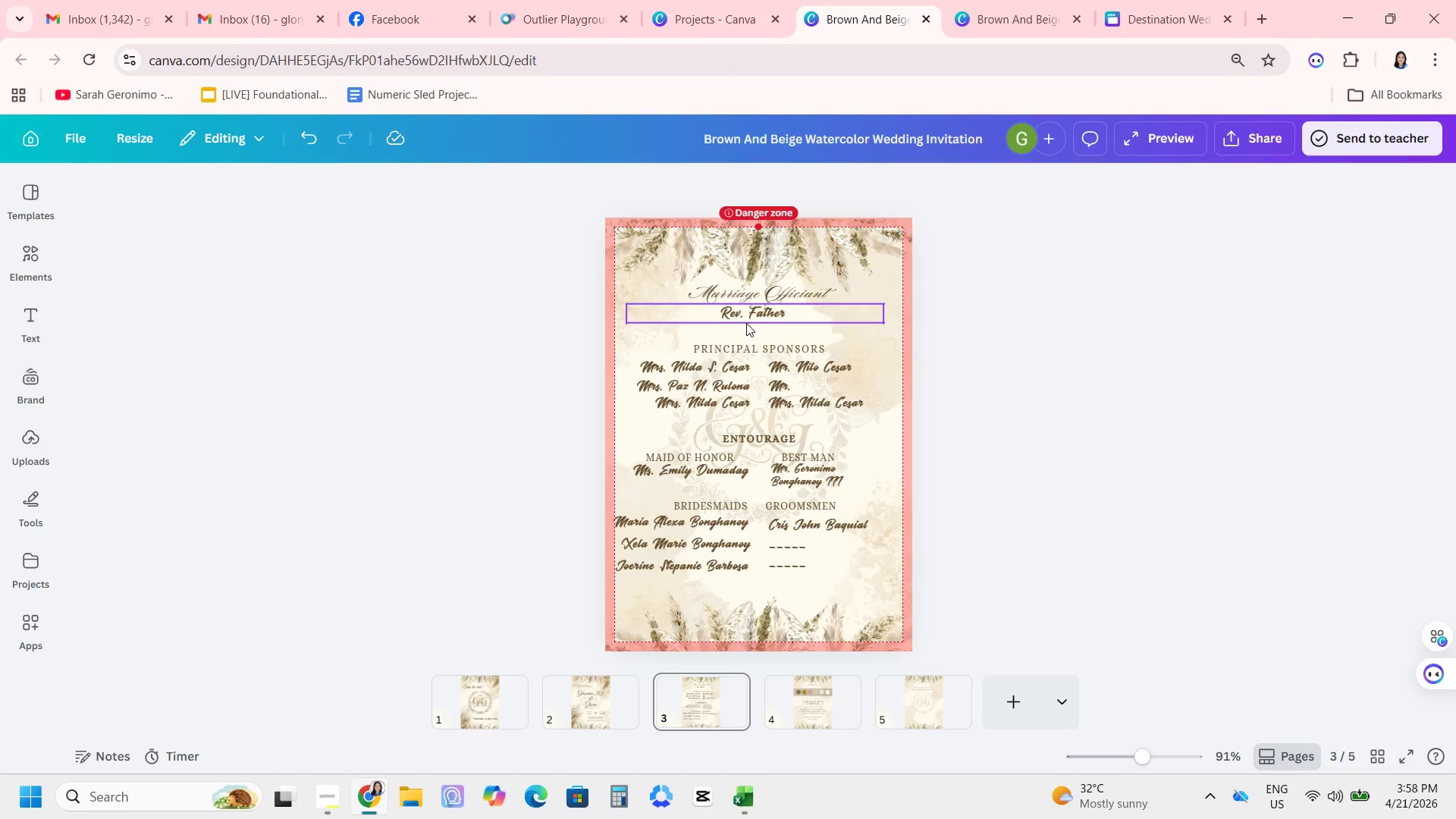 
left_click([737, 316])
 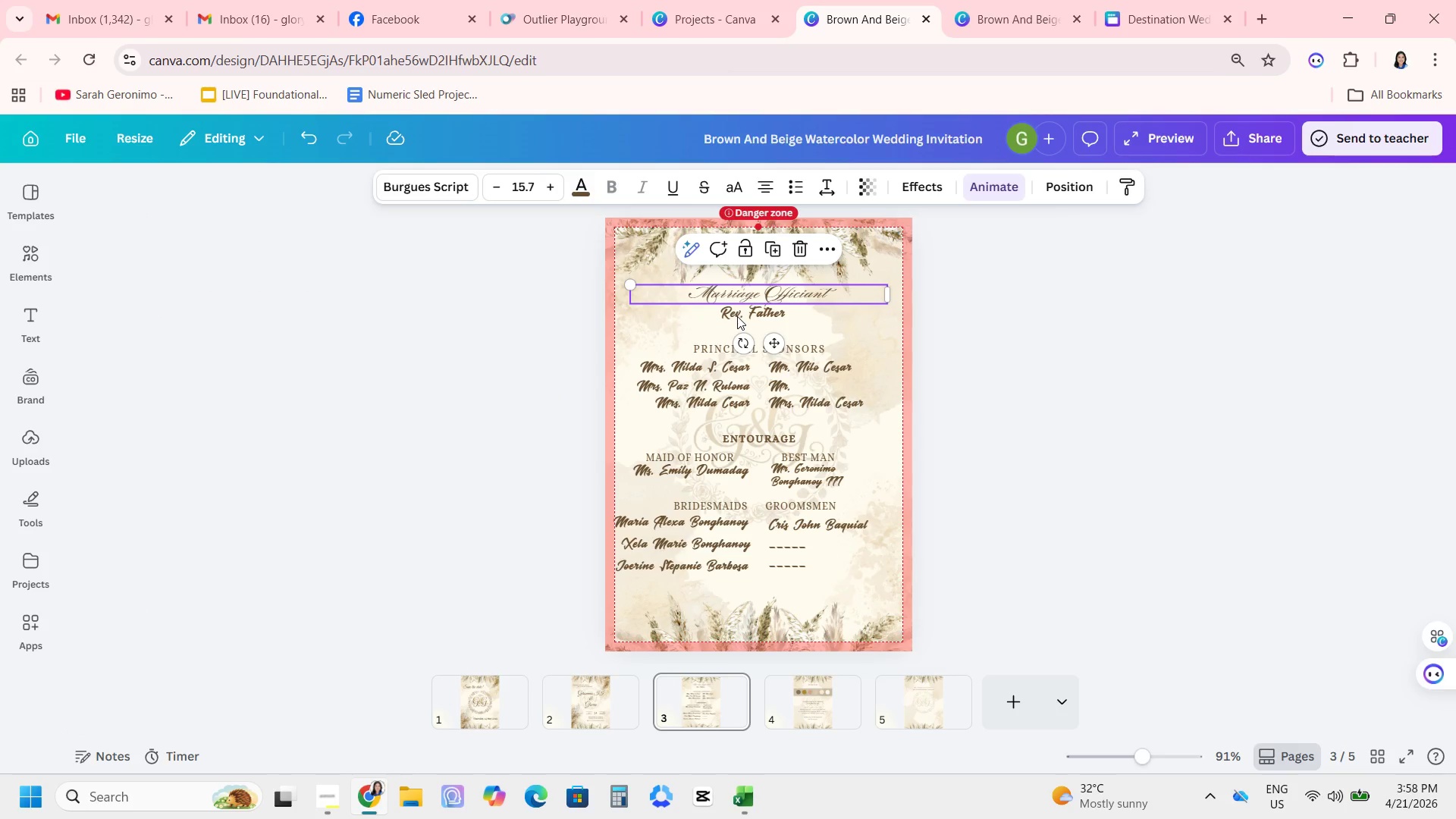 
left_click([737, 316])
 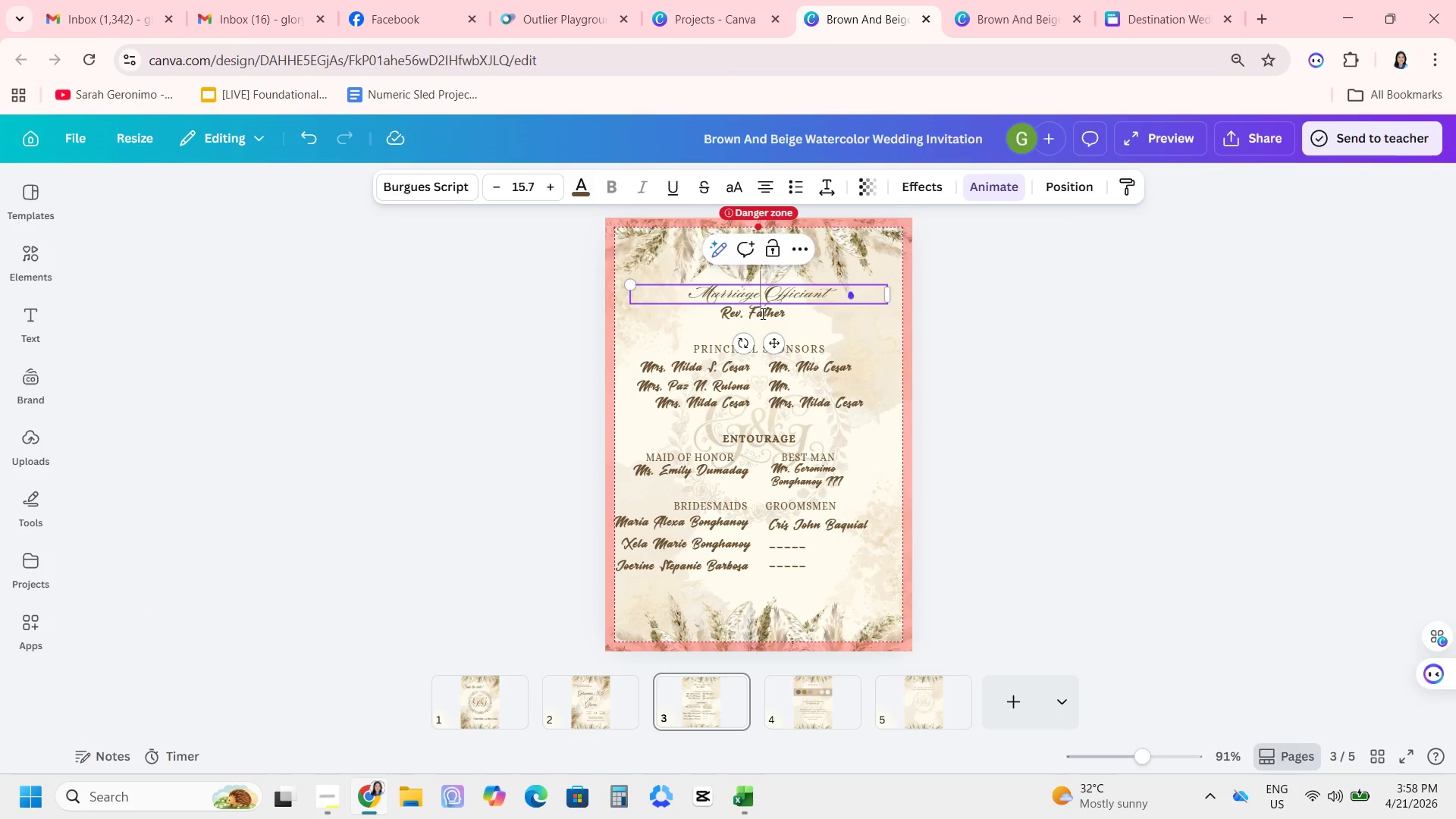 
left_click([1109, 342])
 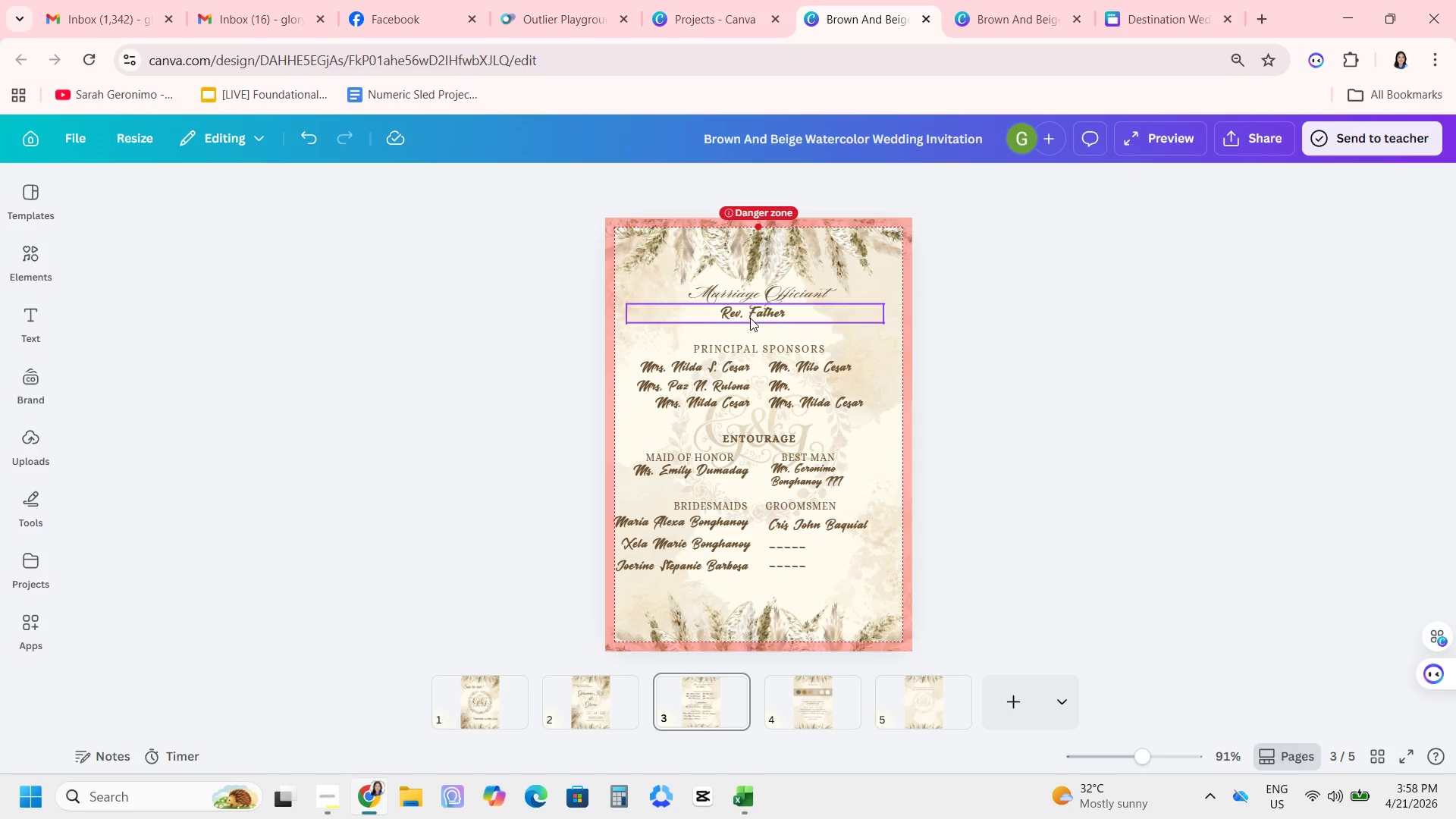 
left_click([752, 315])
 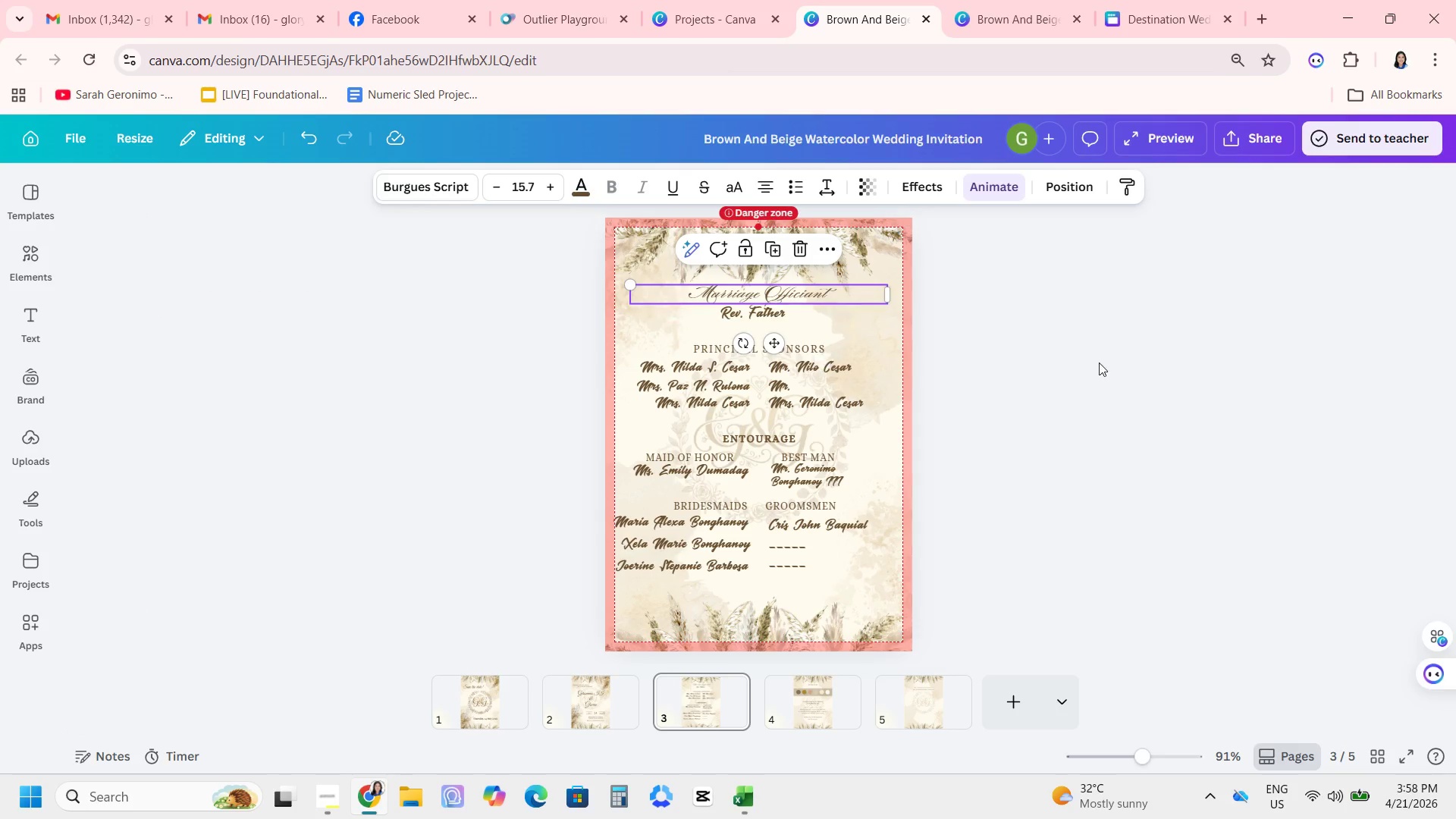 
left_click([1100, 362])
 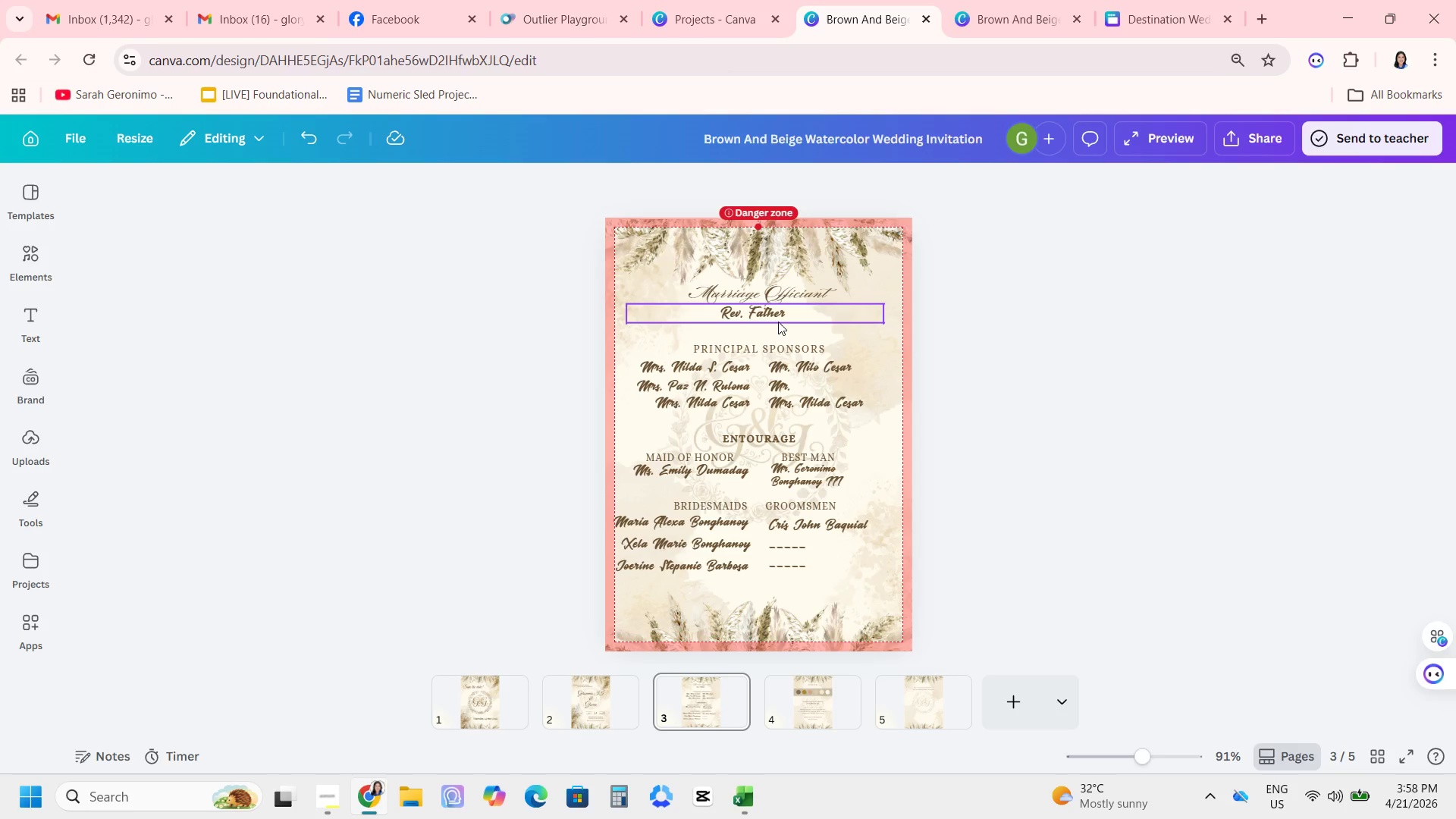 
left_click([778, 324])
 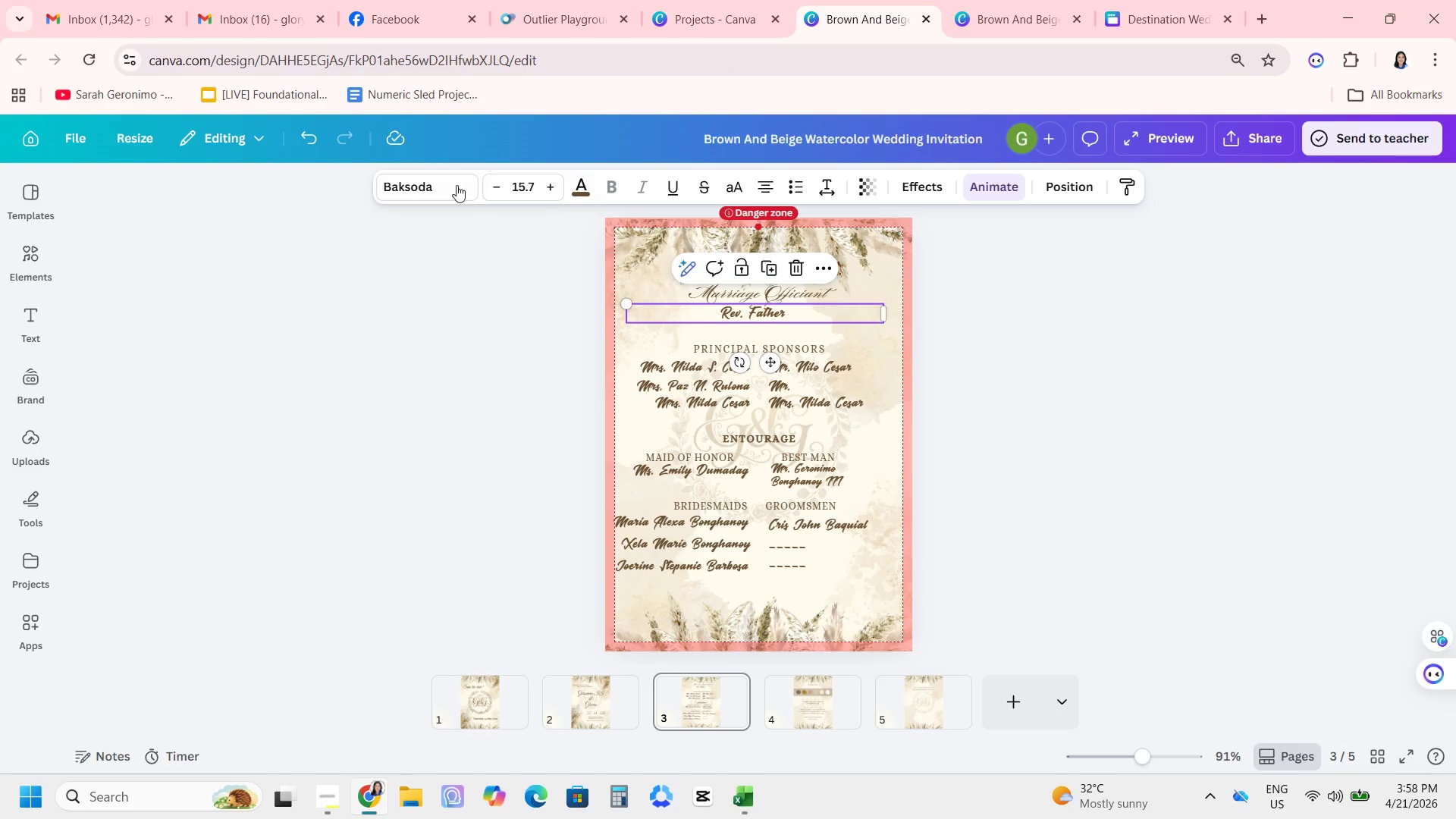 
left_click([456, 184])
 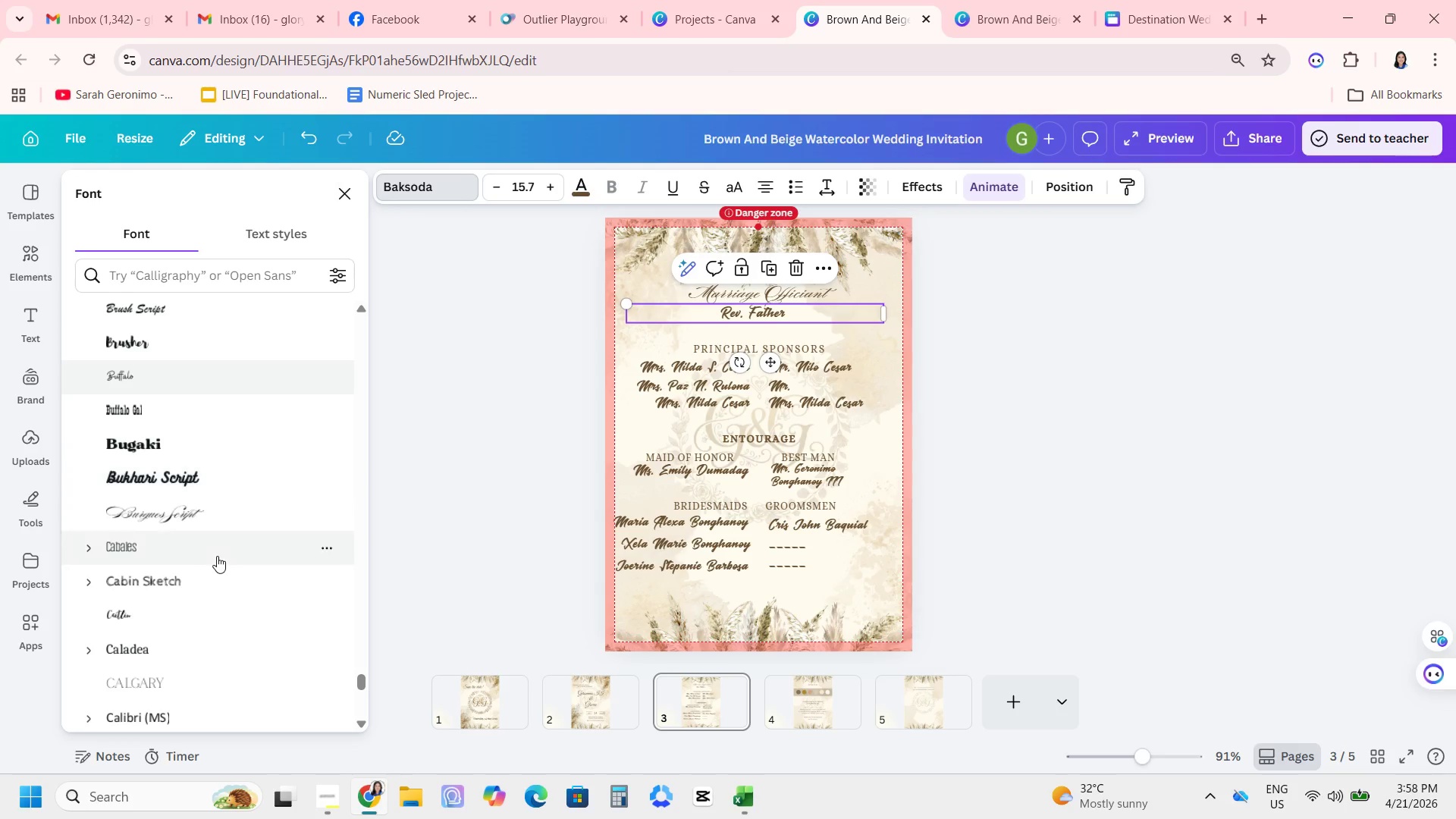 
scroll: coordinate [217, 554], scroll_direction: down, amount: 4.0
 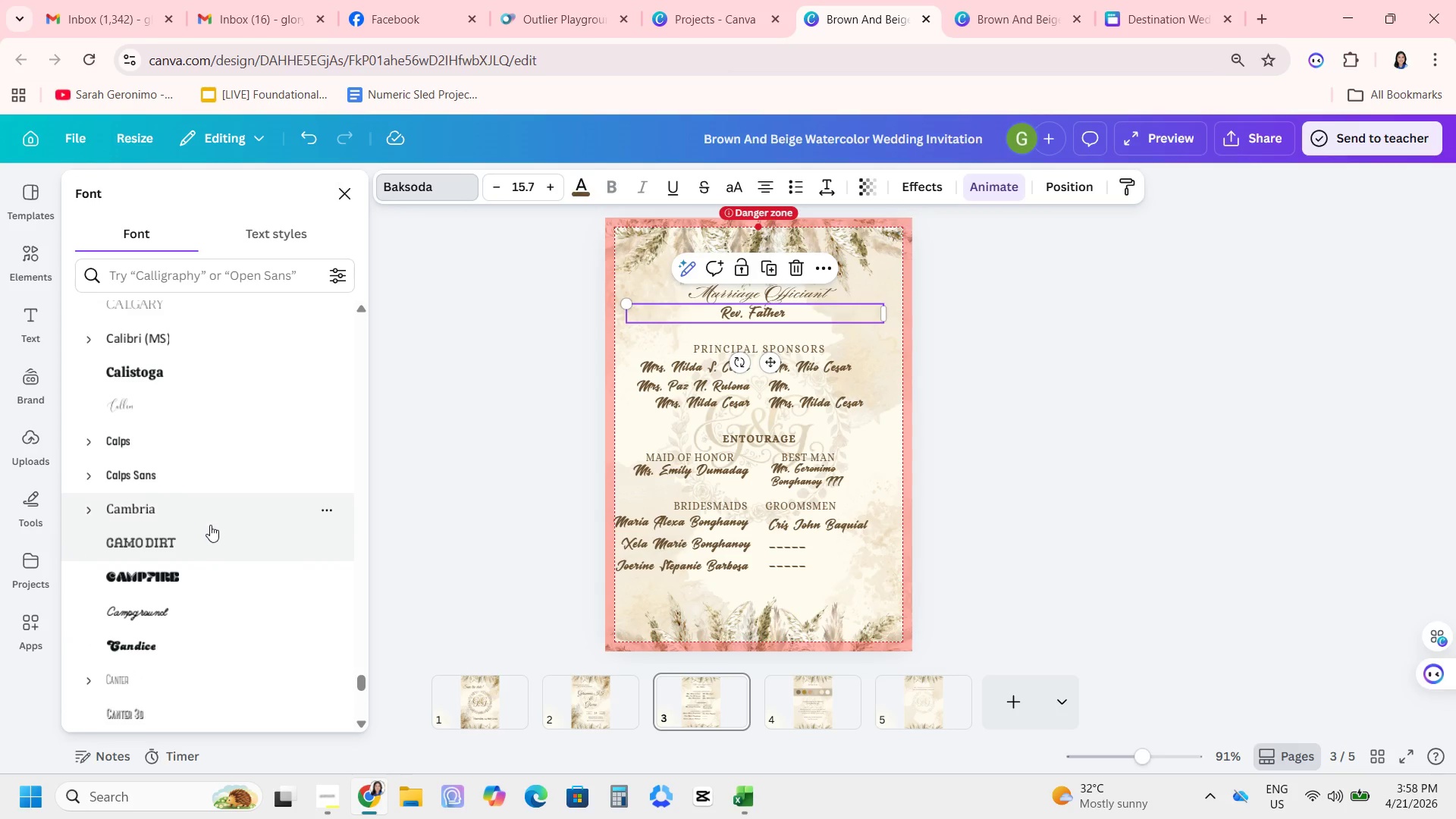 
left_click([210, 525])
 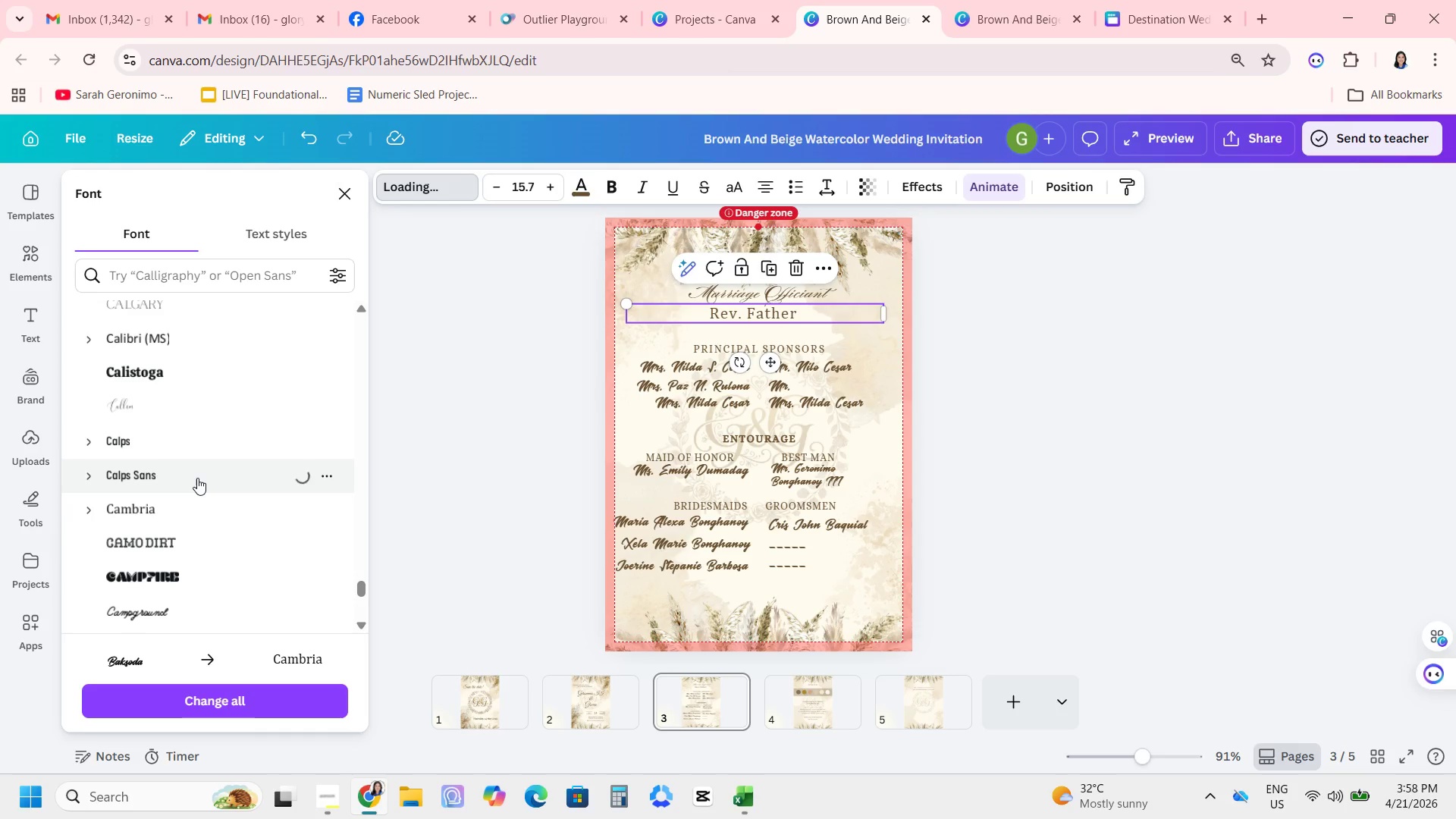 
scroll: coordinate [197, 478], scroll_direction: down, amount: 4.0
 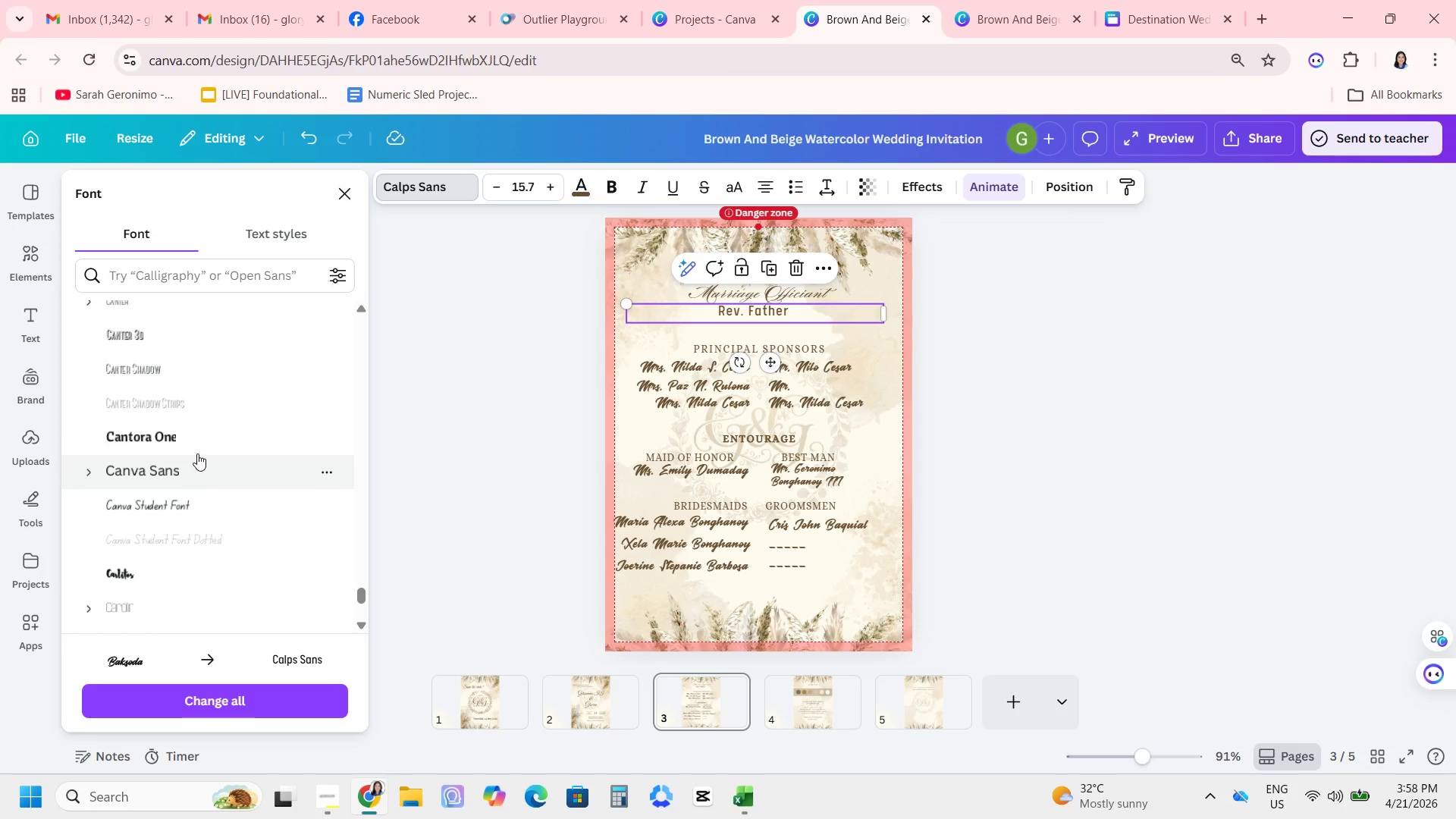 
left_click([197, 450])
 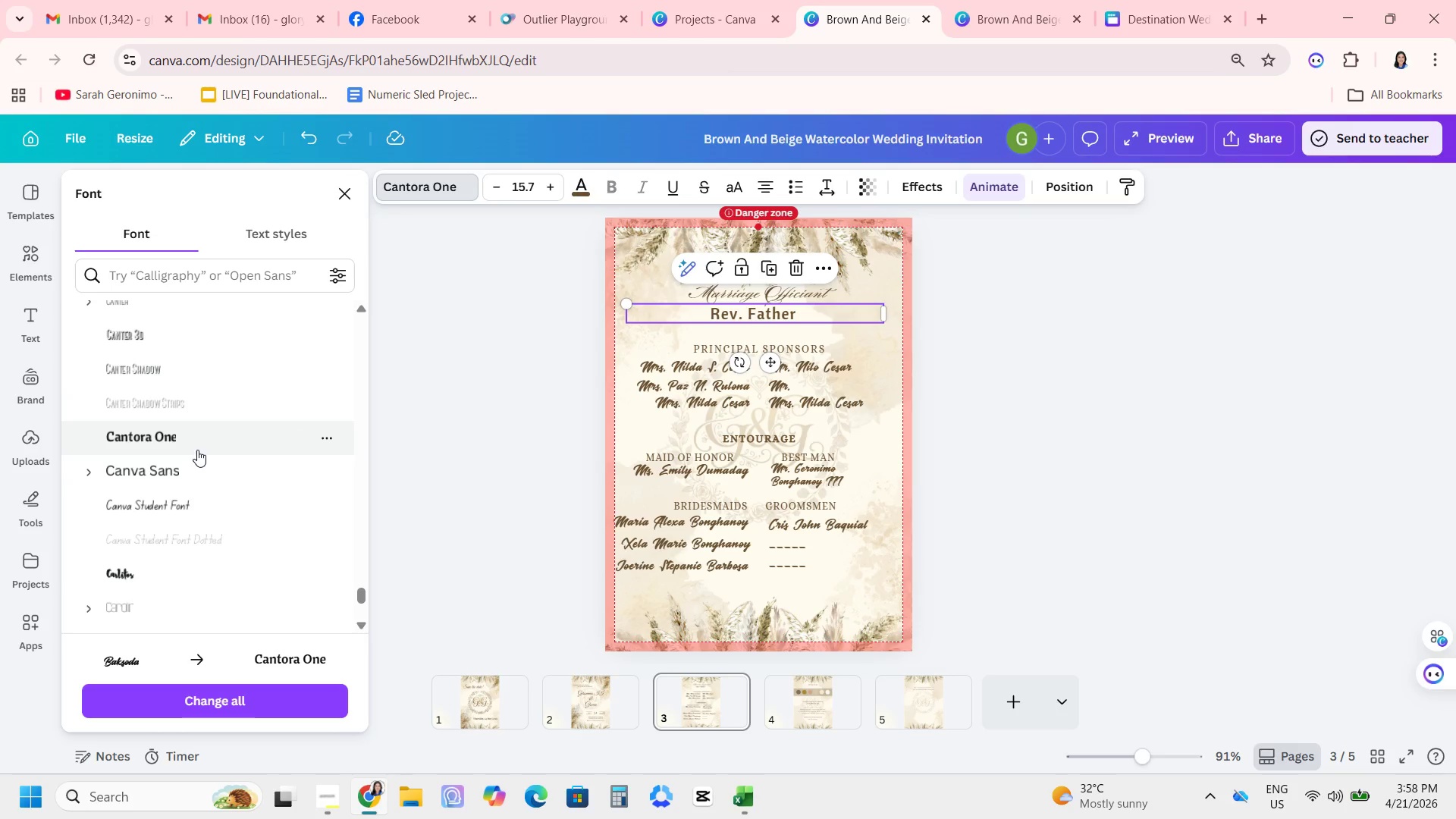 
scroll: coordinate [197, 450], scroll_direction: down, amount: 4.0
 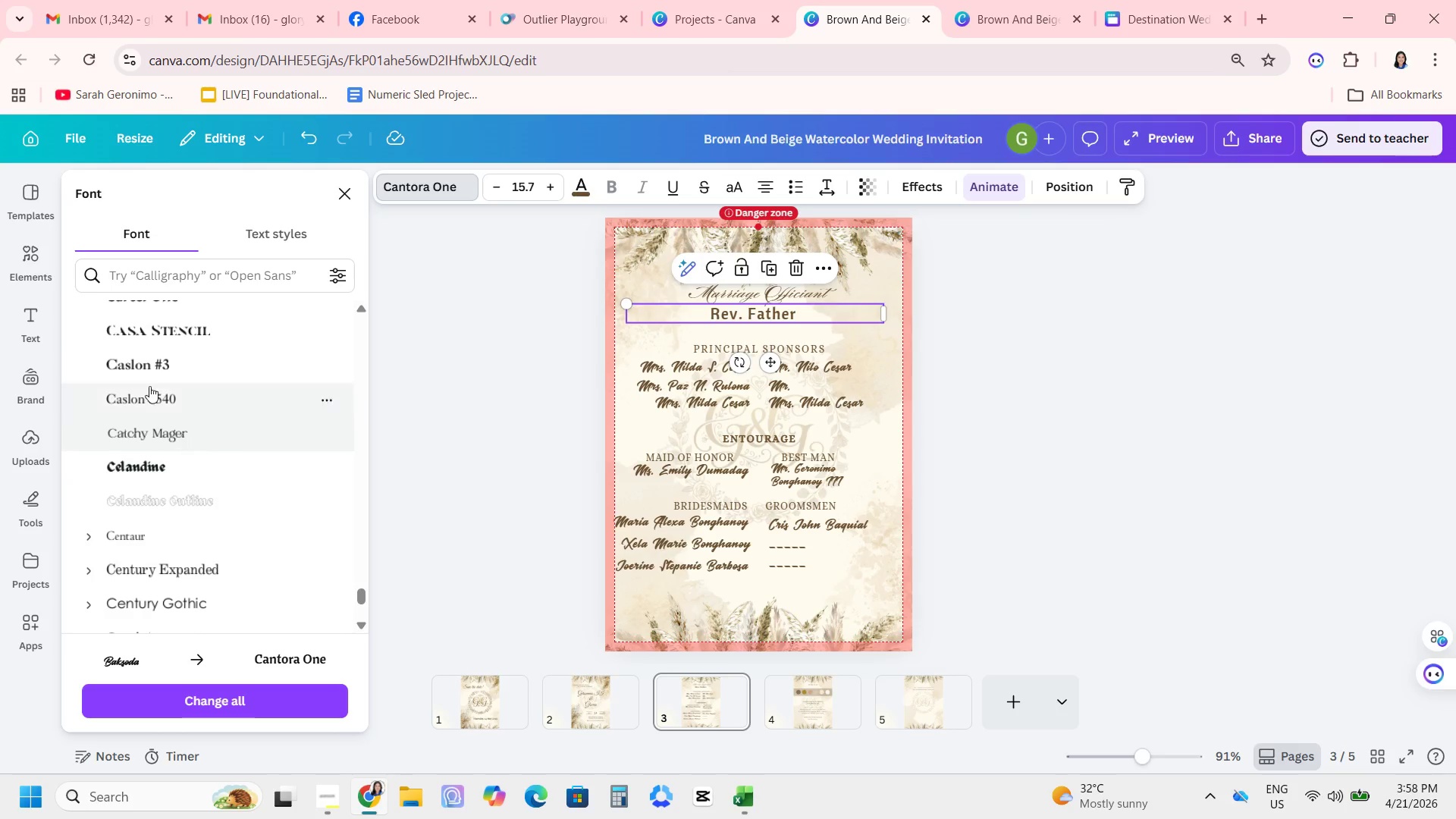 
left_click([139, 370])
 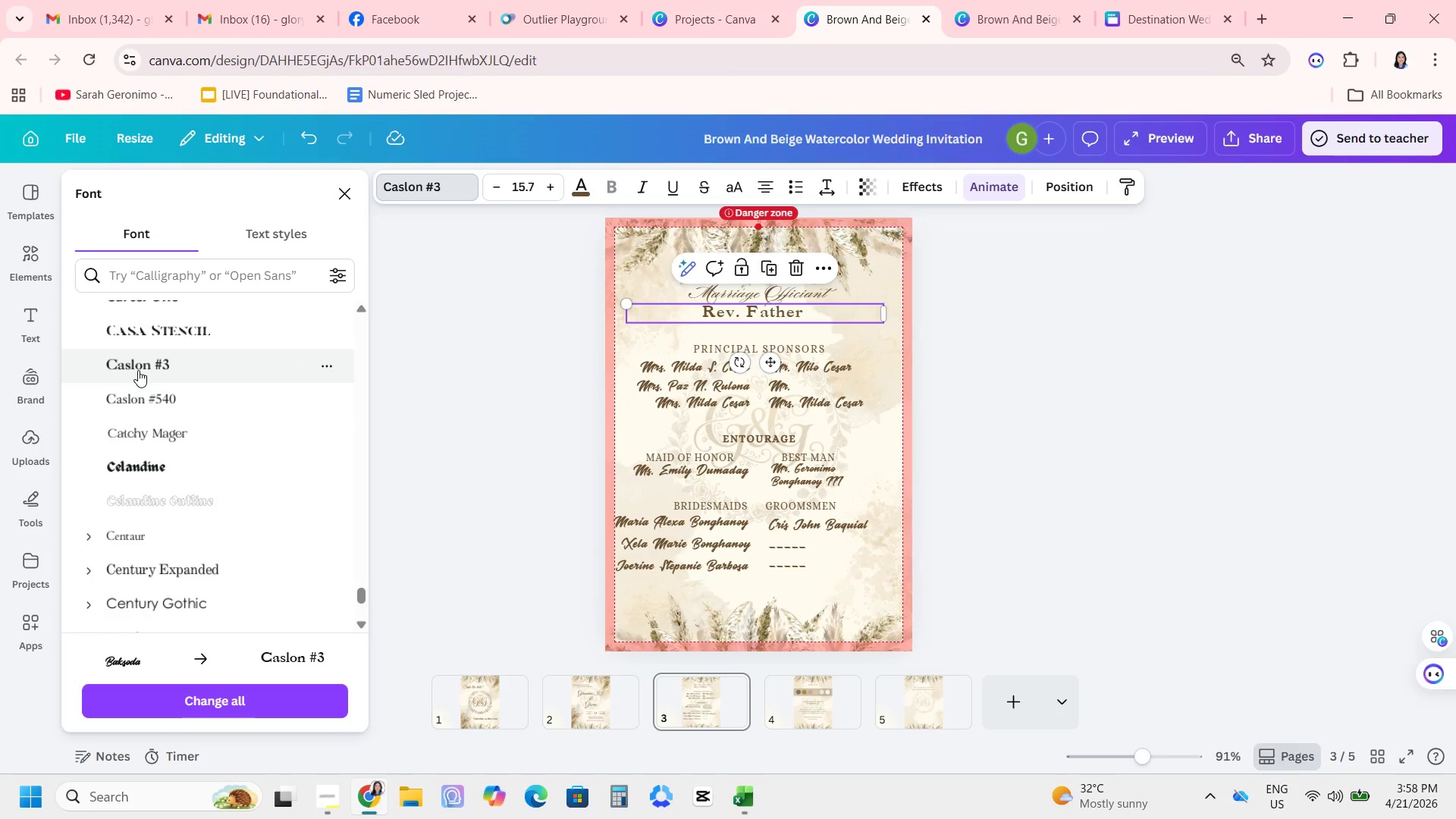 
scroll: coordinate [137, 370], scroll_direction: down, amount: 1.0
 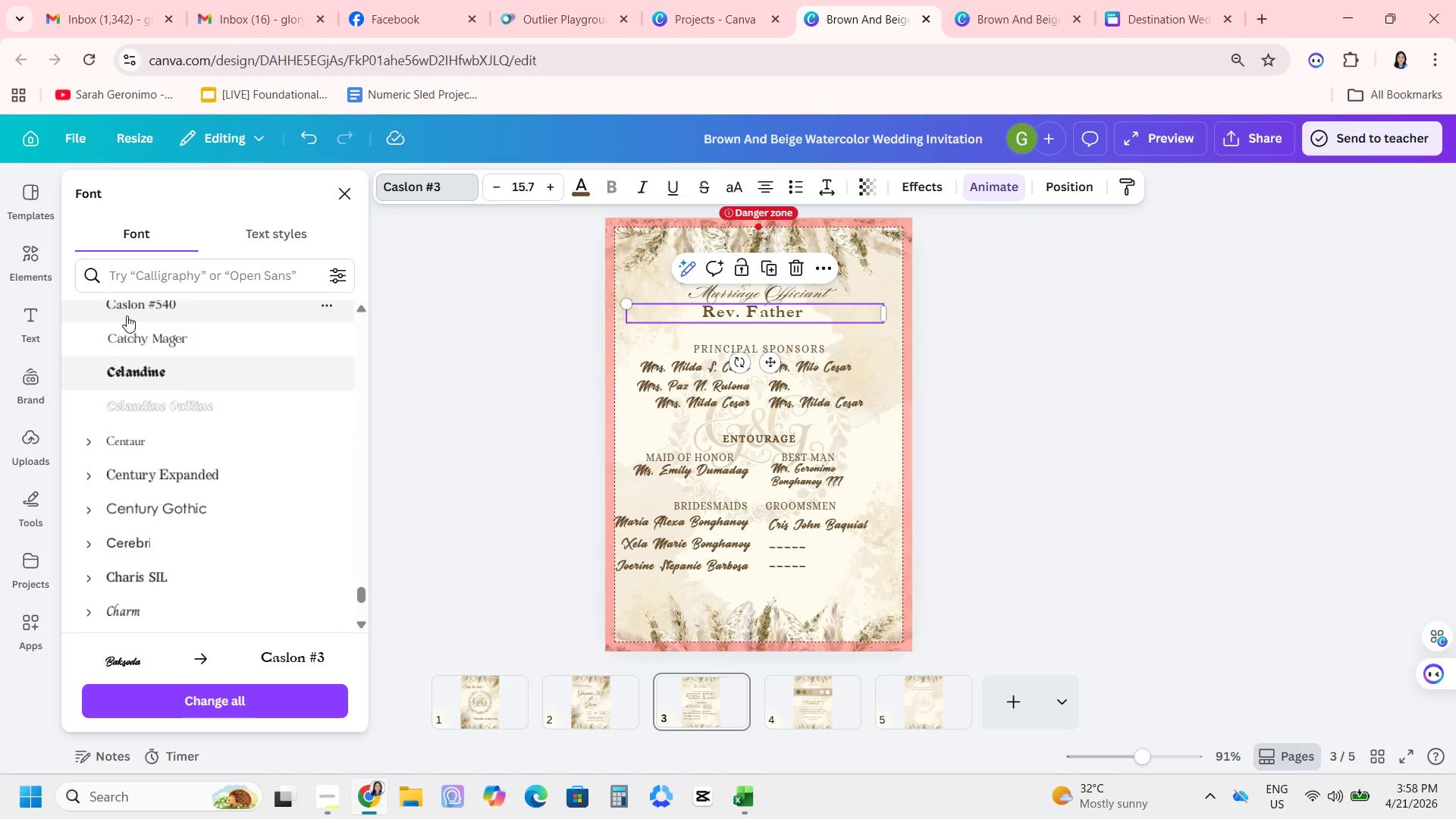 
left_click([127, 315])
 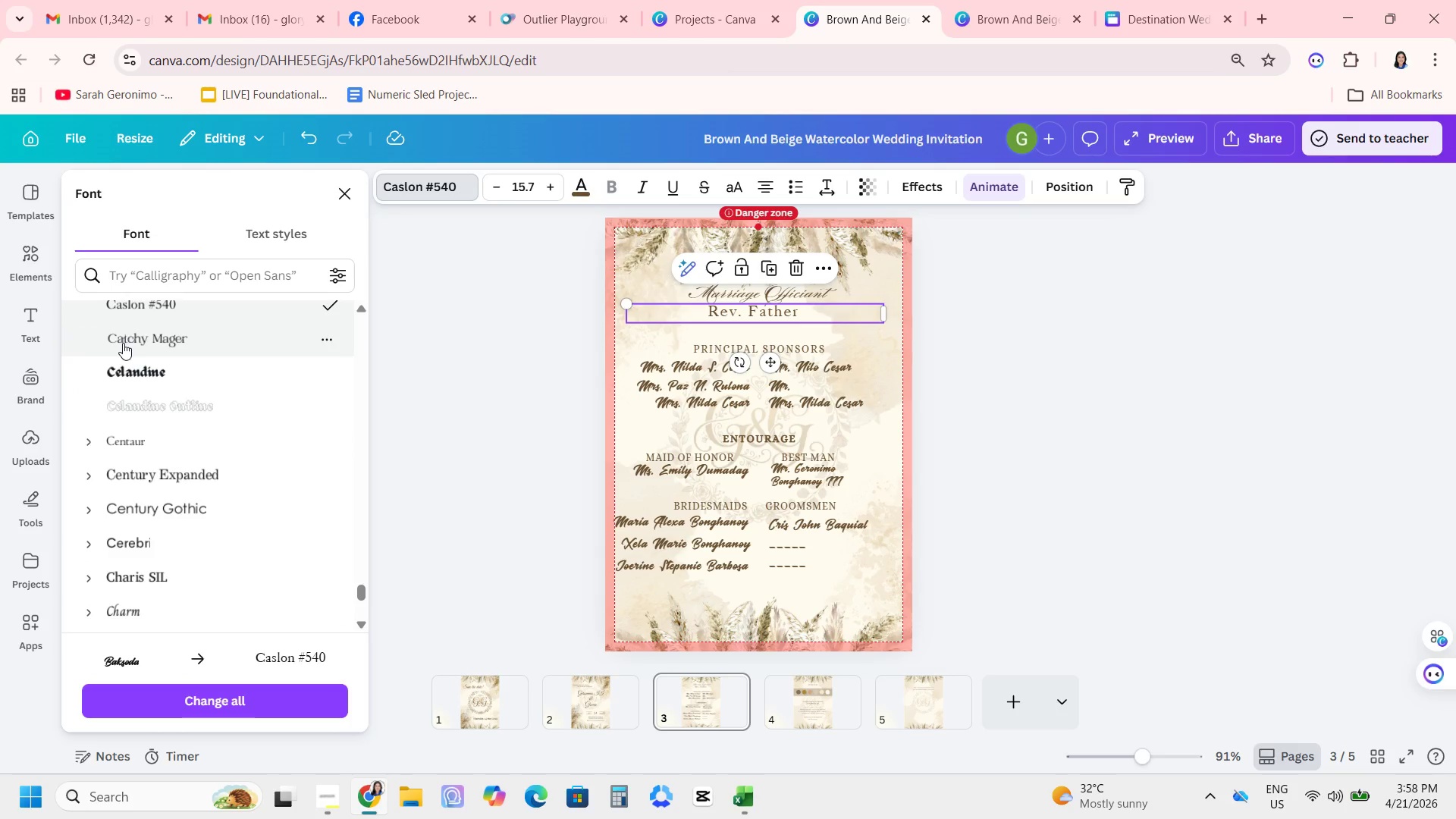 
left_click([123, 343])
 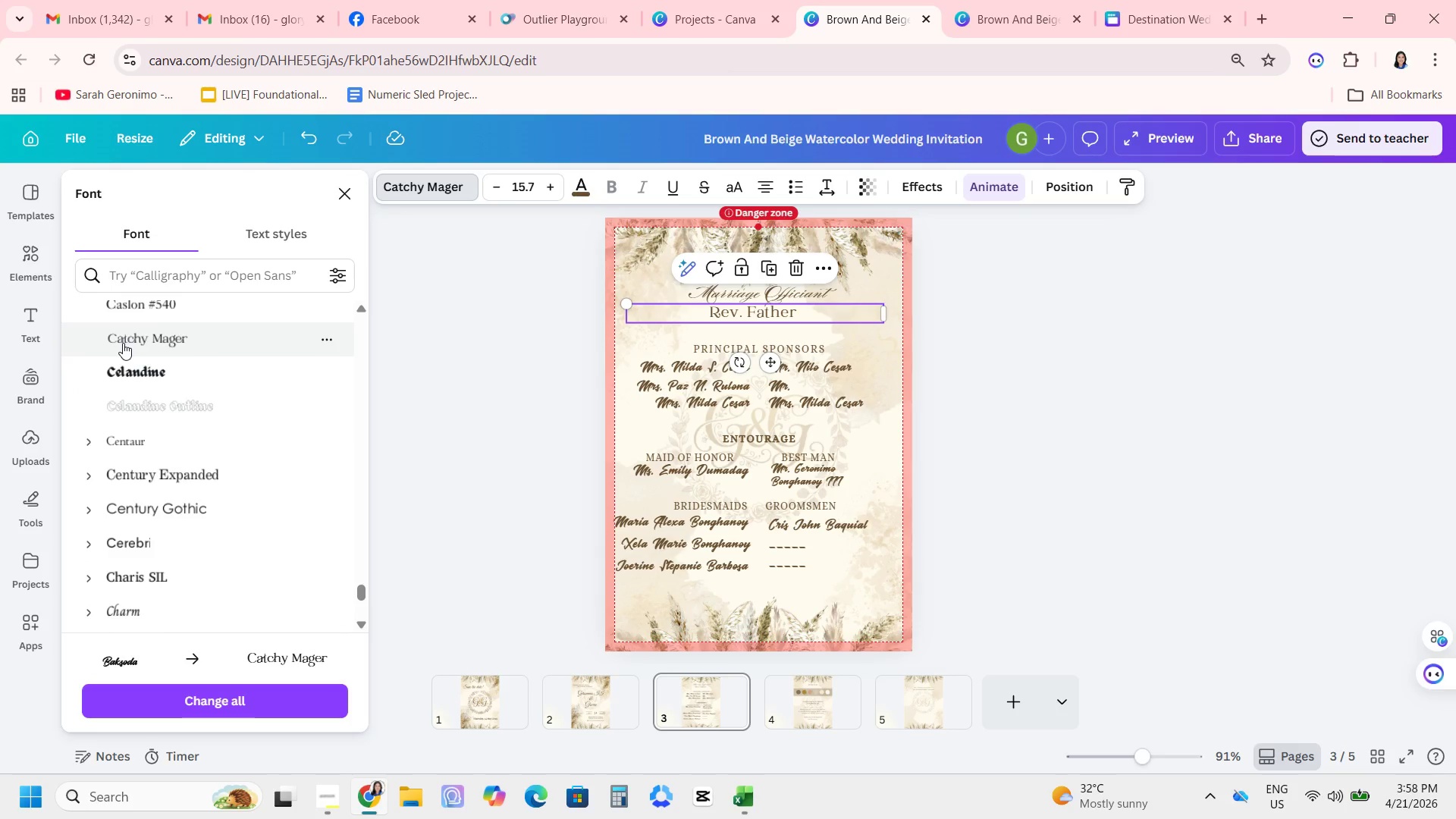 
scroll: coordinate [123, 343], scroll_direction: down, amount: 1.0
 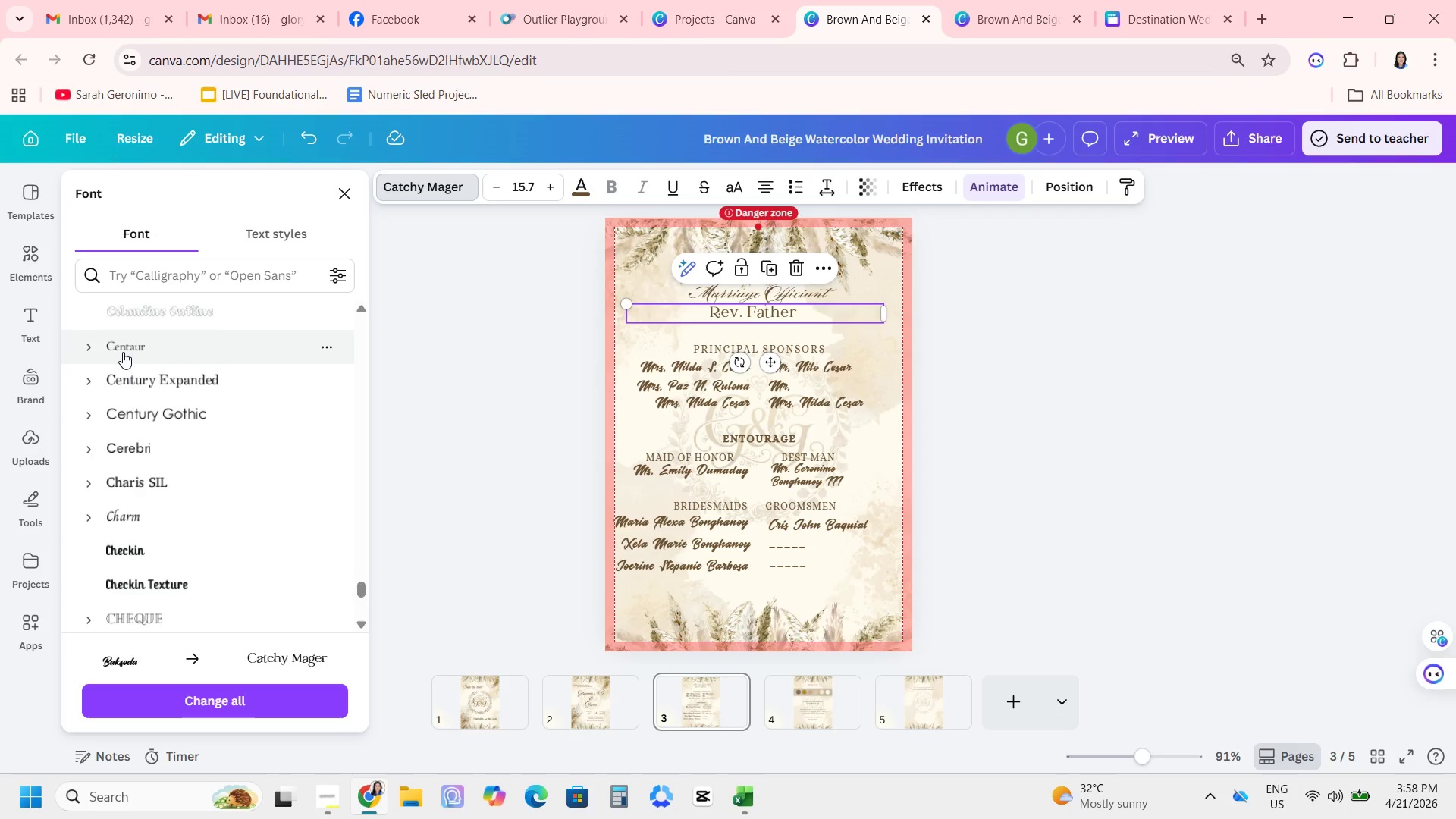 
left_click([124, 372])
 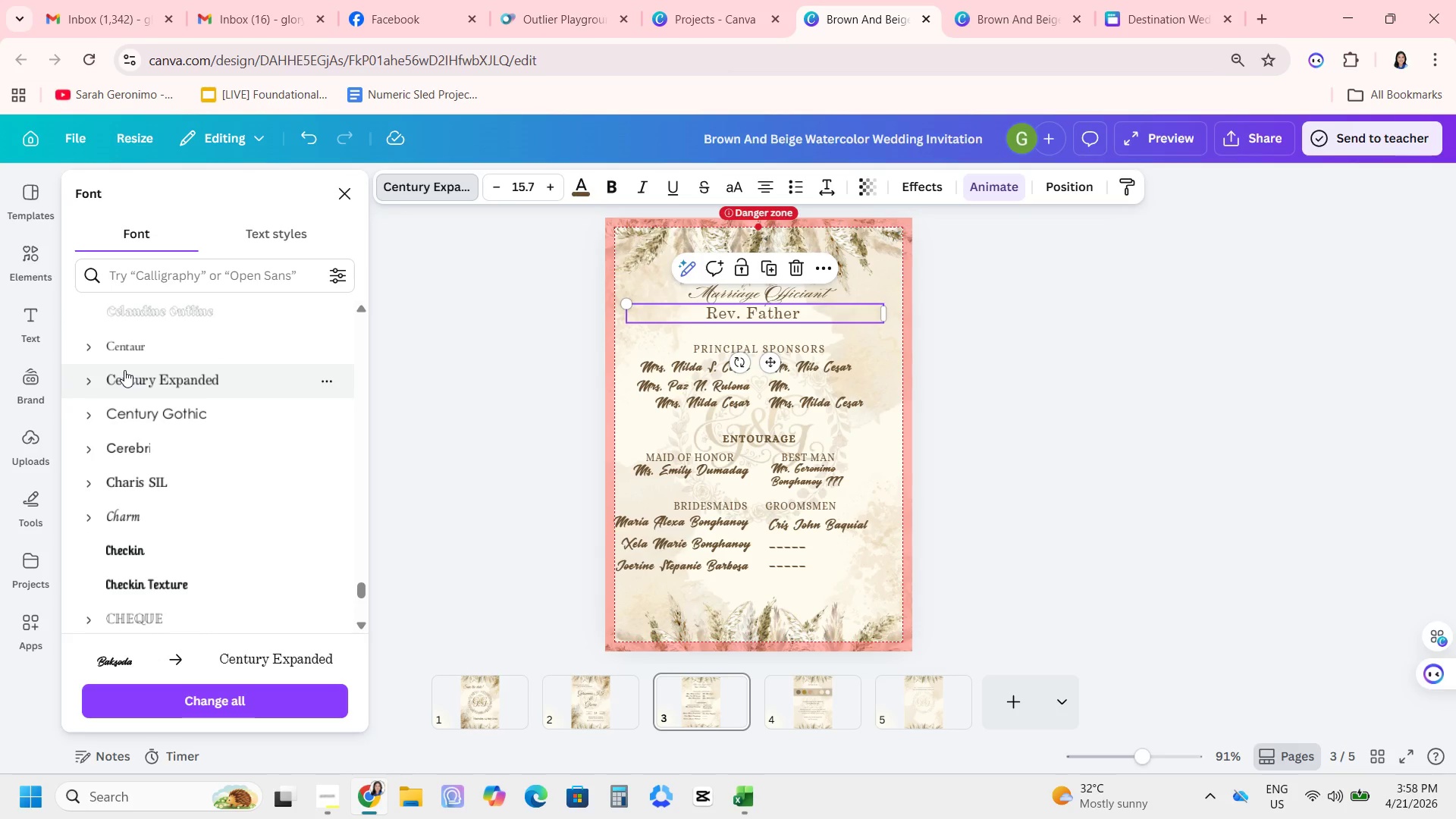 
scroll: coordinate [141, 405], scroll_direction: down, amount: 12.0
 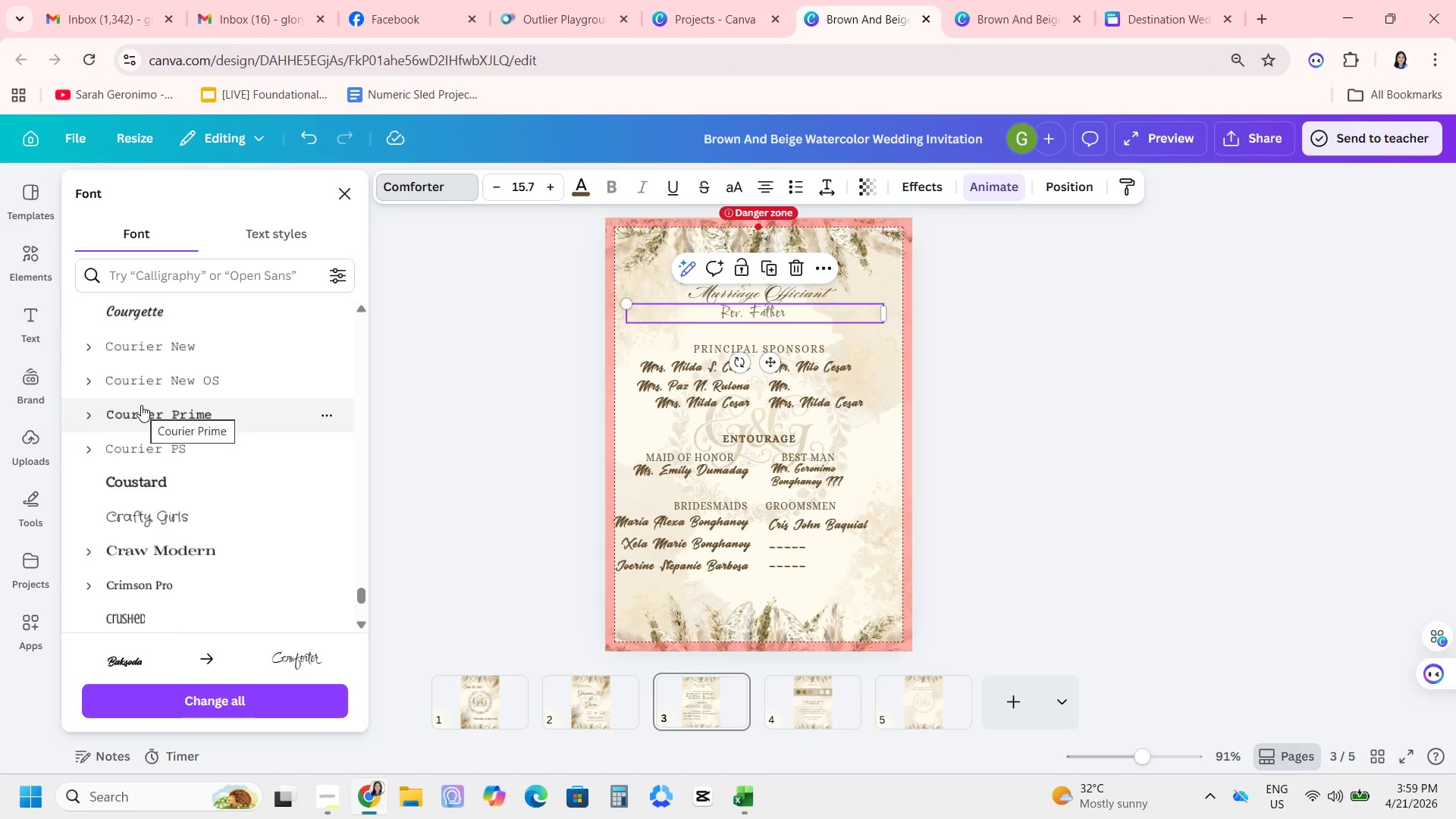 
scroll: coordinate [141, 405], scroll_direction: down, amount: 3.0
 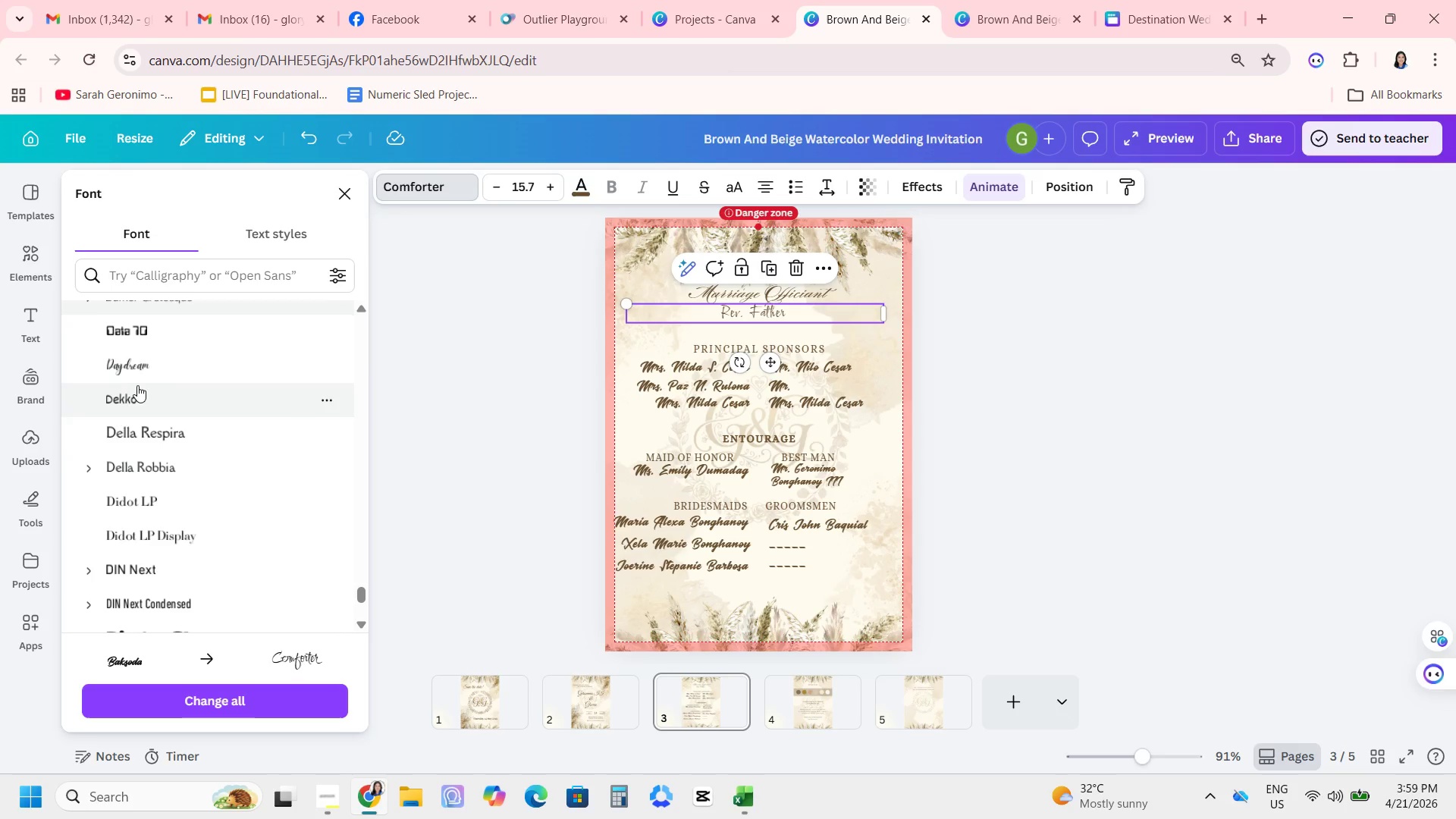 
left_click([136, 372])
 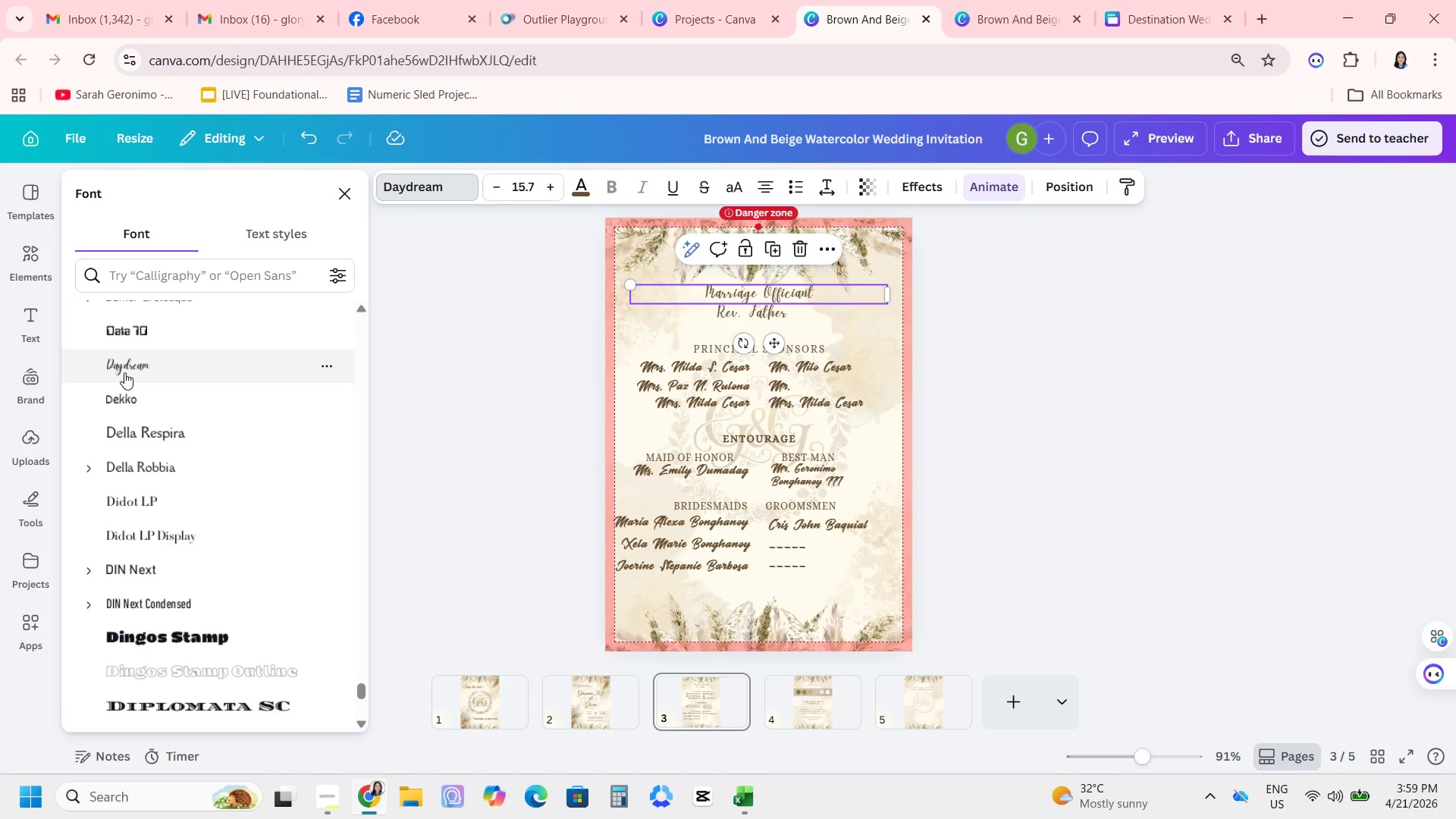 
wait(7.02)
 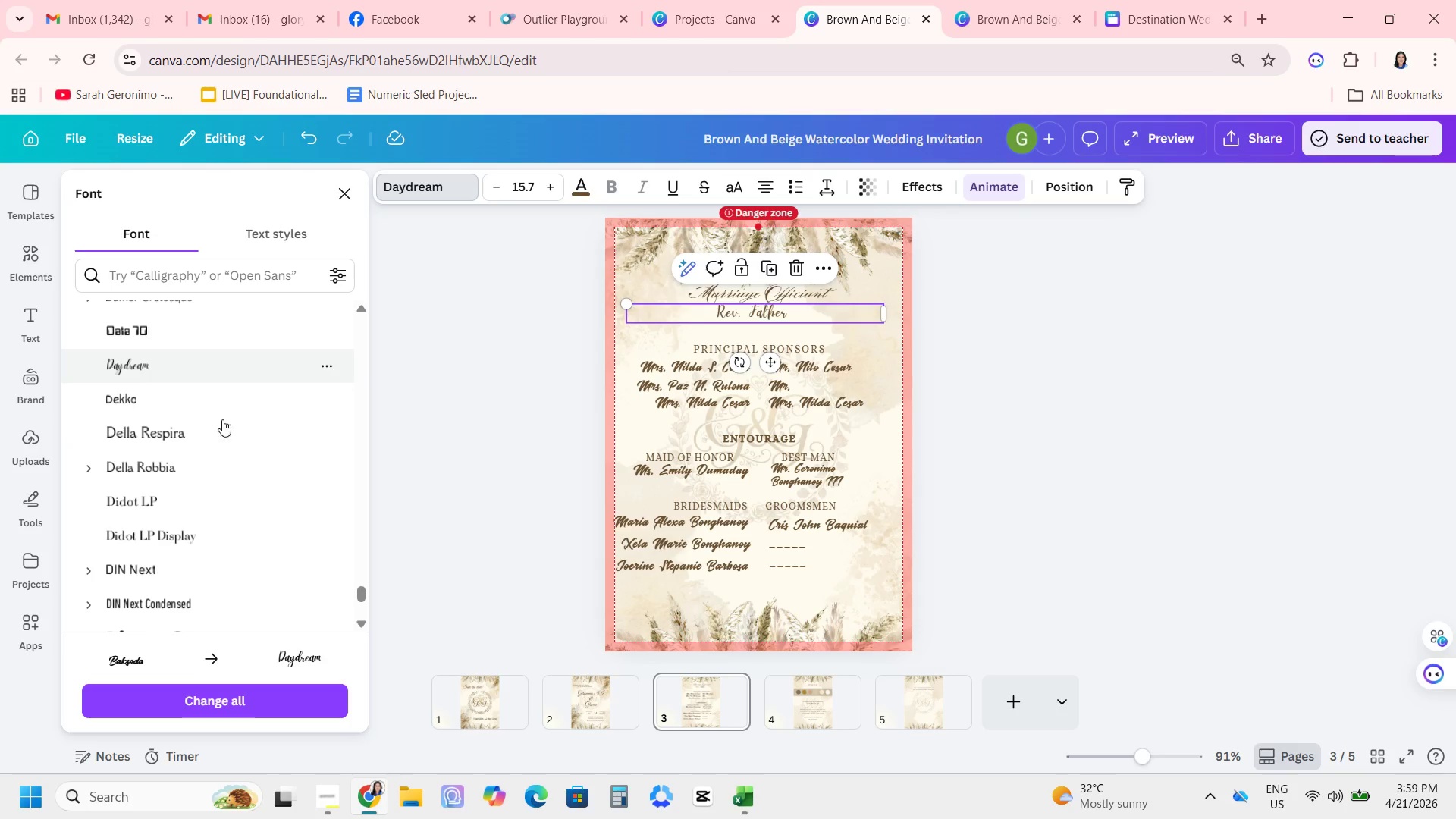 
left_click([740, 311])
 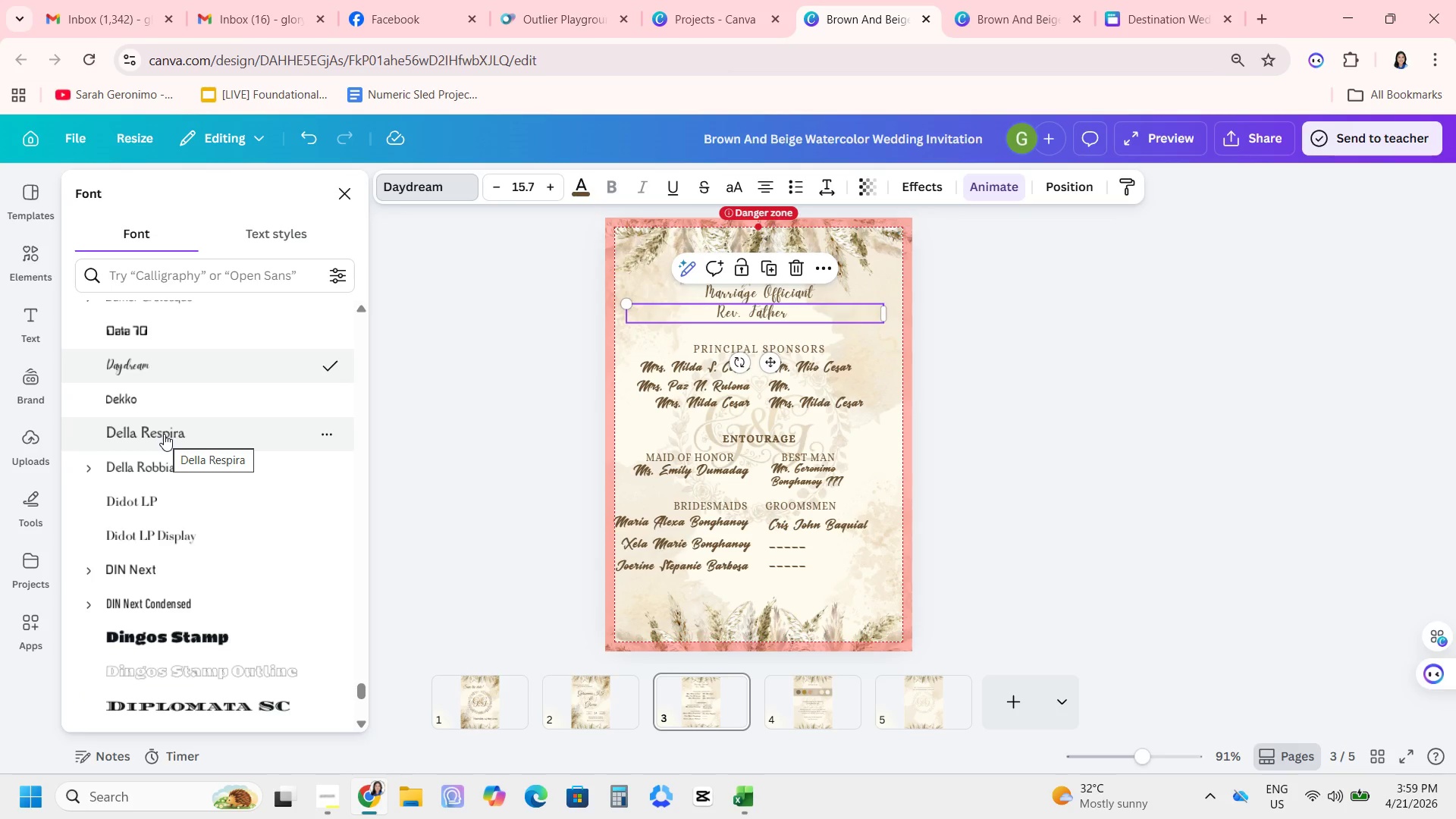 
scroll: coordinate [163, 431], scroll_direction: down, amount: 5.0
 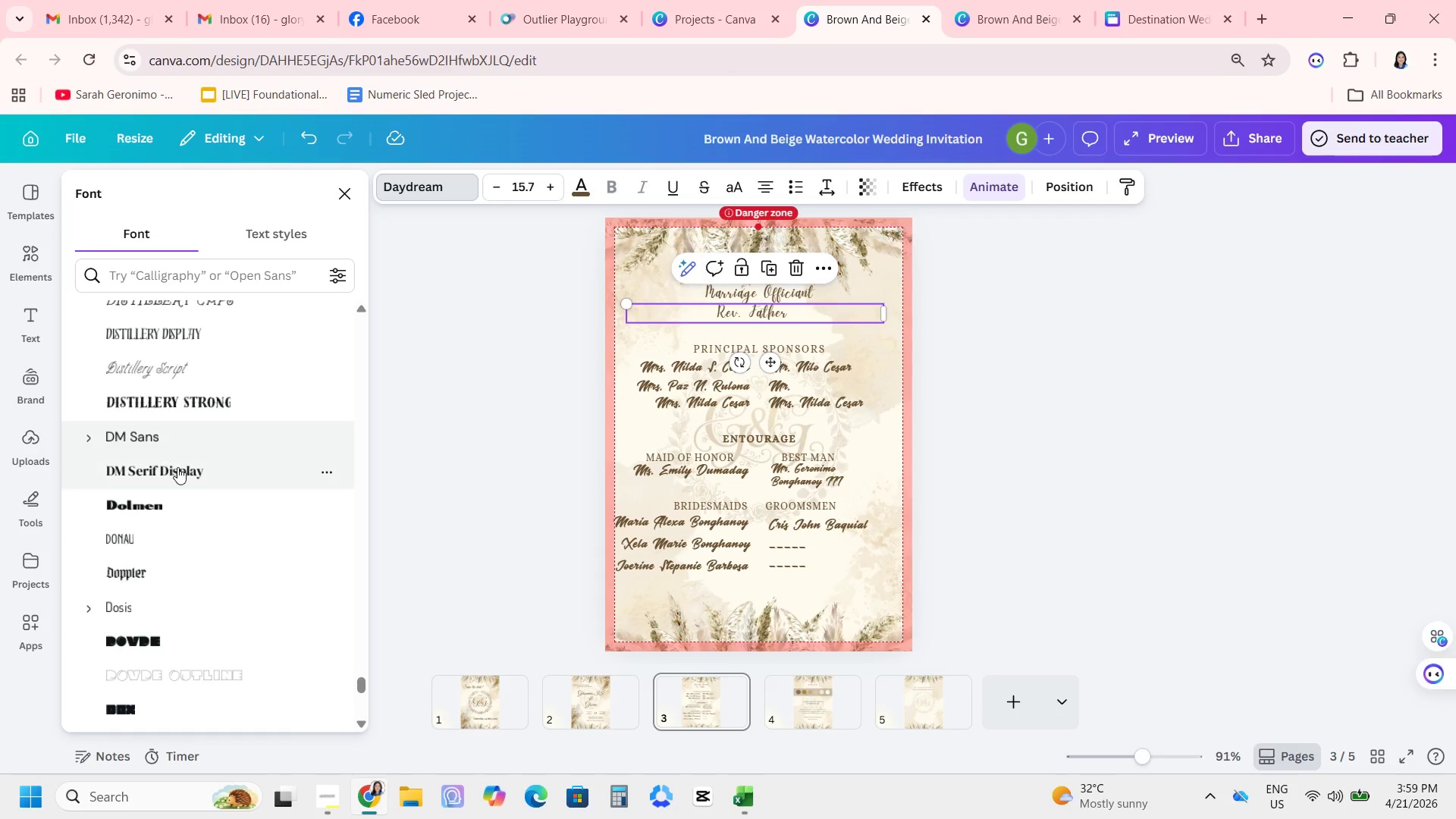 
left_click([177, 467])
 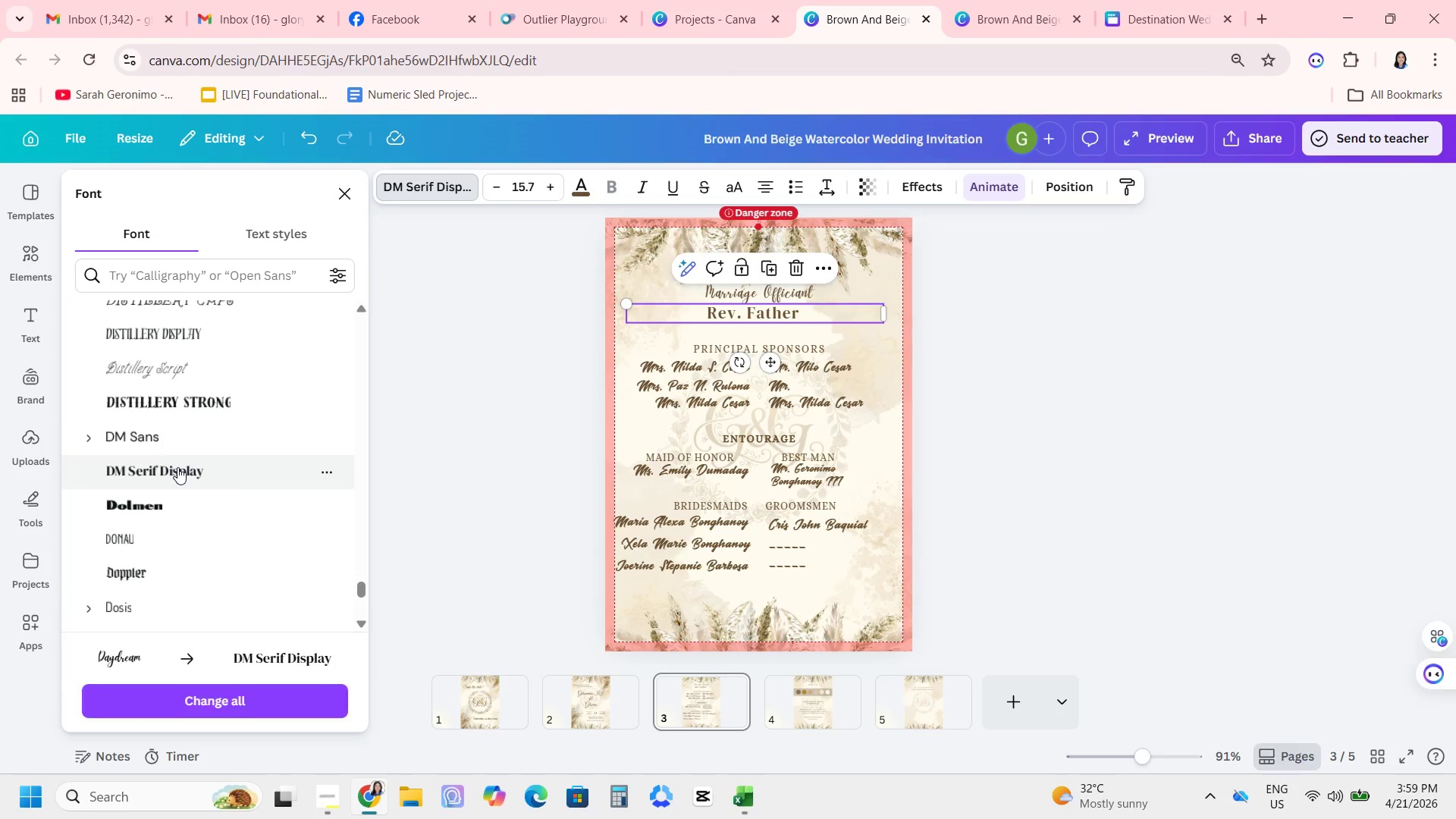 
scroll: coordinate [177, 463], scroll_direction: down, amount: 8.0
 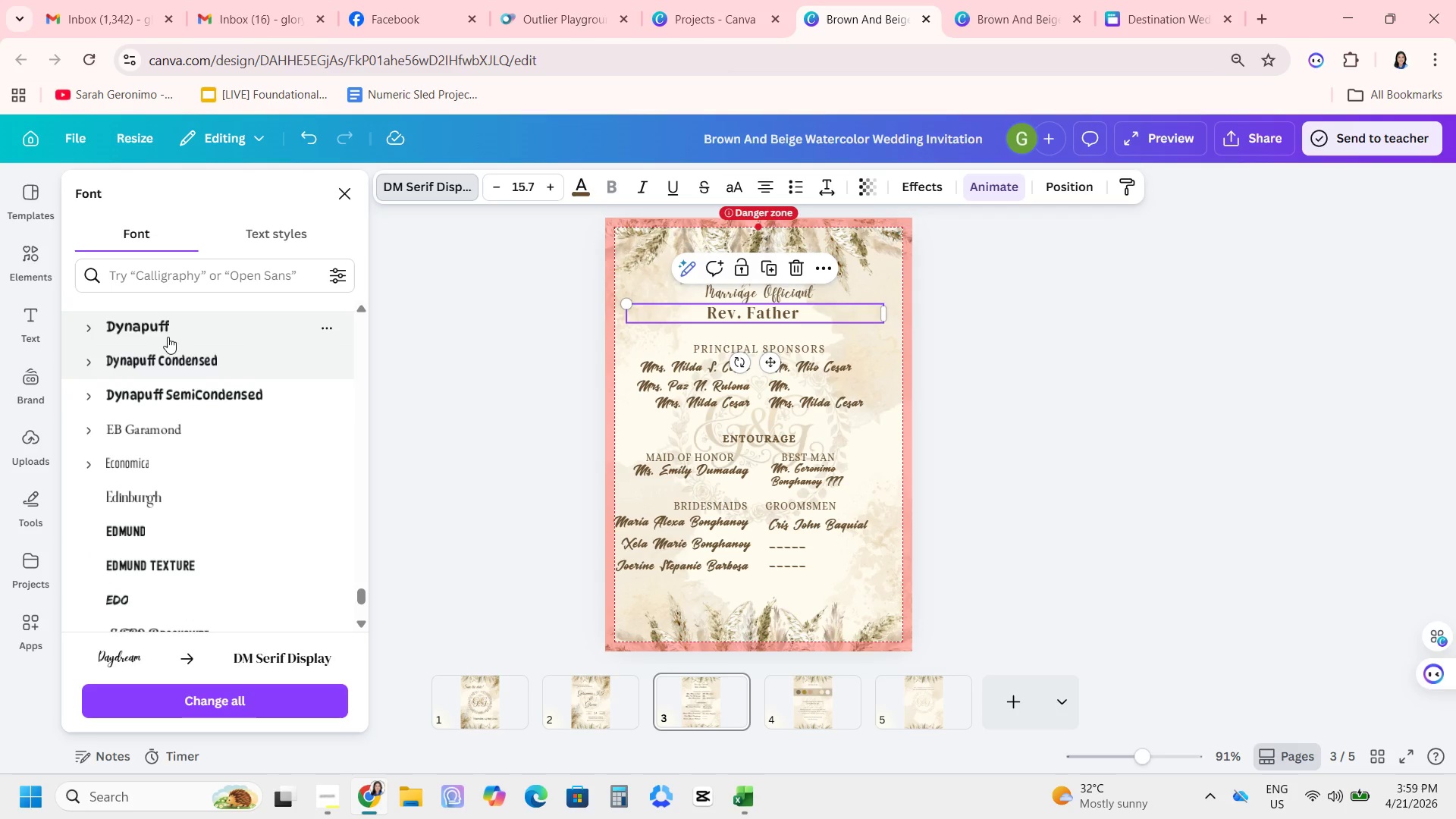 
left_click([168, 337])
 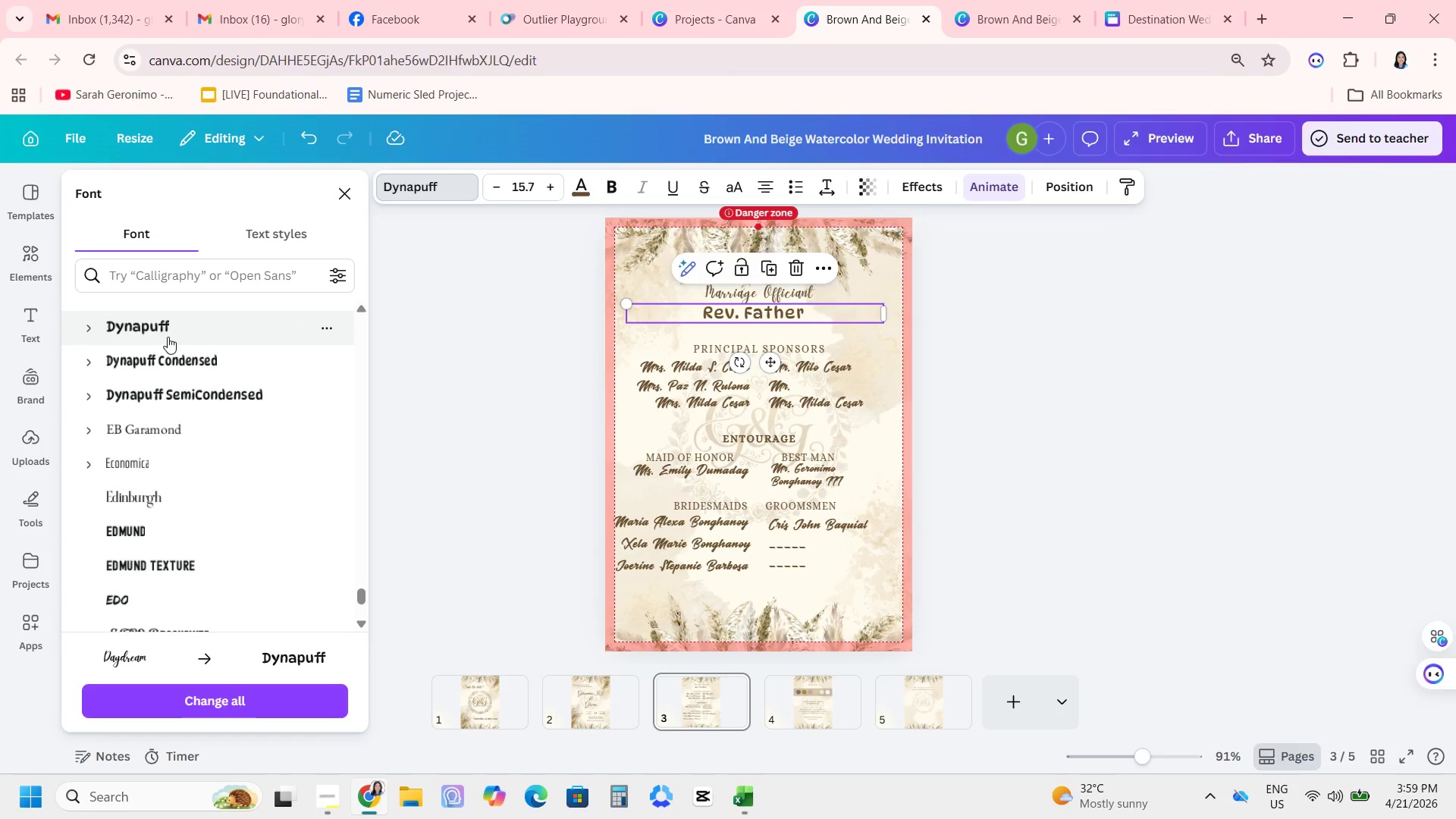 
scroll: coordinate [168, 356], scroll_direction: down, amount: 6.0
 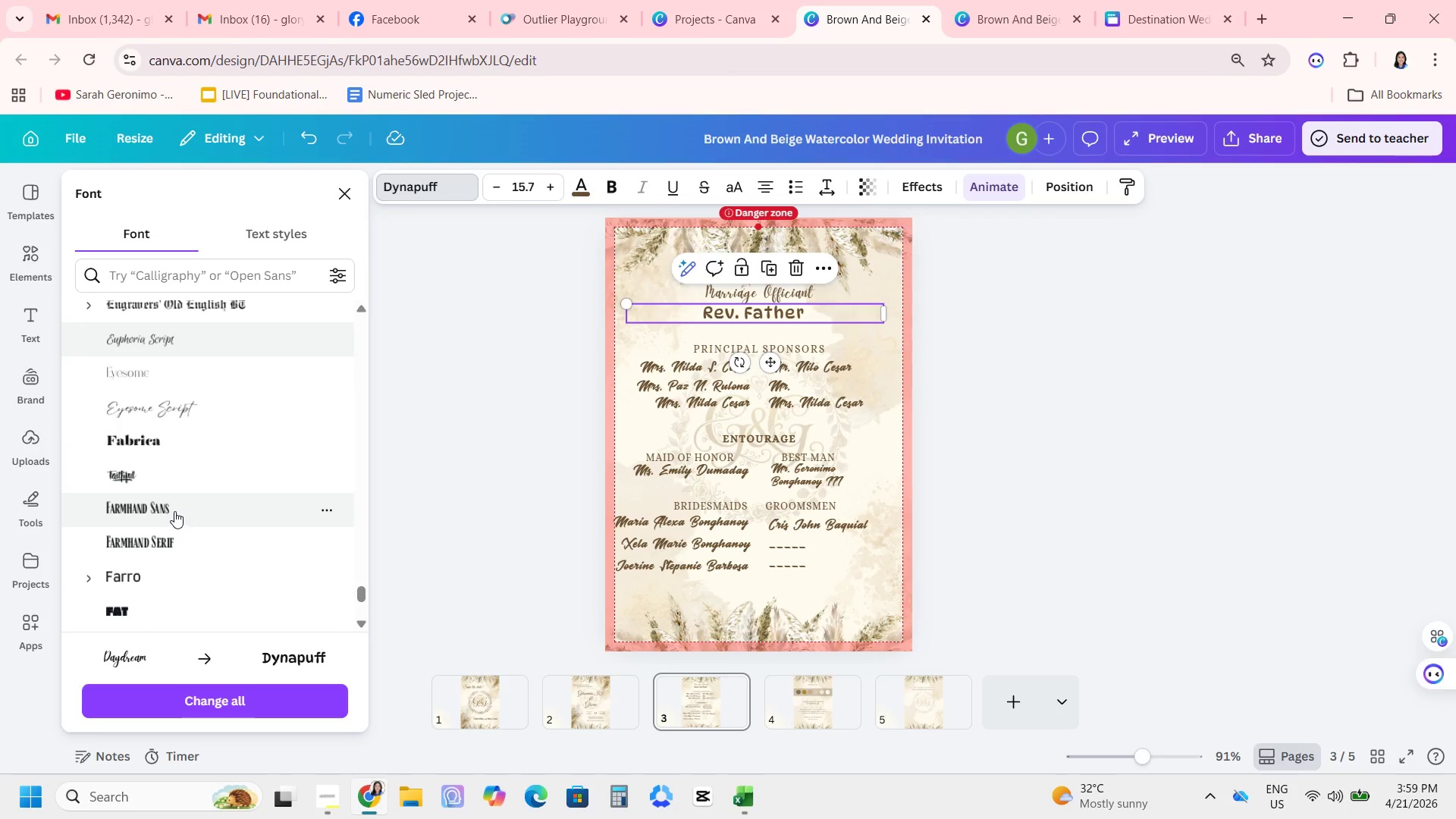 
left_click([174, 489])
 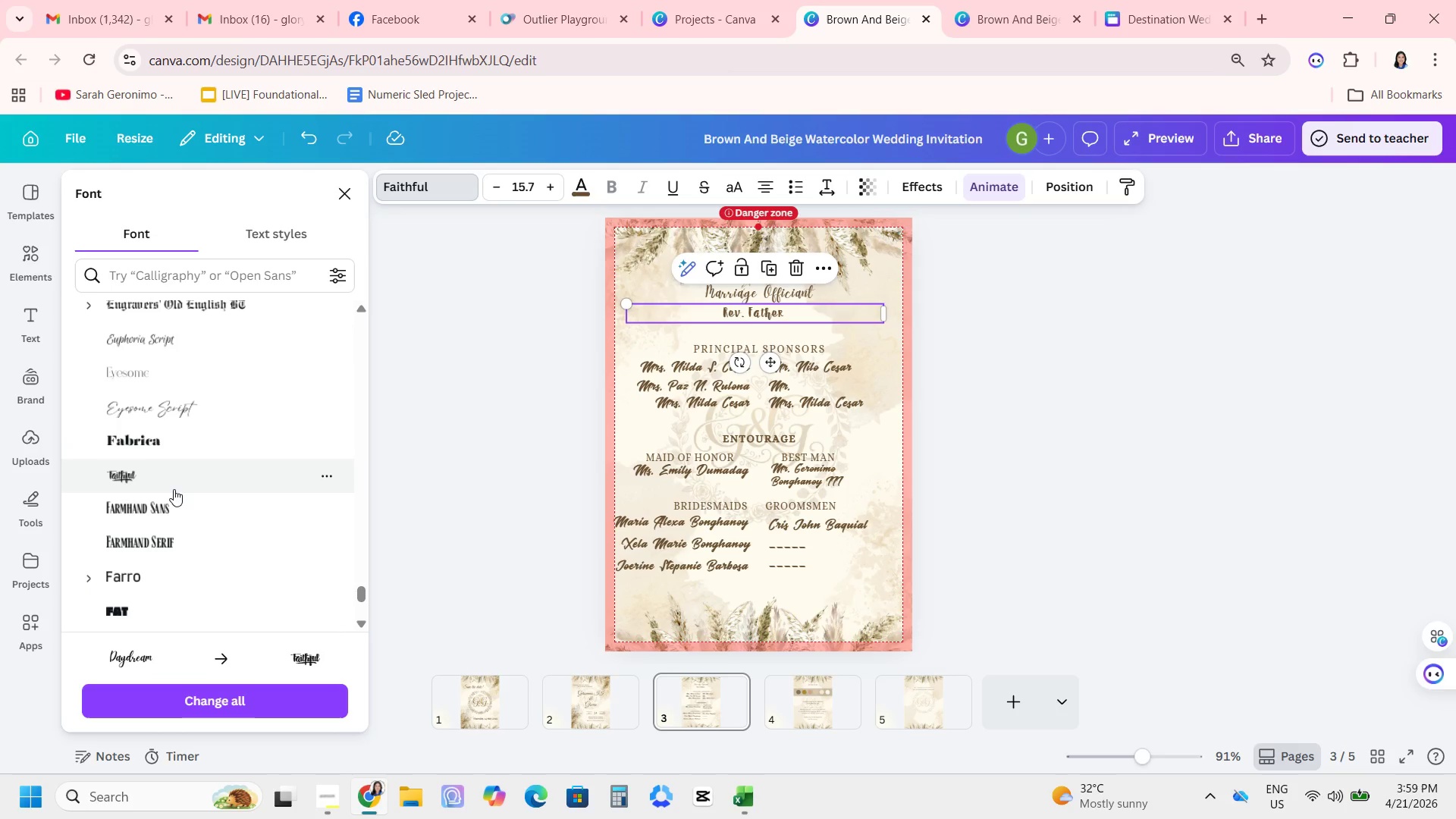 
scroll: coordinate [160, 452], scroll_direction: down, amount: 6.0
 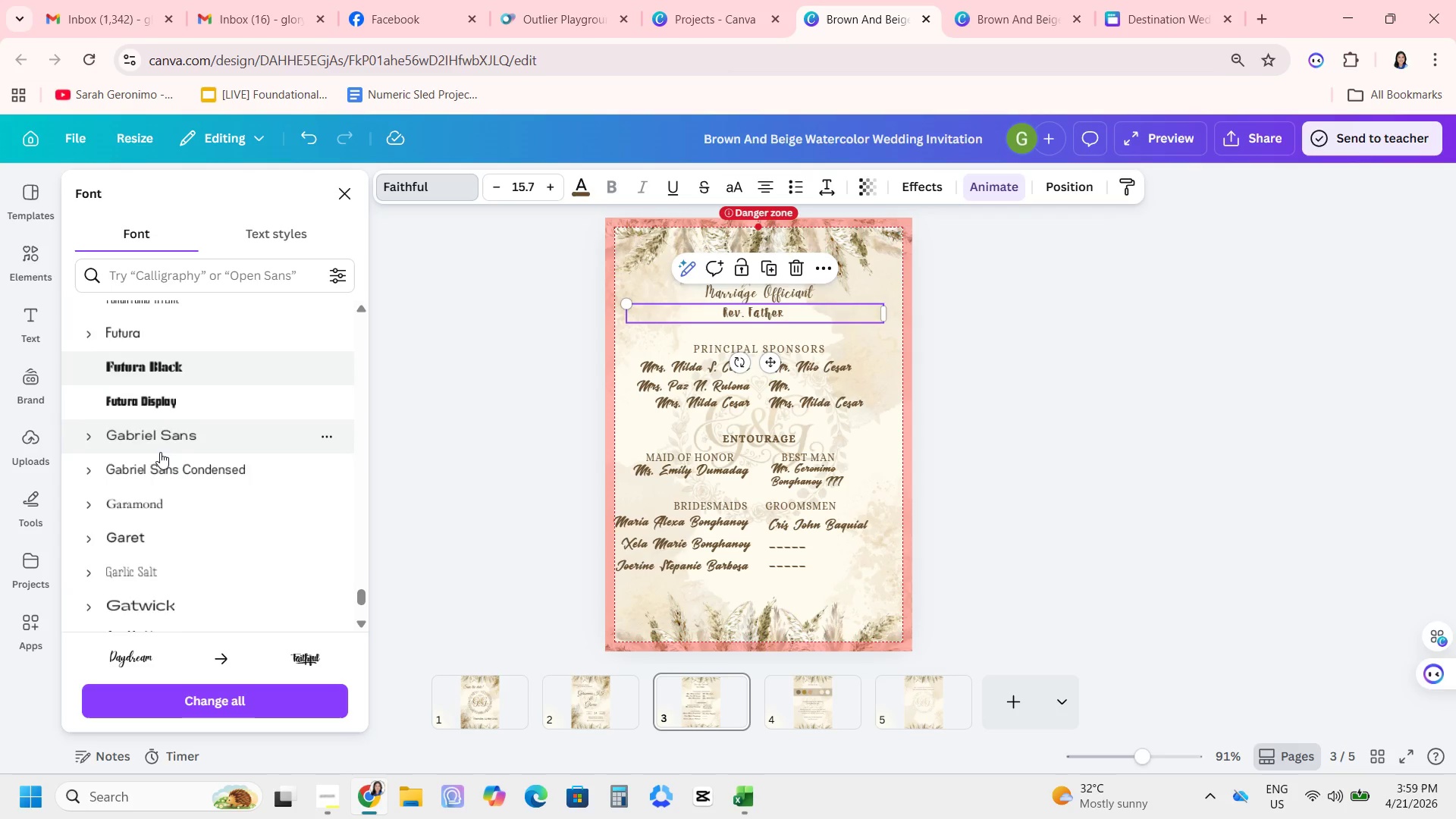 
left_click([152, 421])
 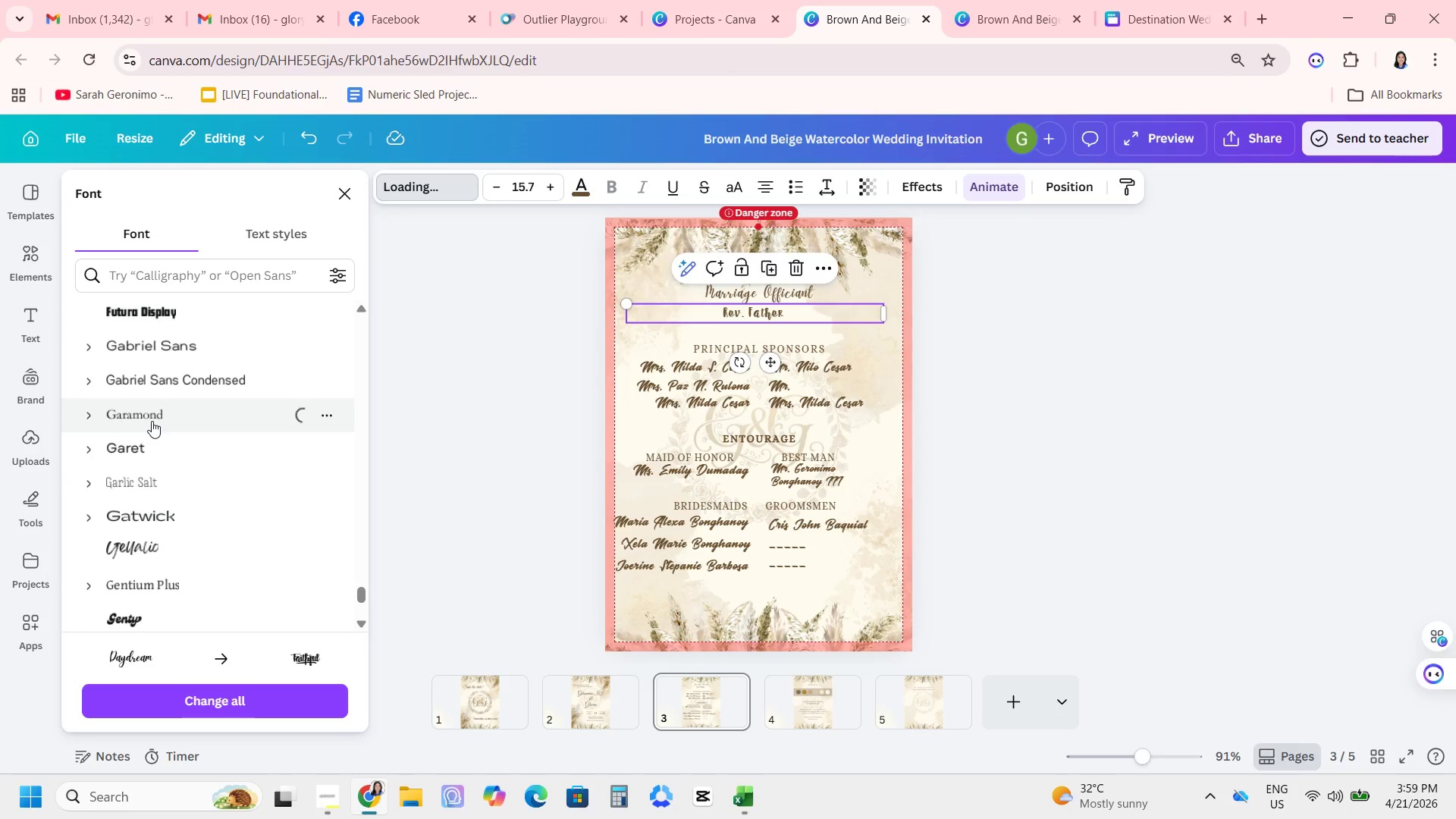 
scroll: coordinate [152, 421], scroll_direction: down, amount: 2.0
 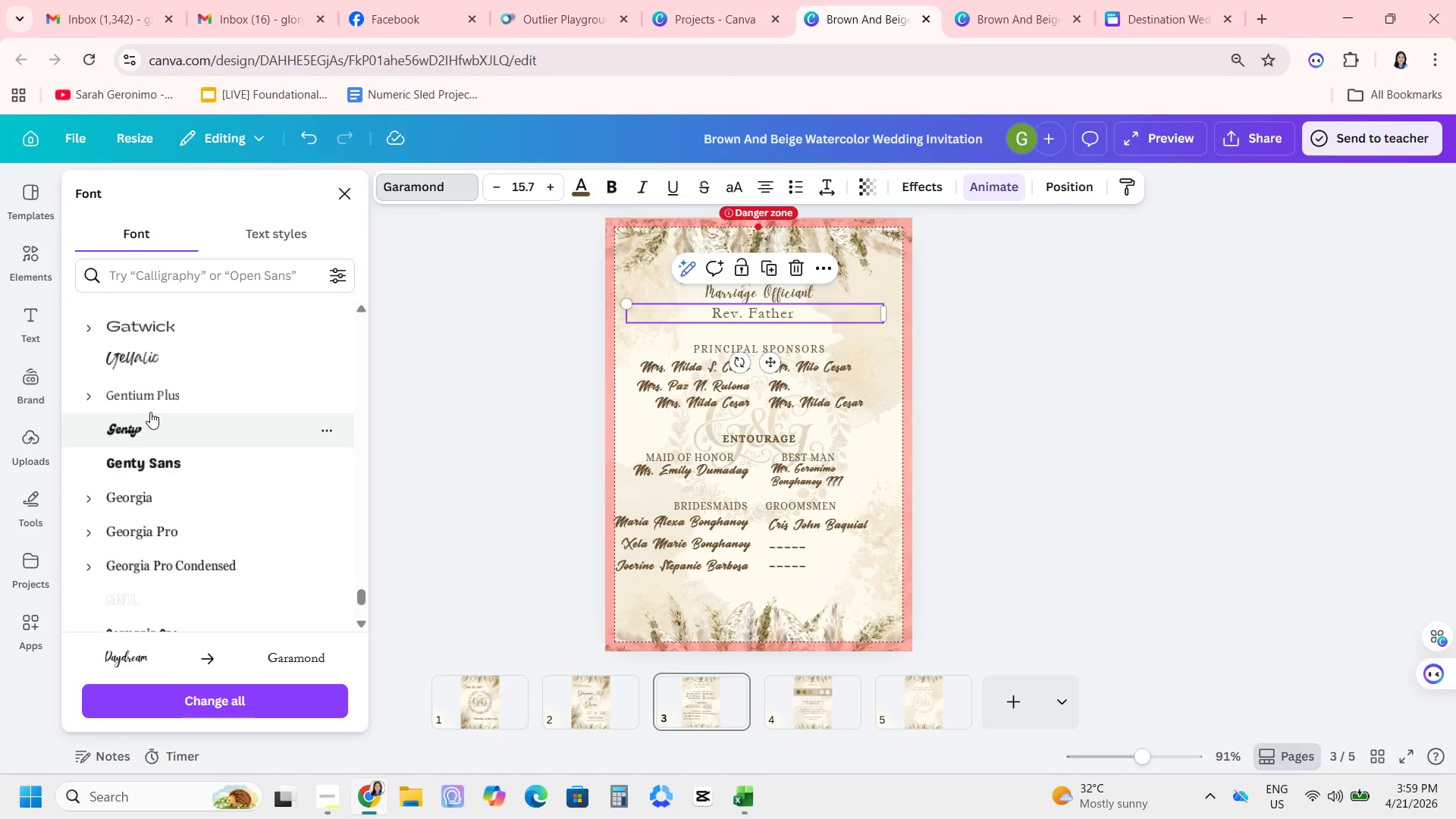 
left_click([149, 399])
 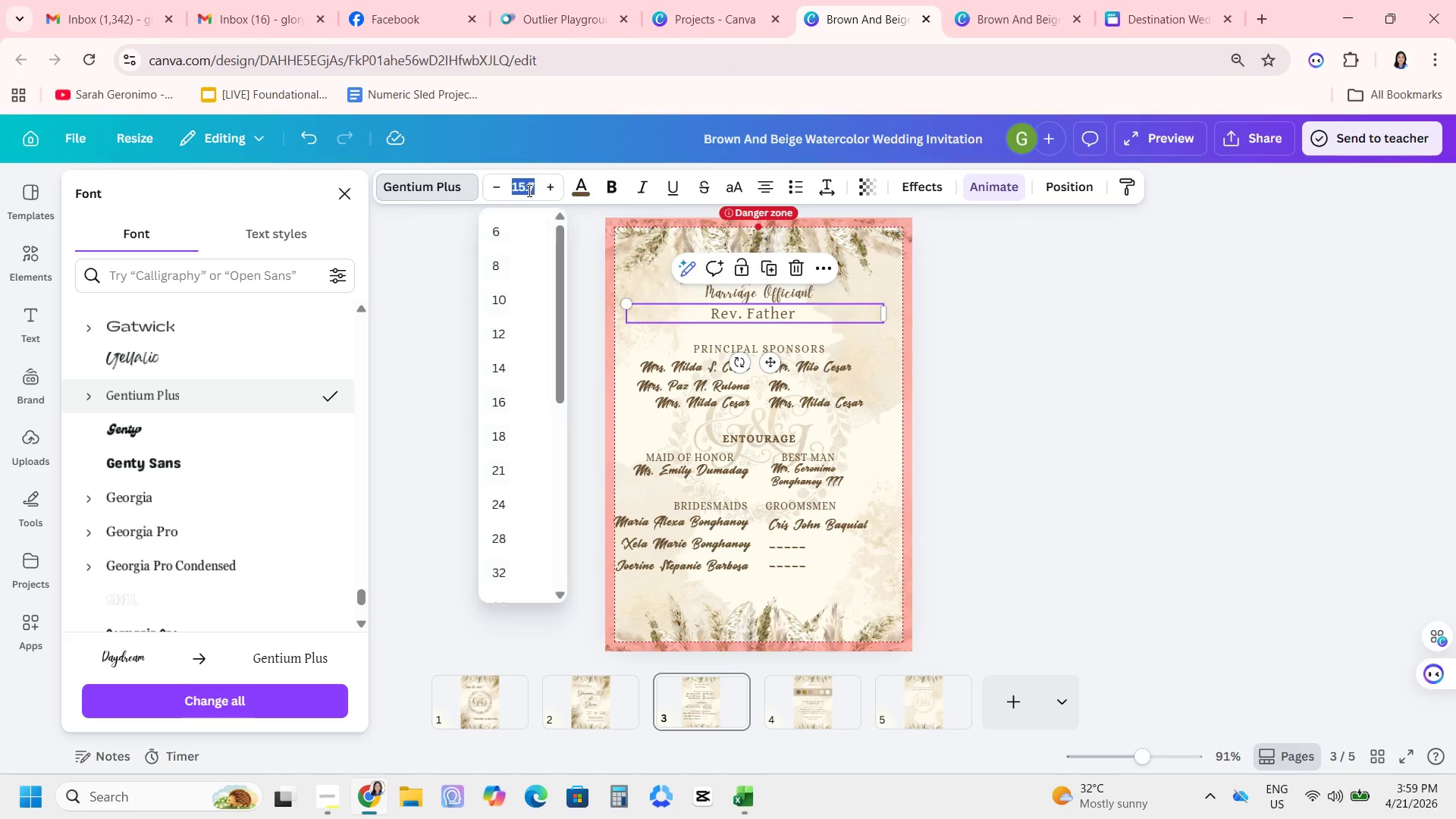 
key(Numpad1)
 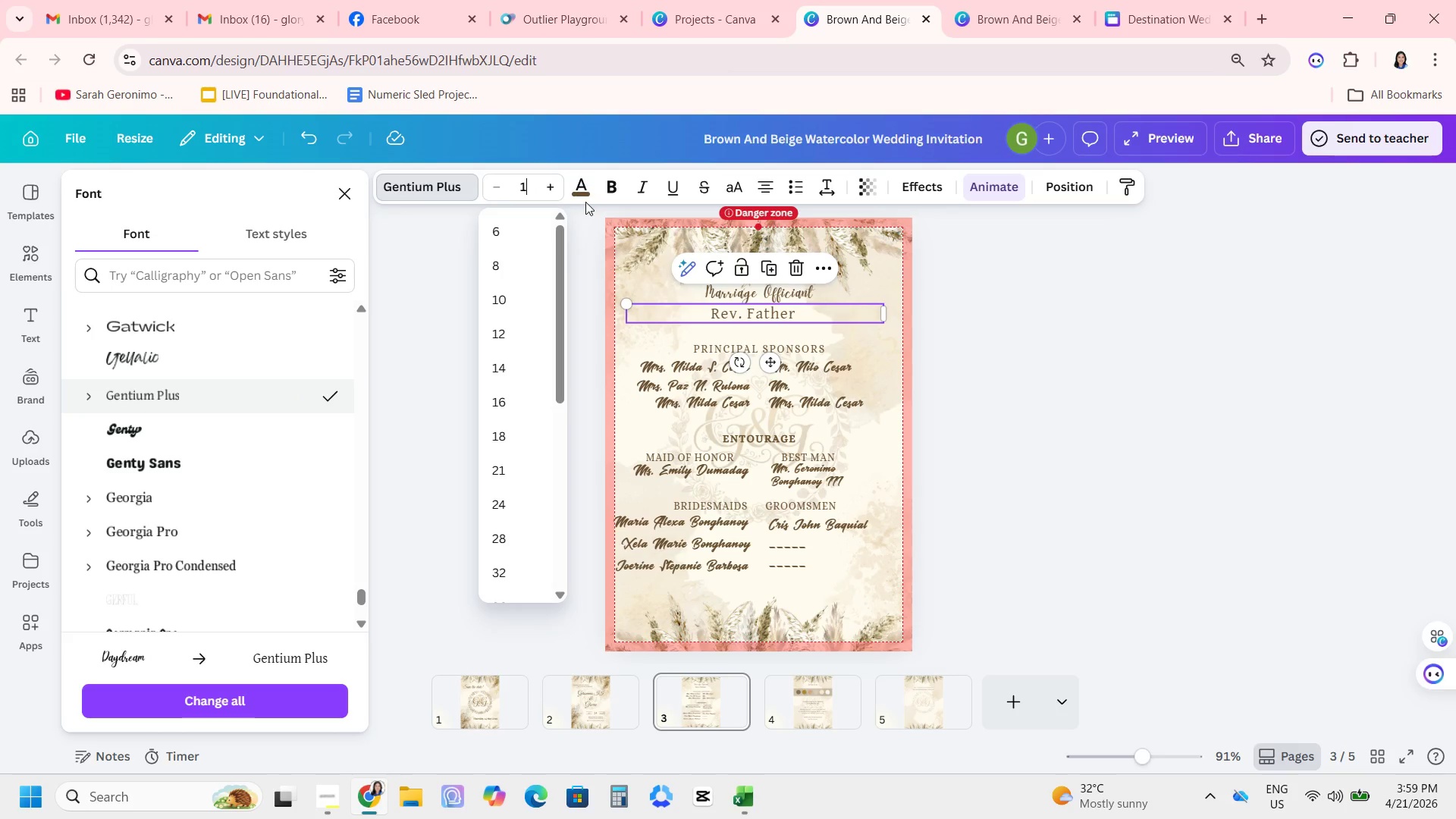 
key(Numpad4)
 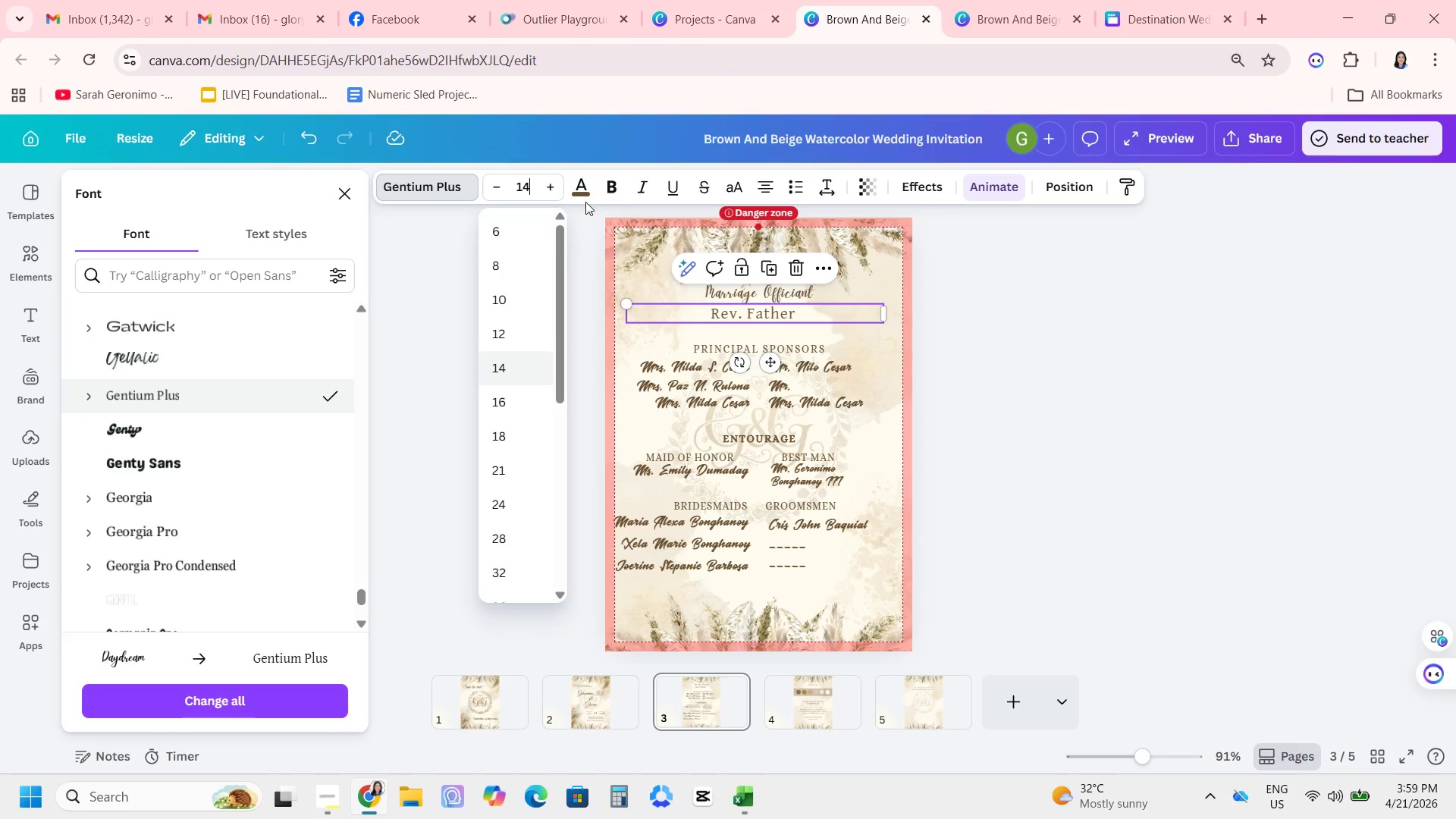 
key(Enter)
 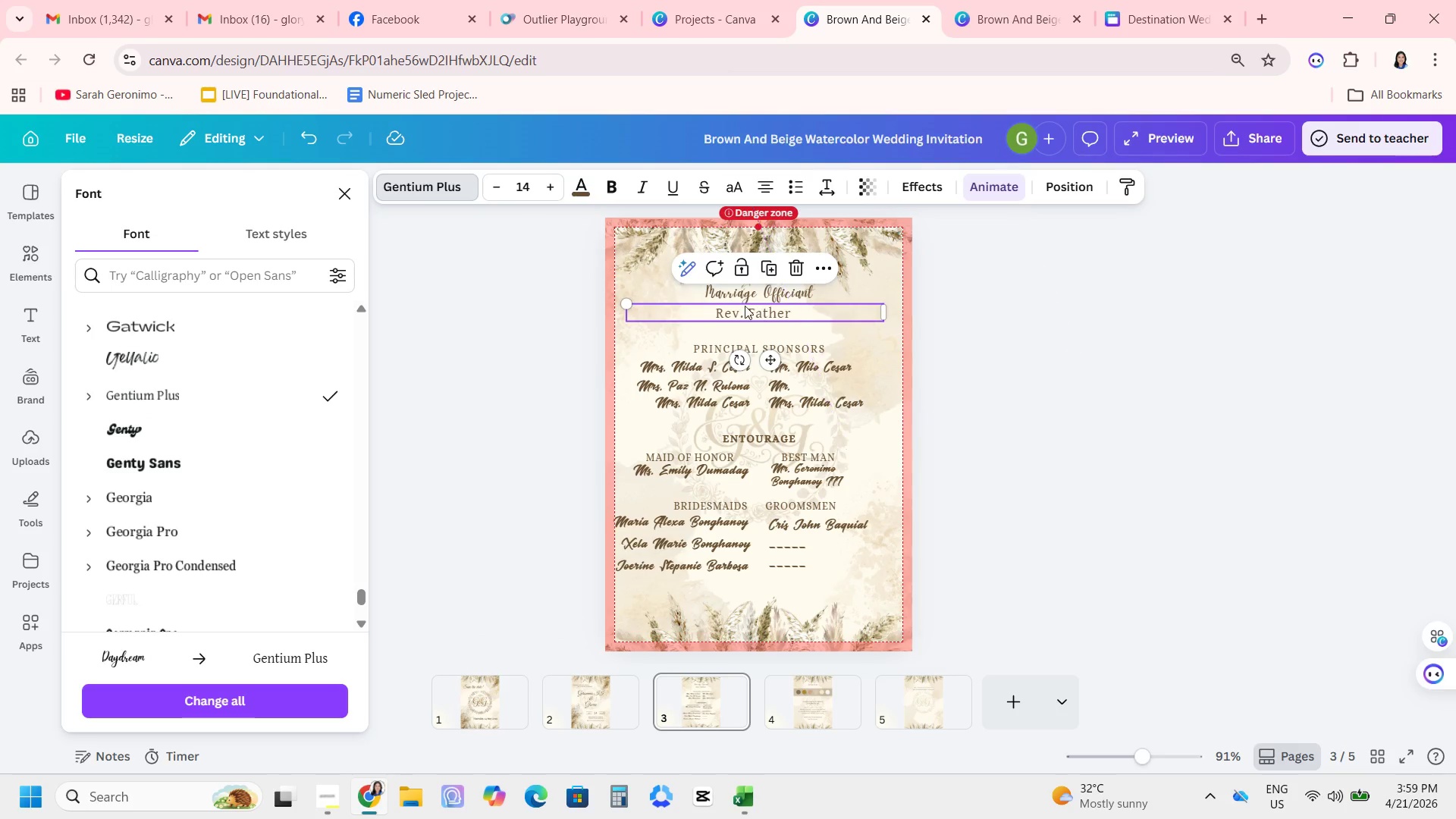 
left_click([722, 348])
 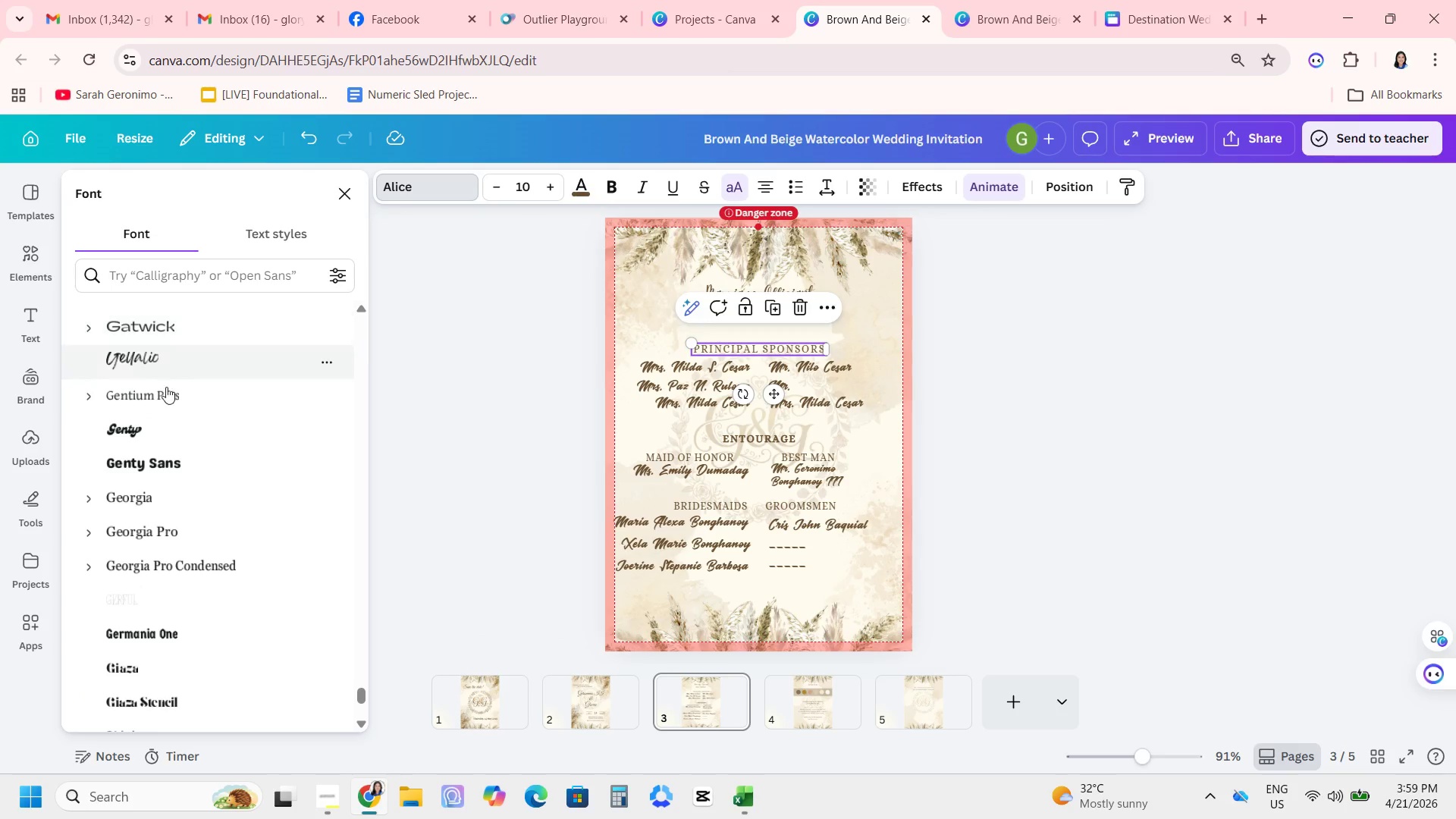 
scroll: coordinate [181, 338], scroll_direction: up, amount: 6.0
 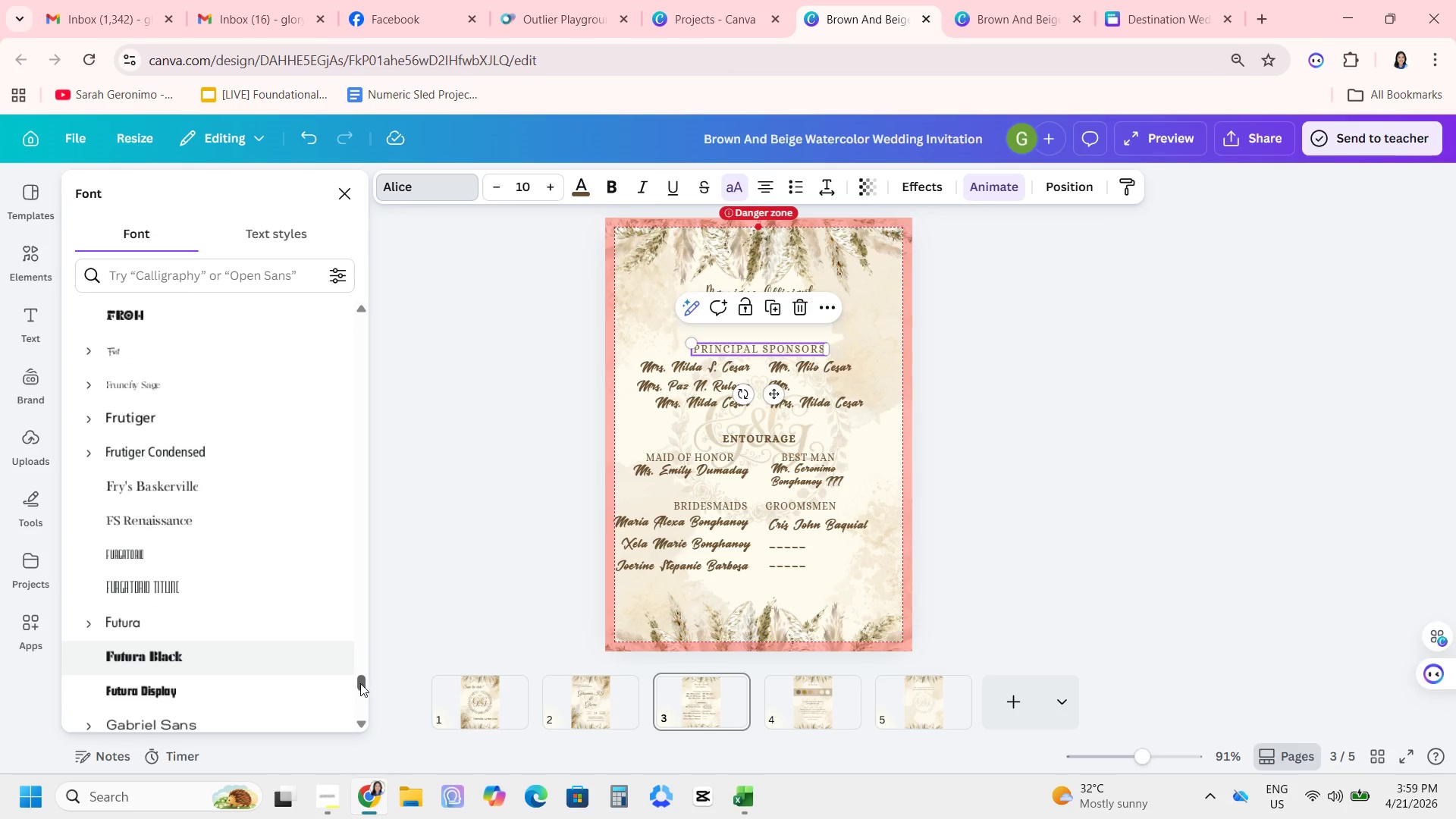 
left_click_drag(start_coordinate=[359, 679], to_coordinate=[397, 234])
 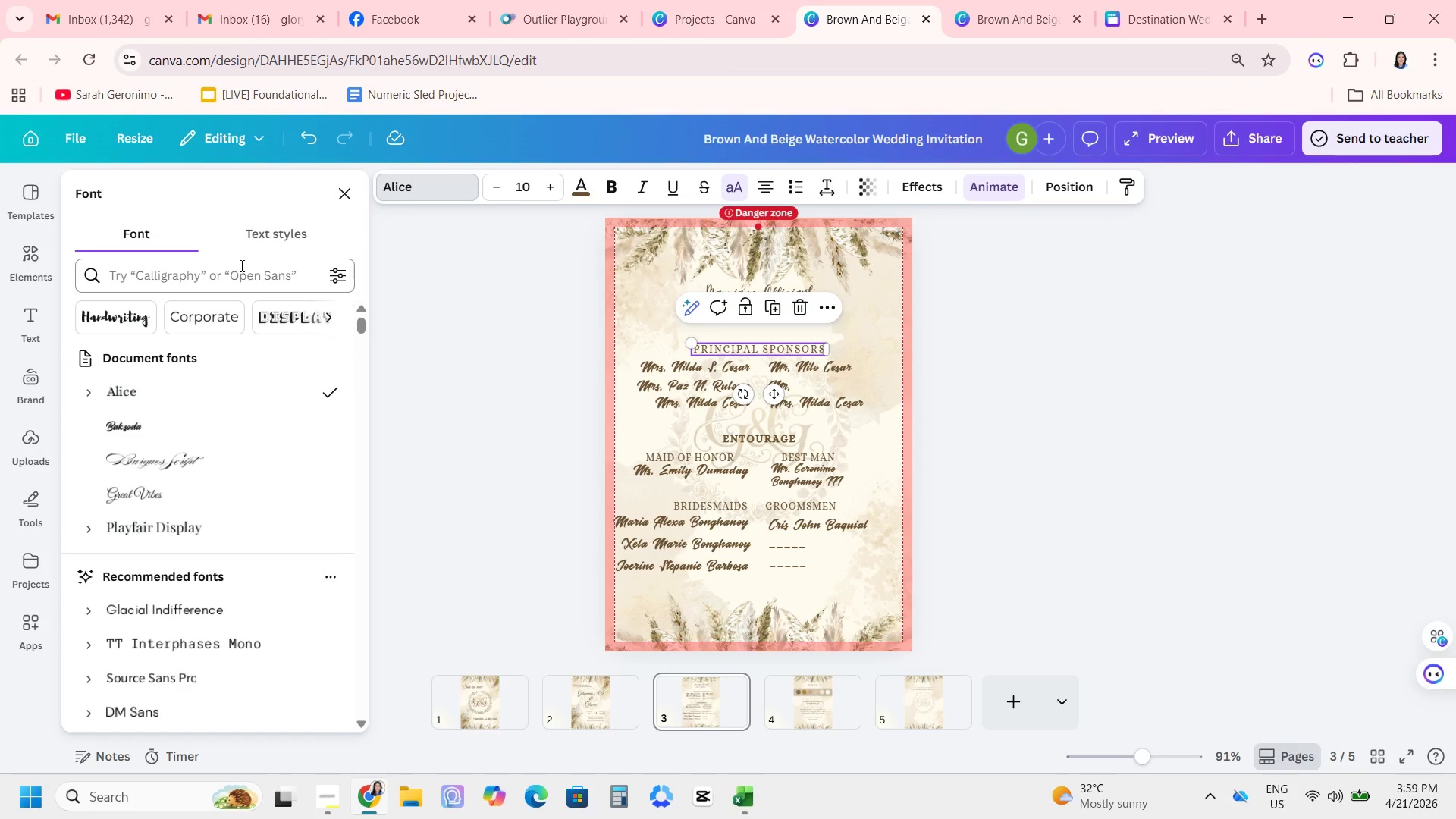 
scroll: coordinate [281, 407], scroll_direction: down, amount: 6.0
 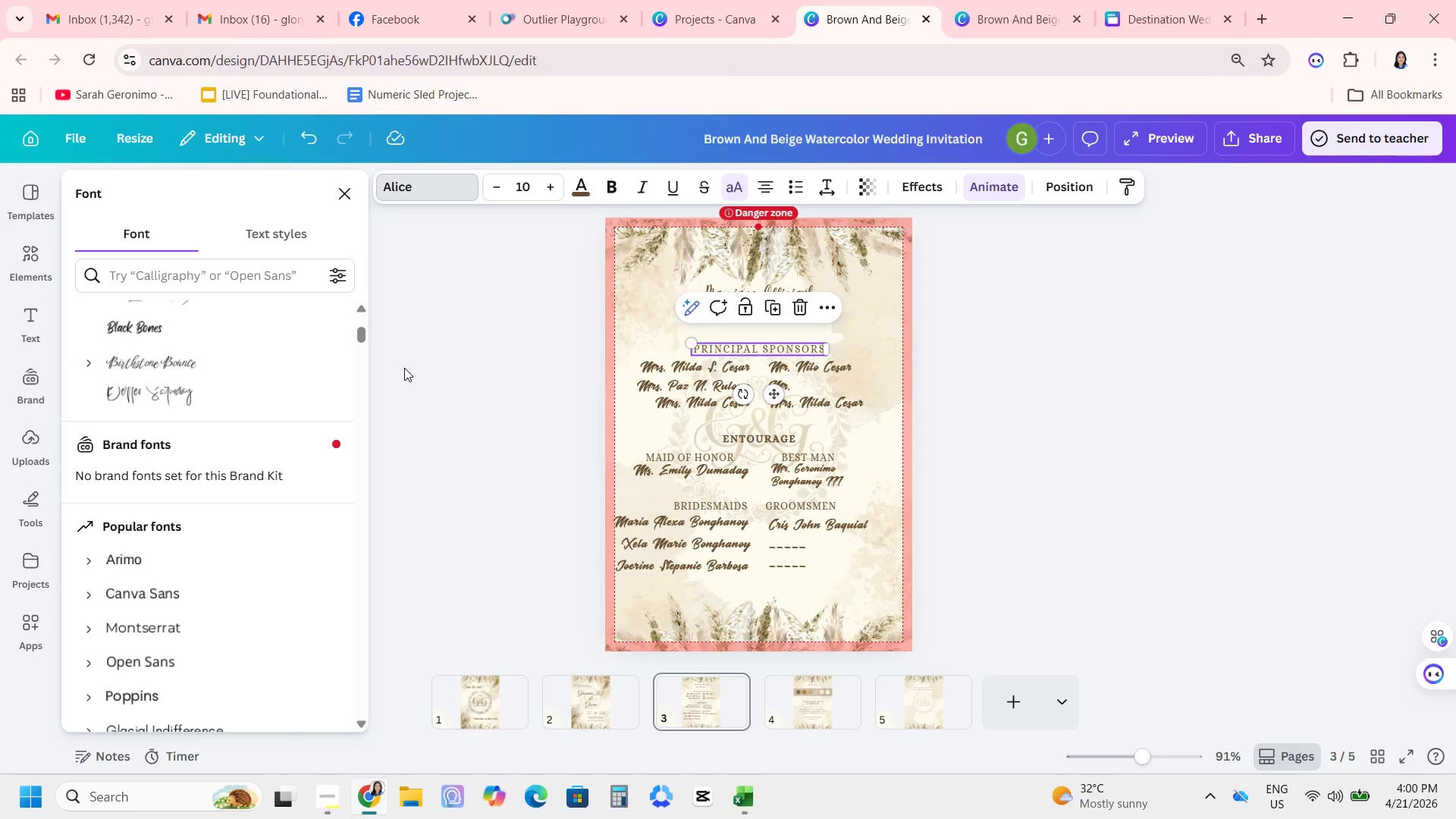 
left_click([1006, 345])
 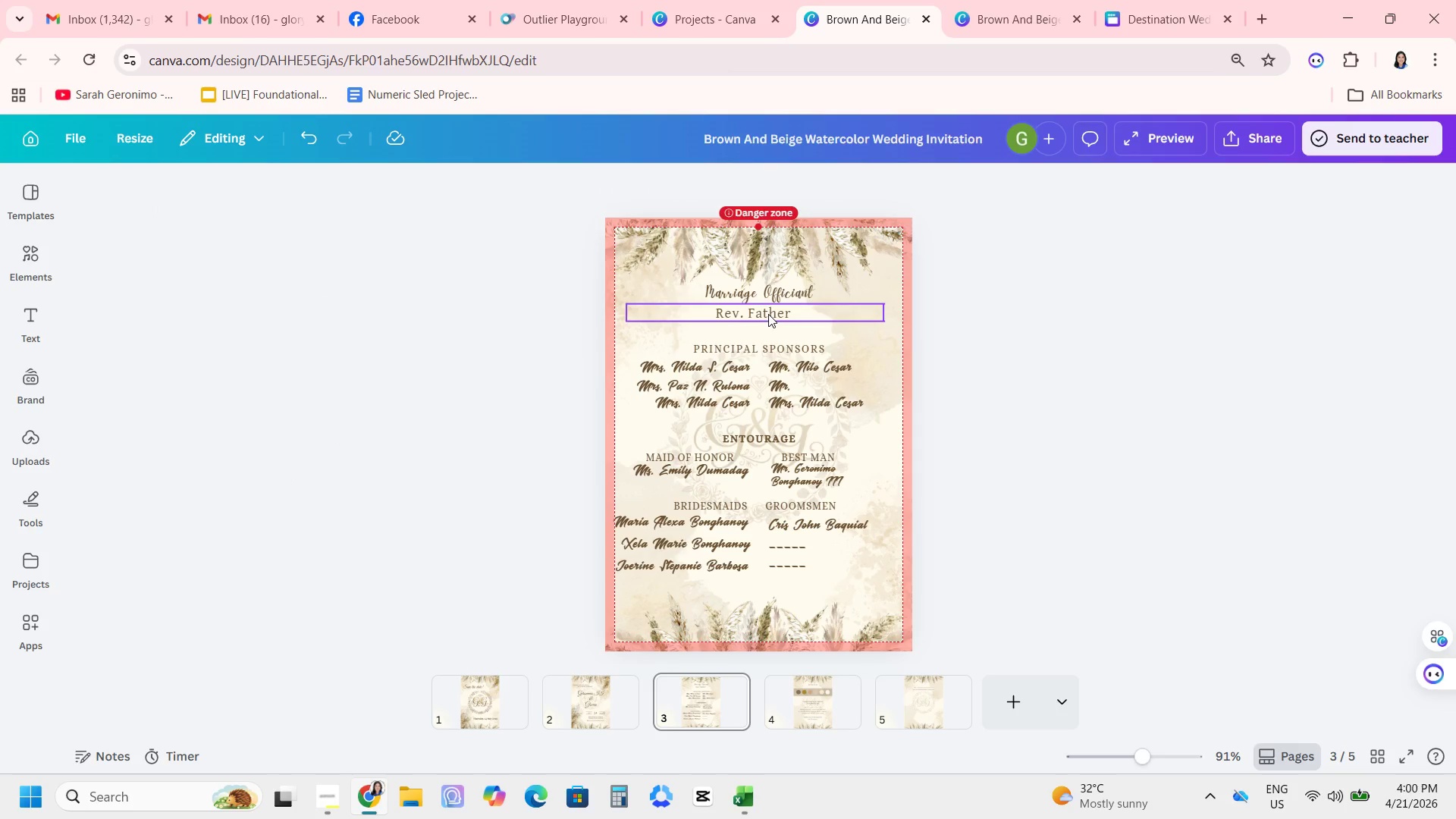 
left_click([768, 312])
 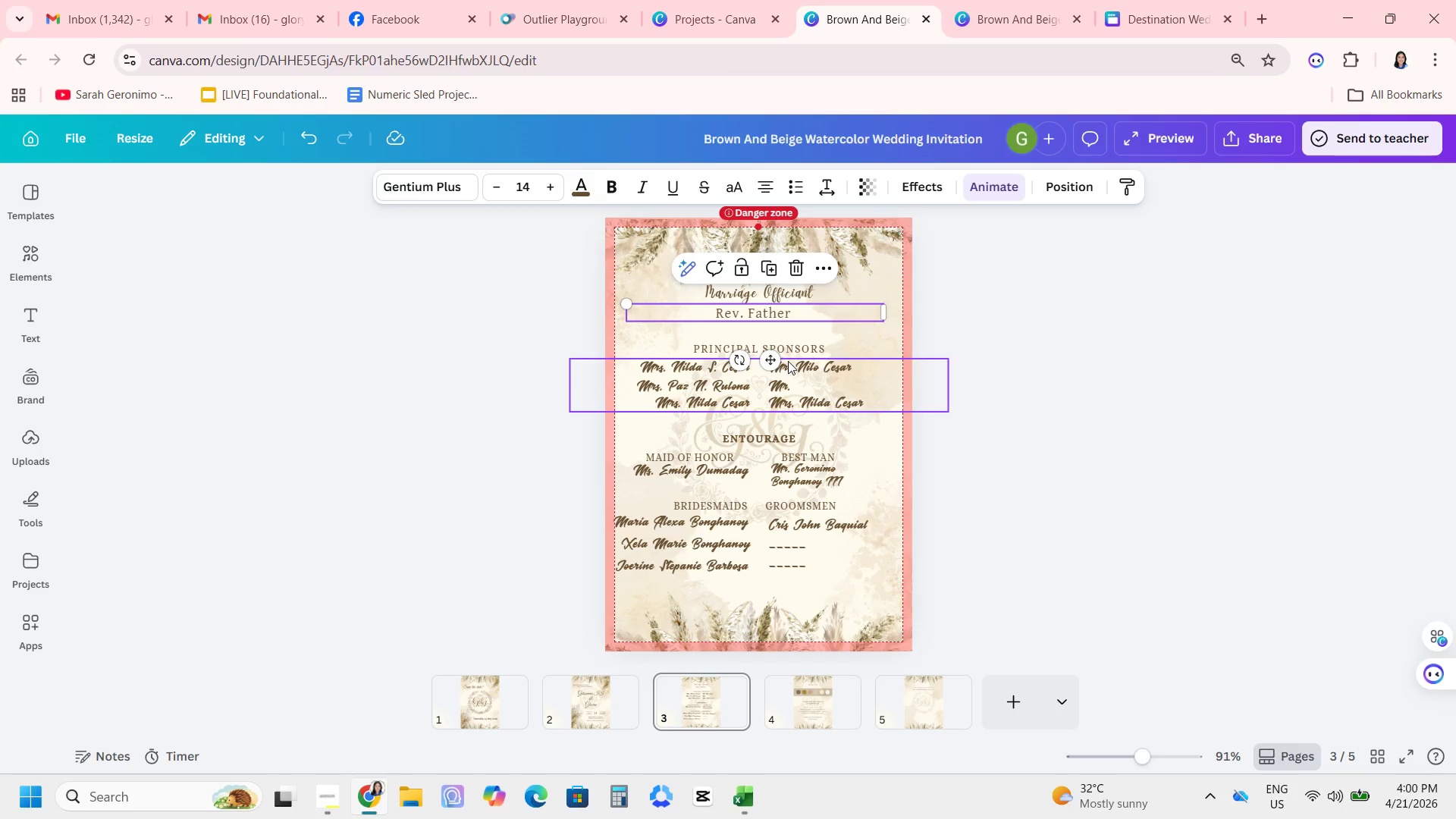 
left_click([775, 343])
 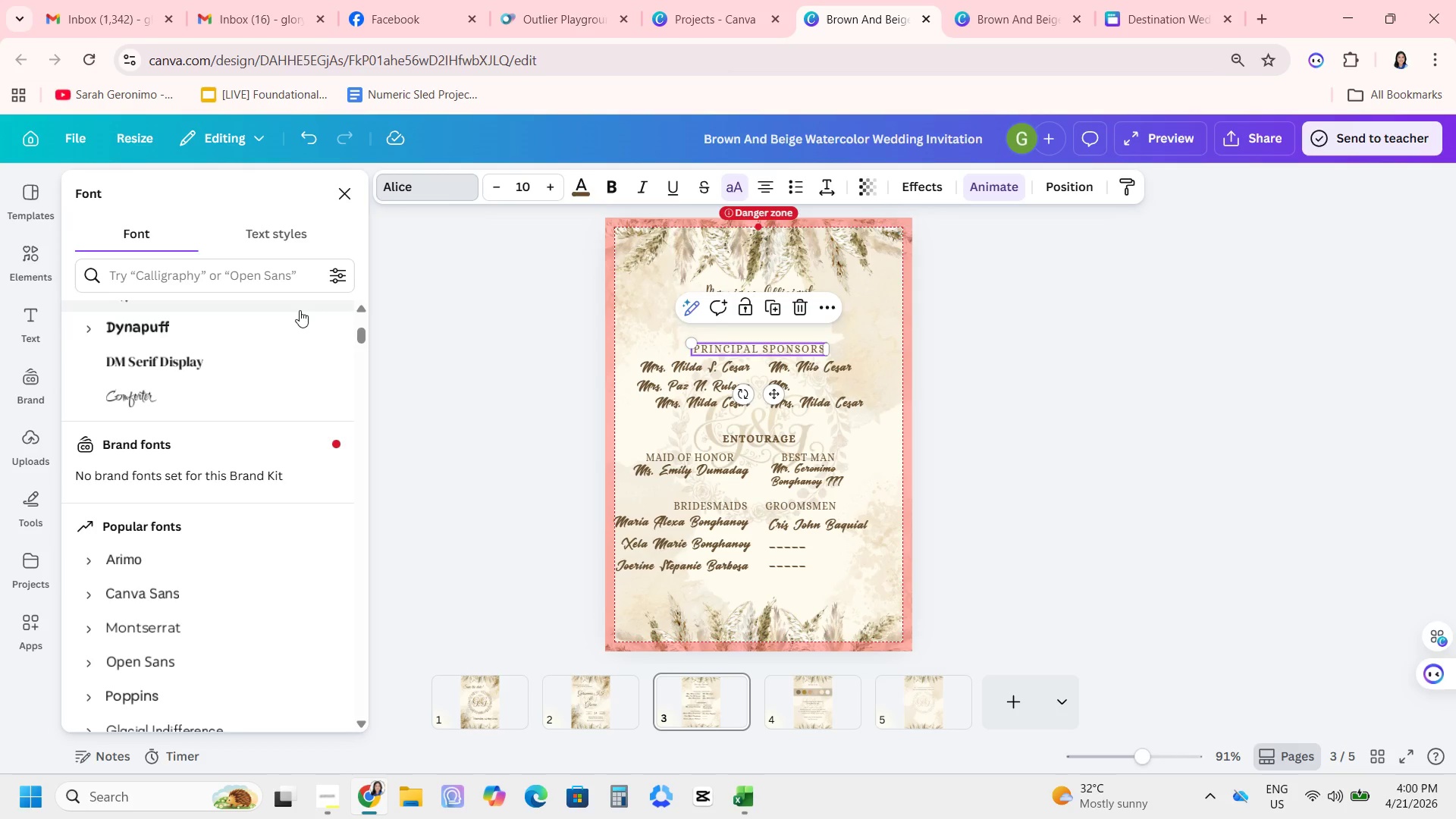 
scroll: coordinate [255, 423], scroll_direction: up, amount: 9.0
 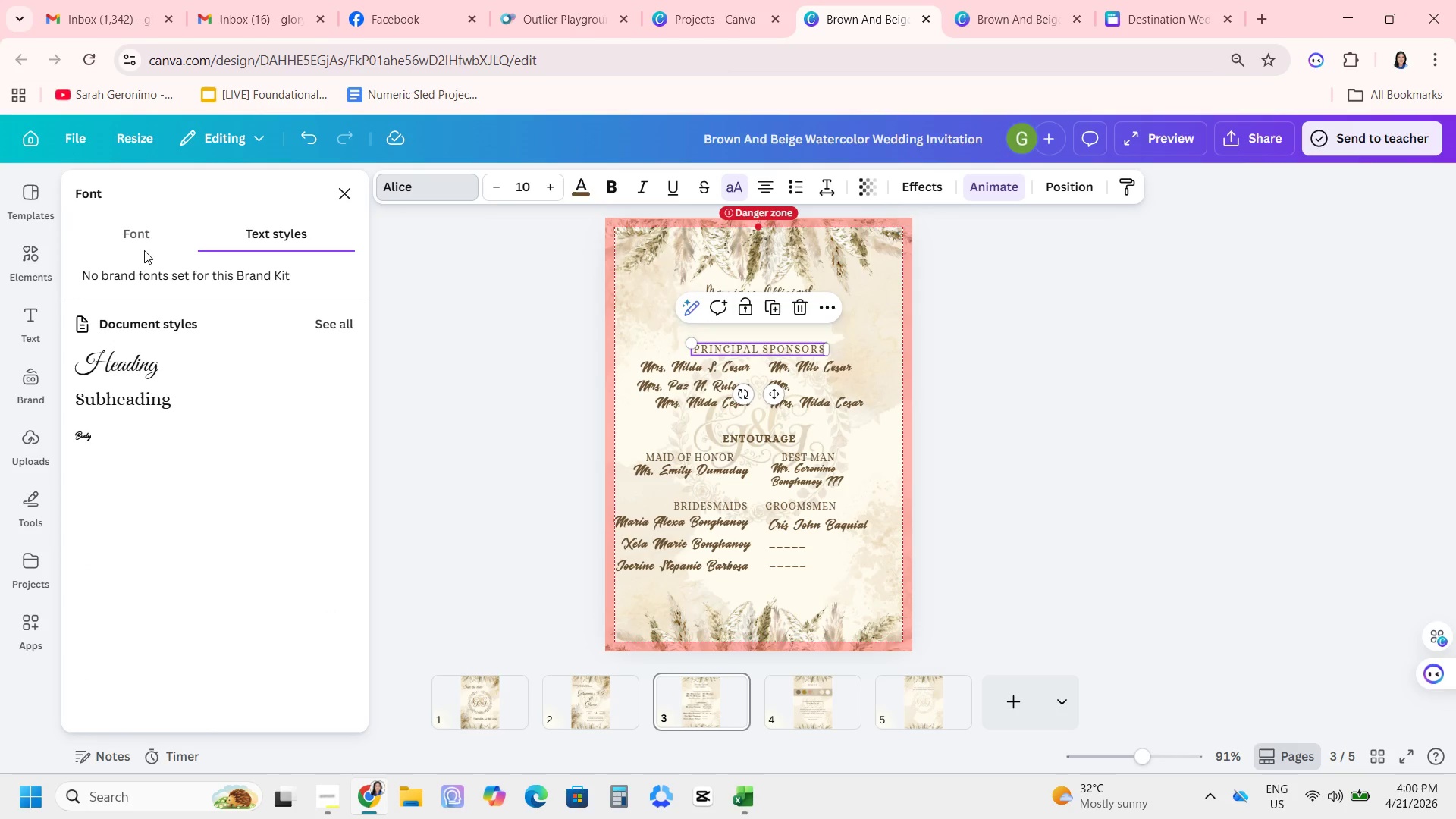 
left_click([143, 249])
 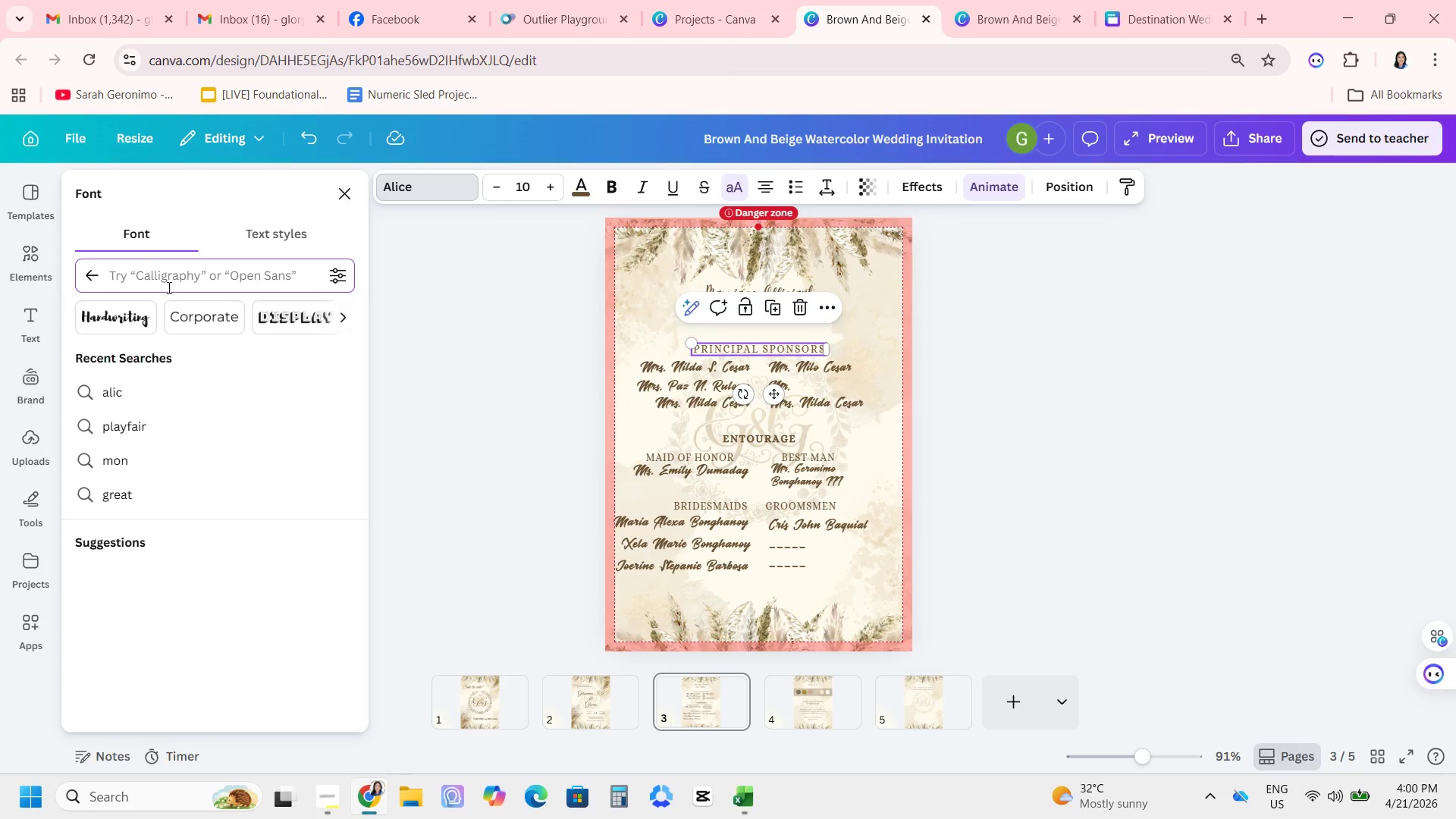 
type(gentium)
 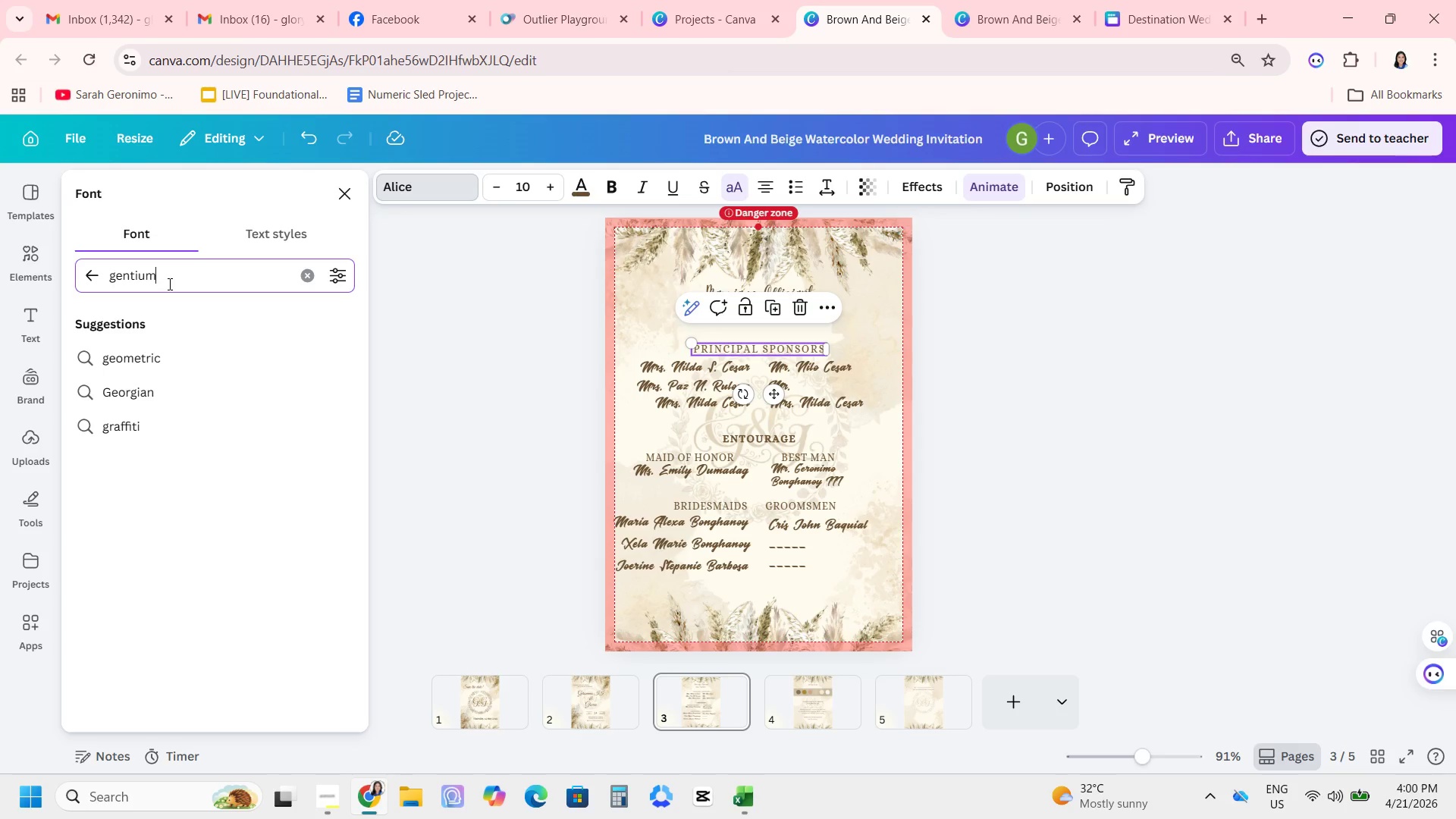 
key(Enter)
 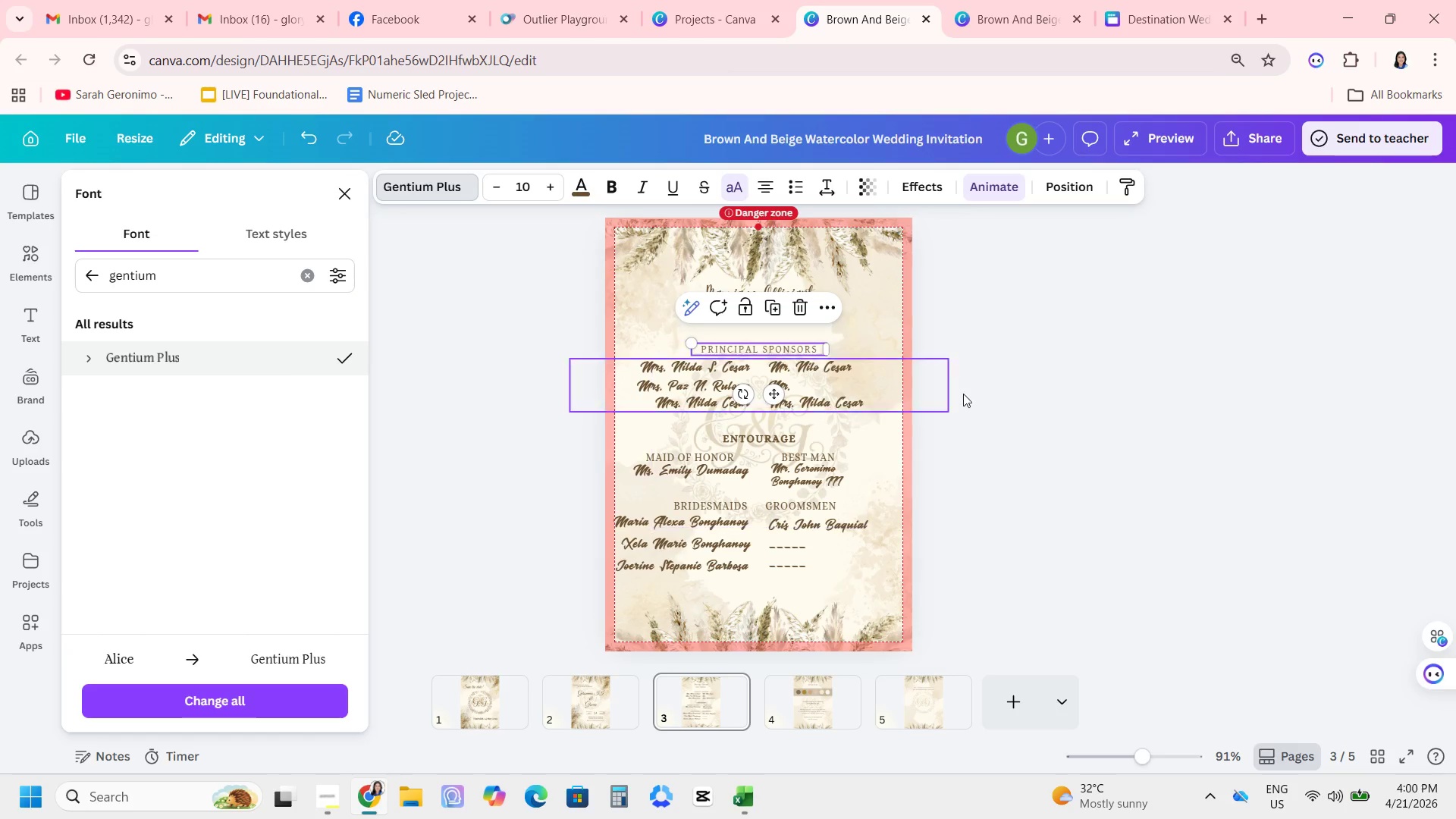 
wait(5.11)
 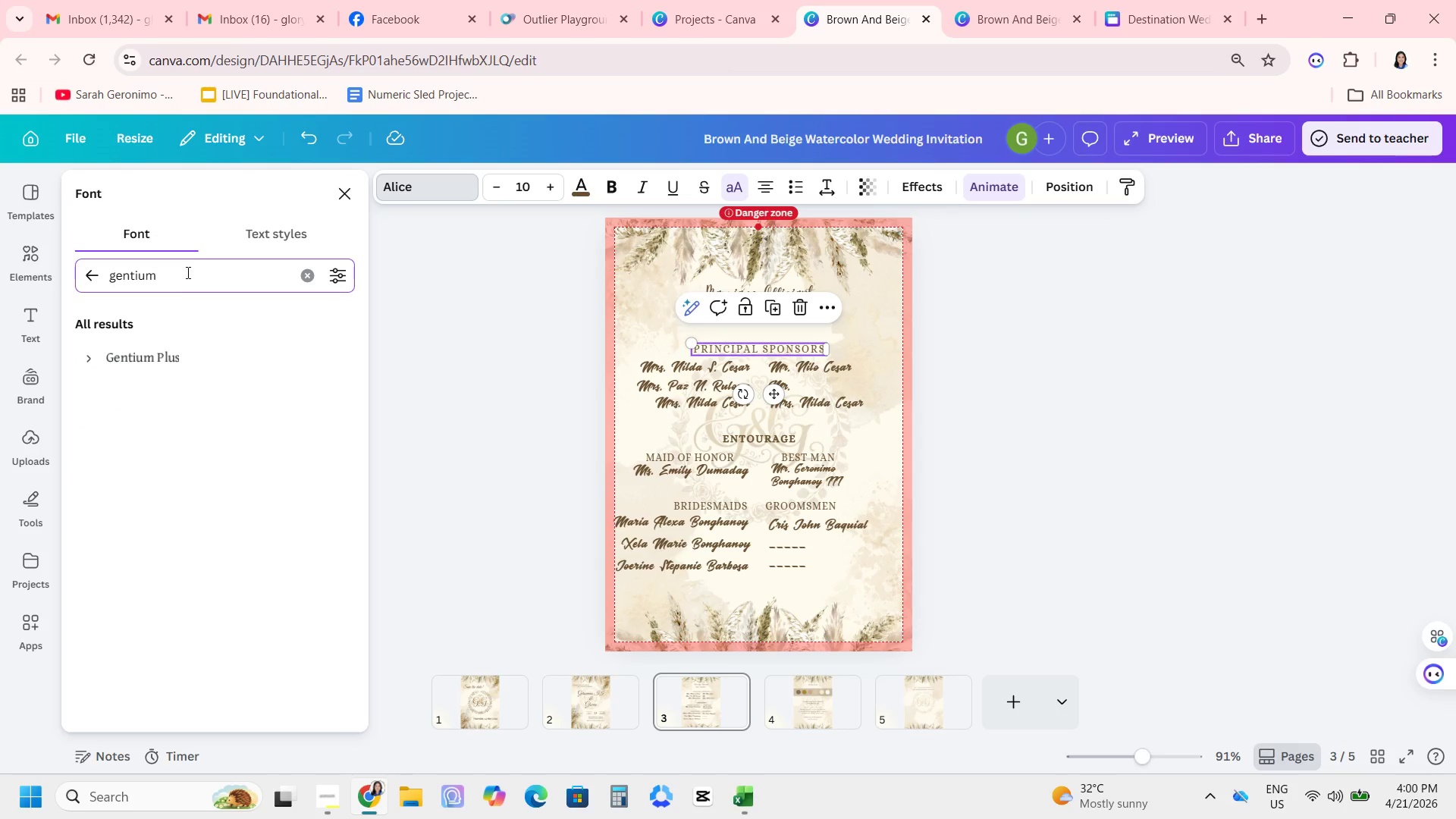 
left_click([720, 380])
 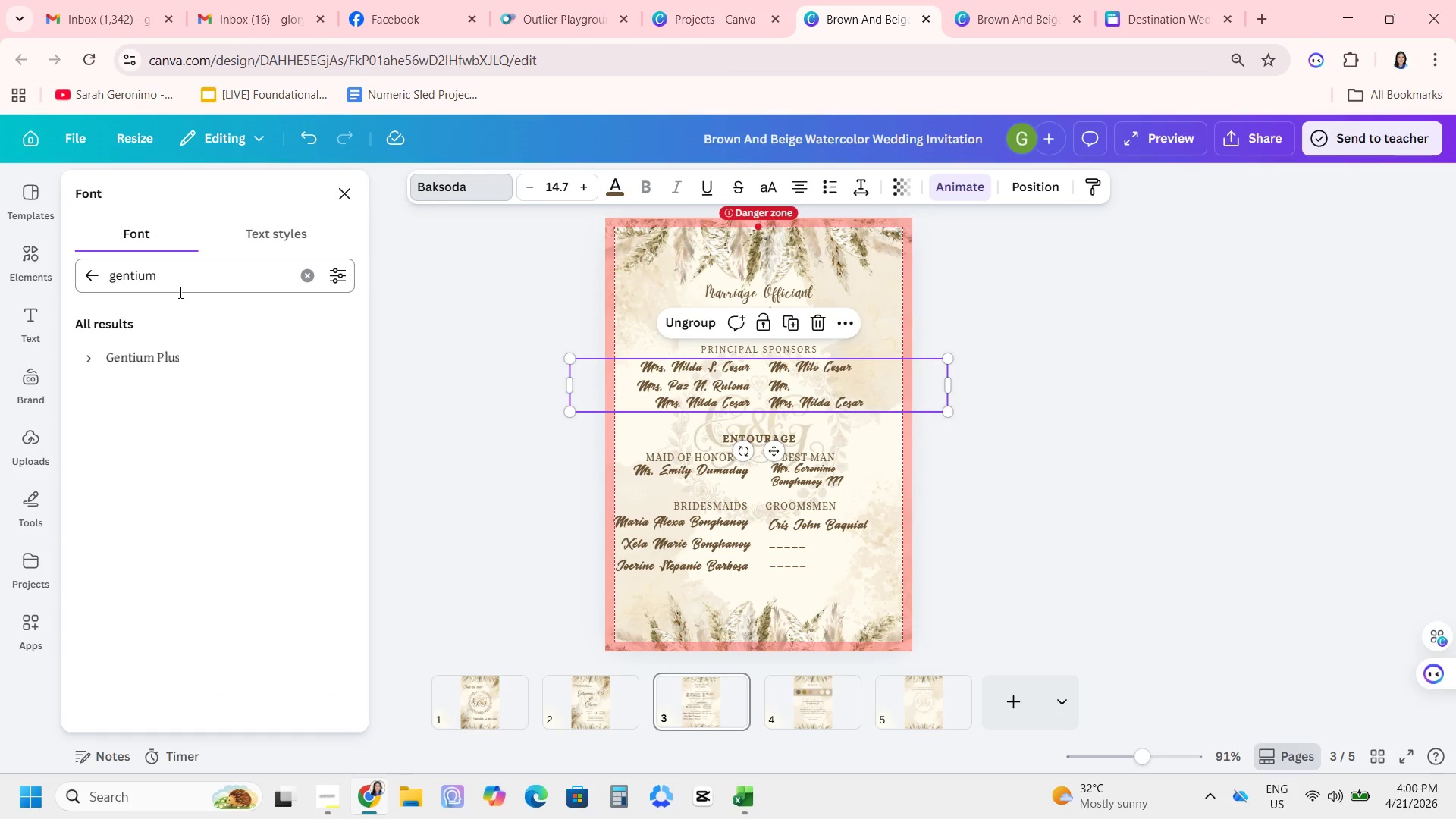 
left_click([161, 344])
 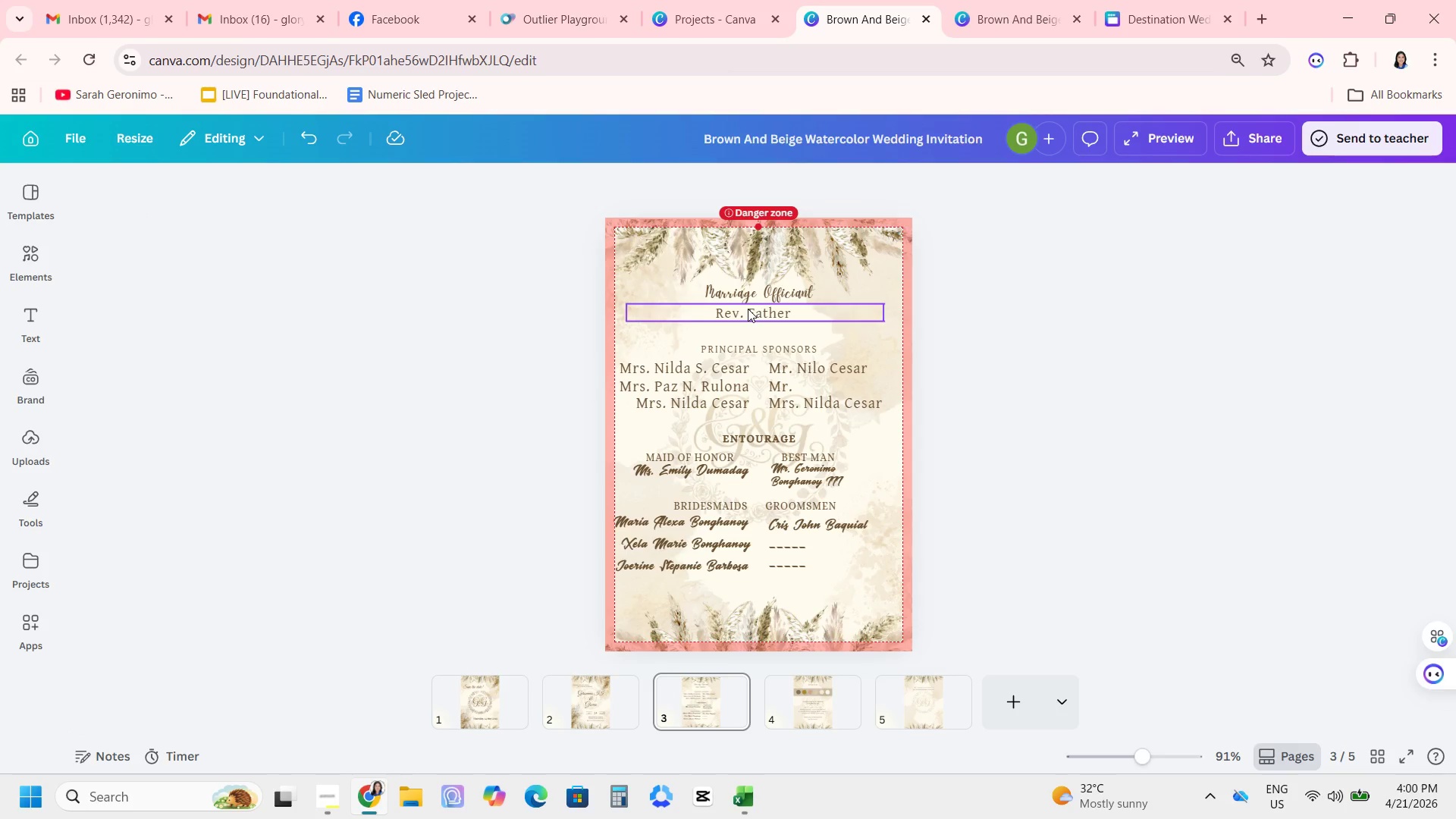 
wait(5.12)
 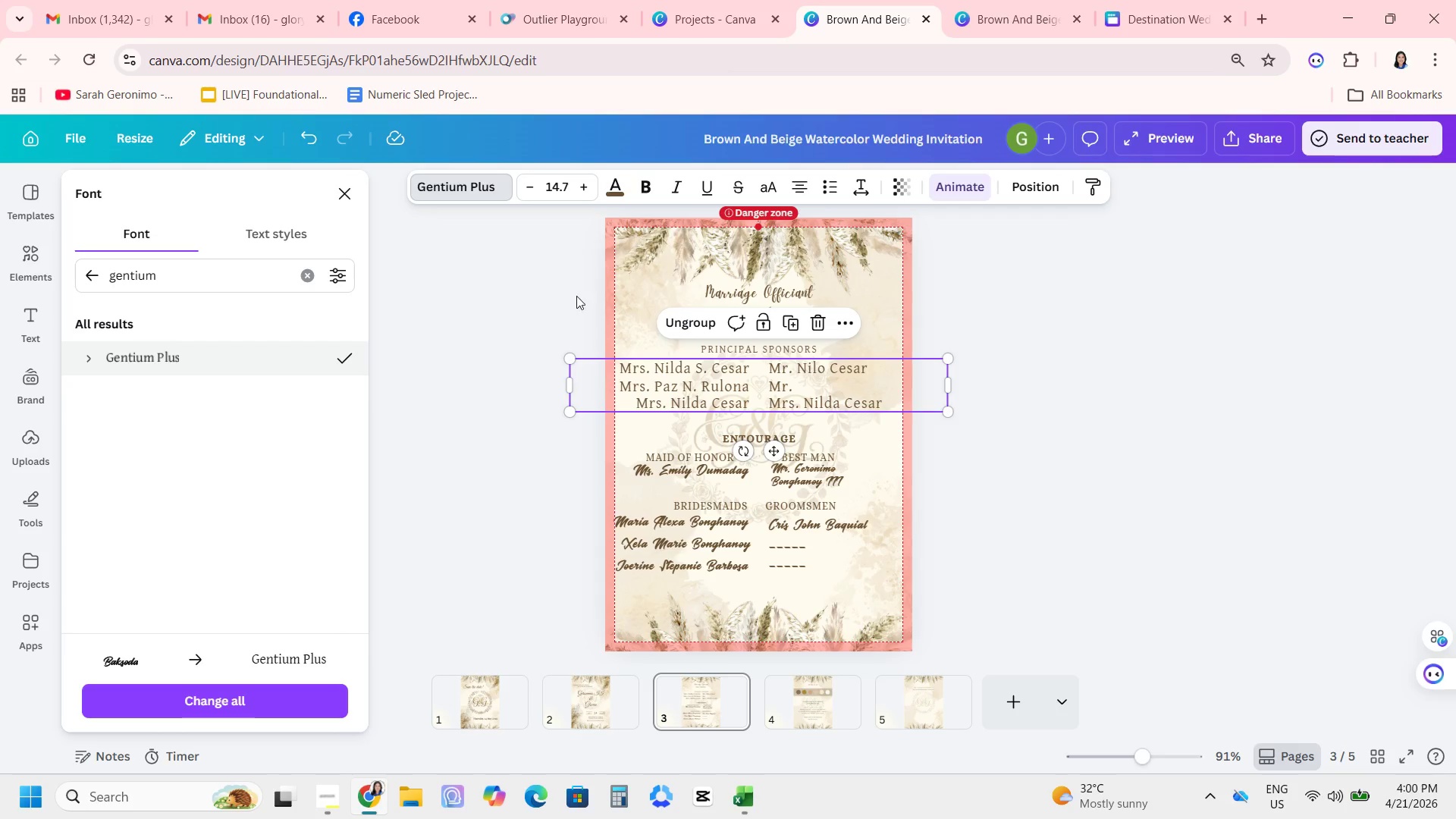 
left_click_drag(start_coordinate=[729, 392], to_coordinate=[730, 396])
 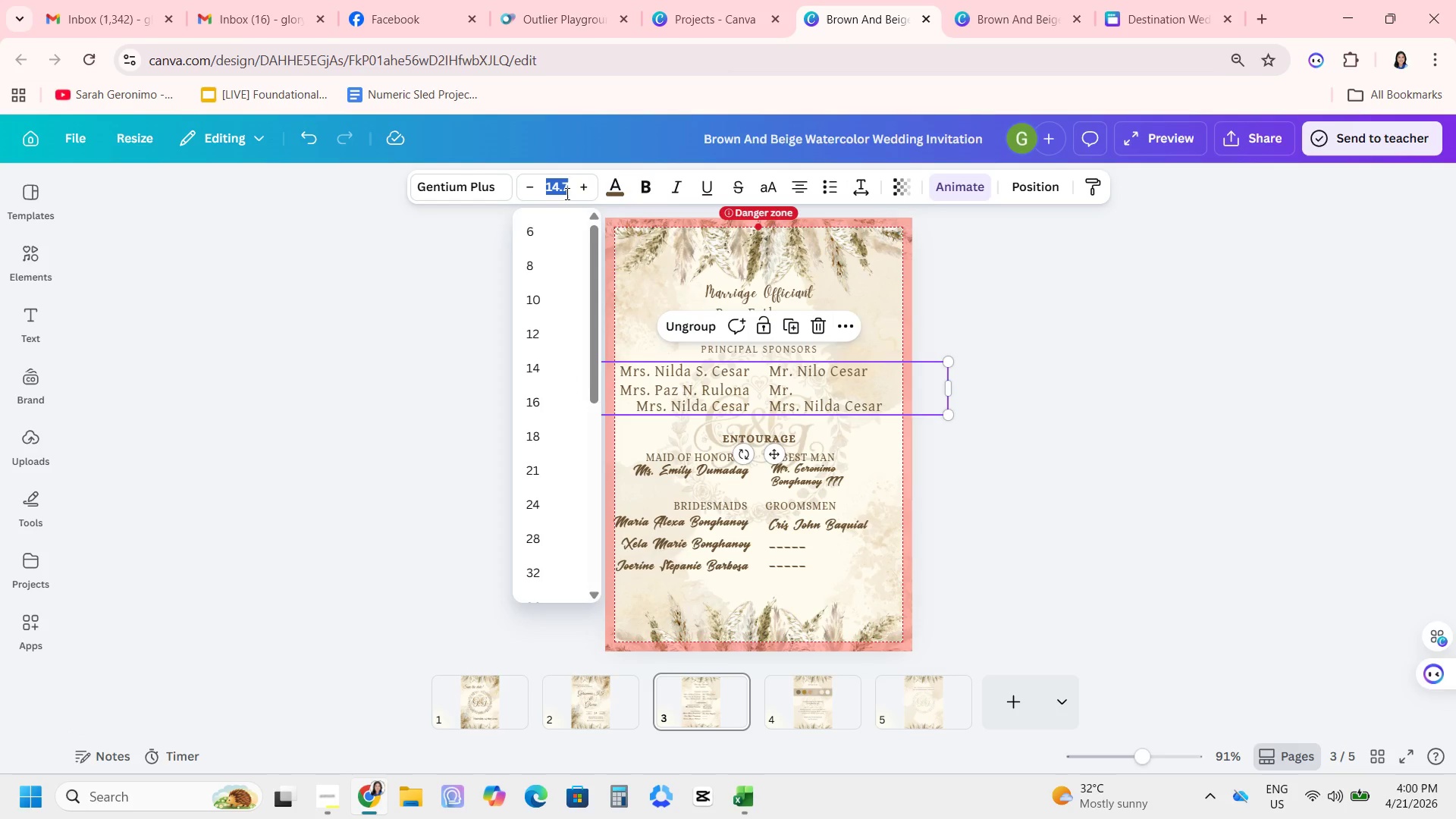 
key(Numpad1)
 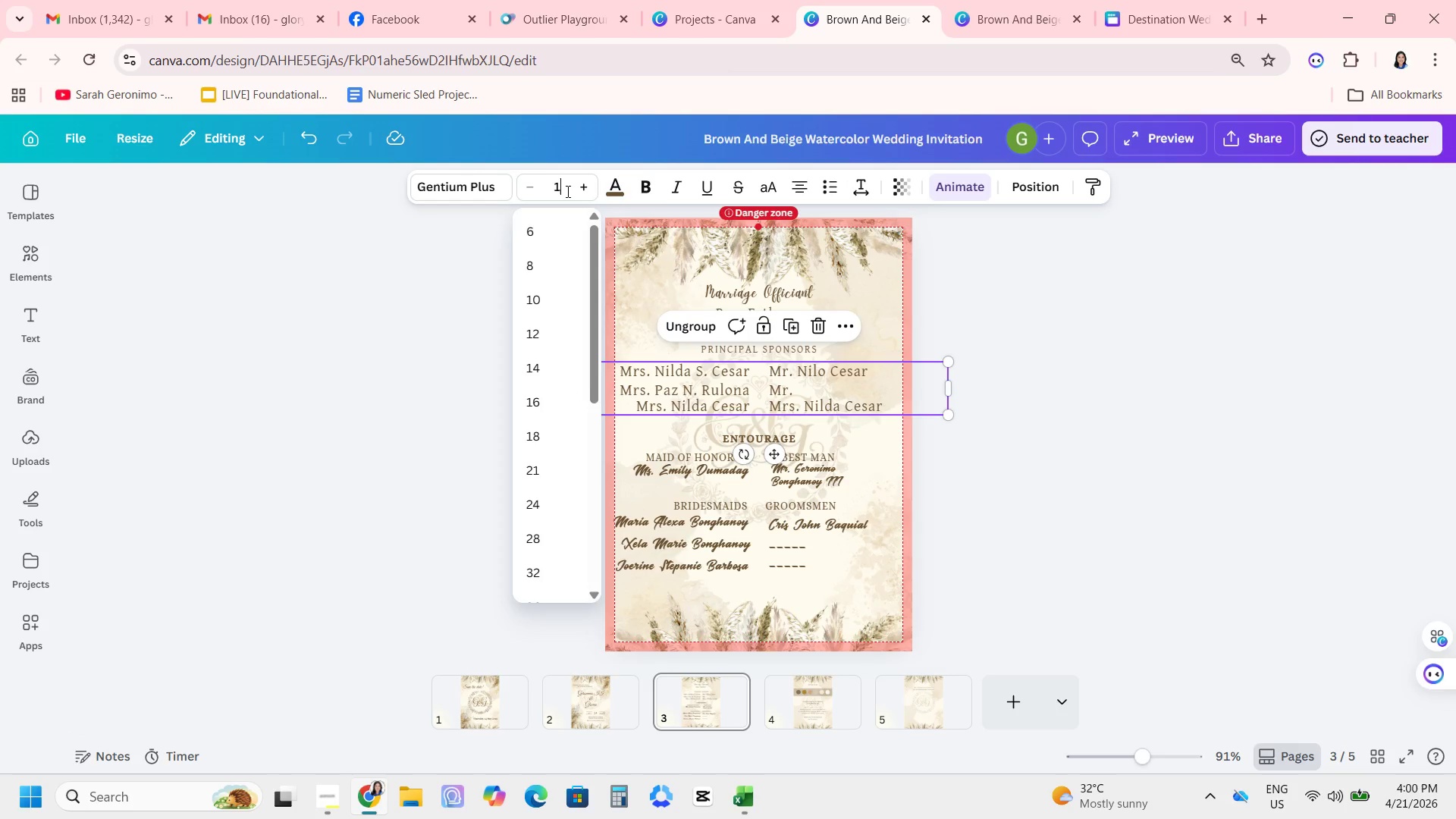 
key(Numpad4)
 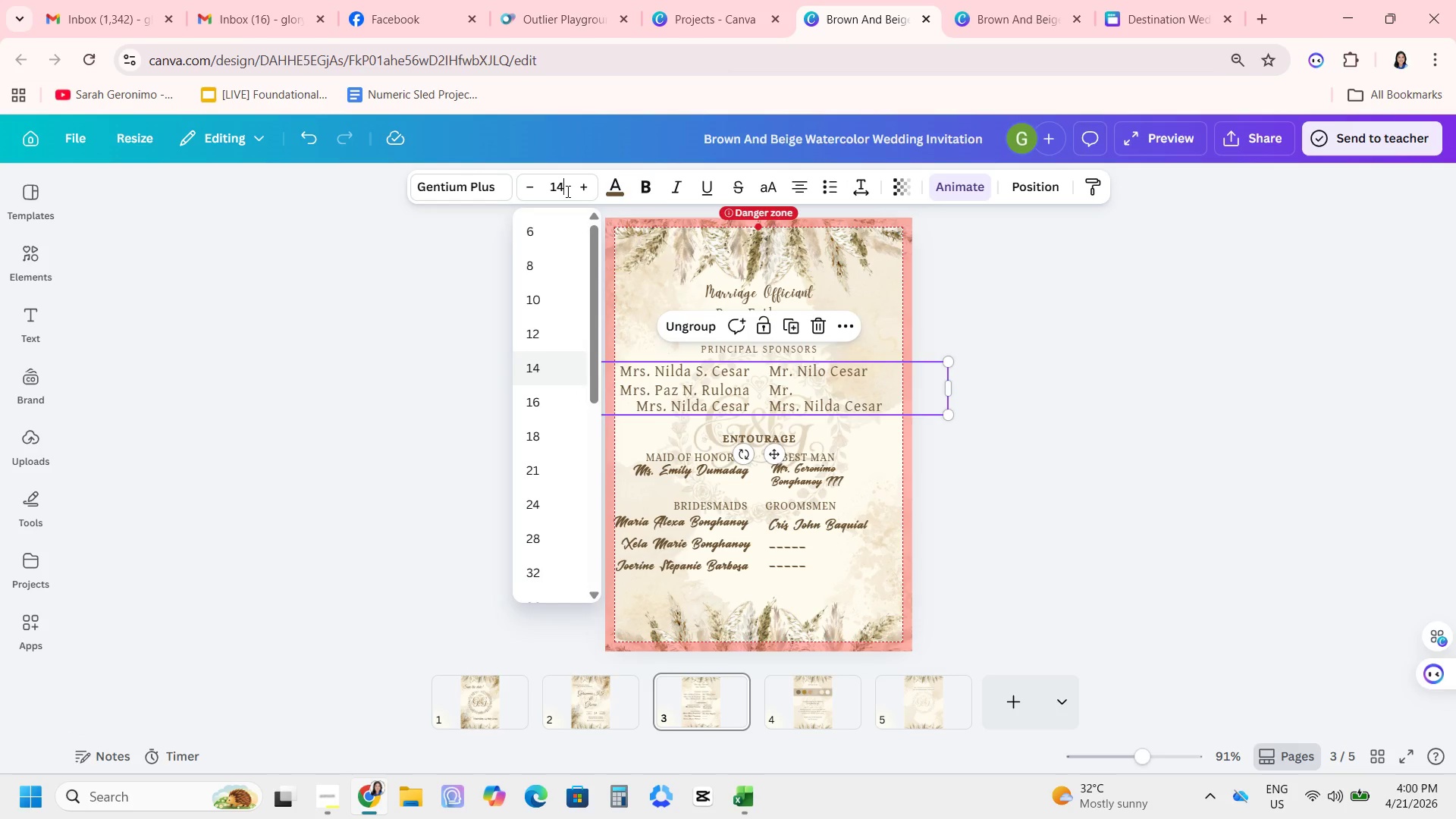 
key(Enter)
 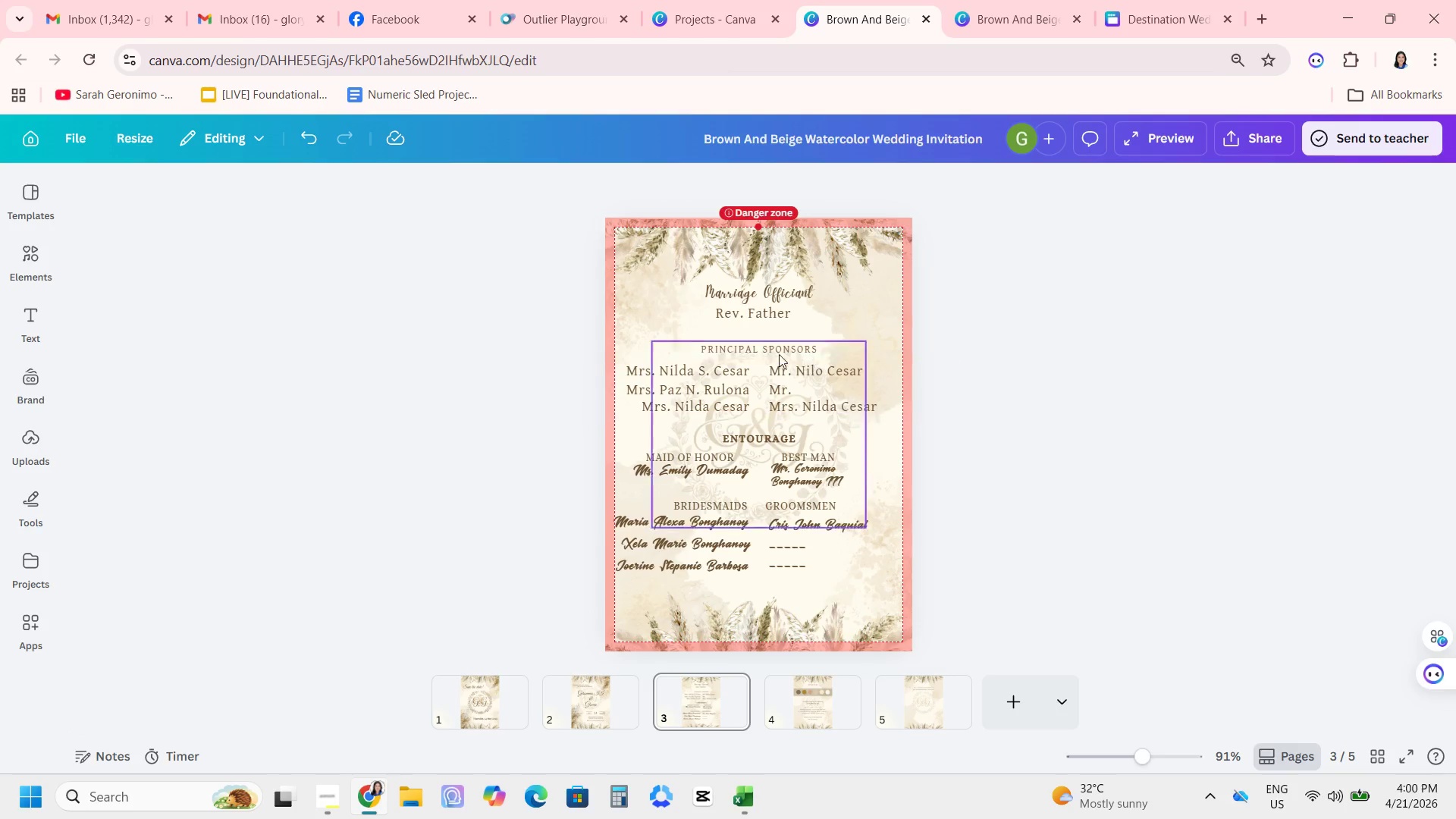 
left_click([762, 347])
 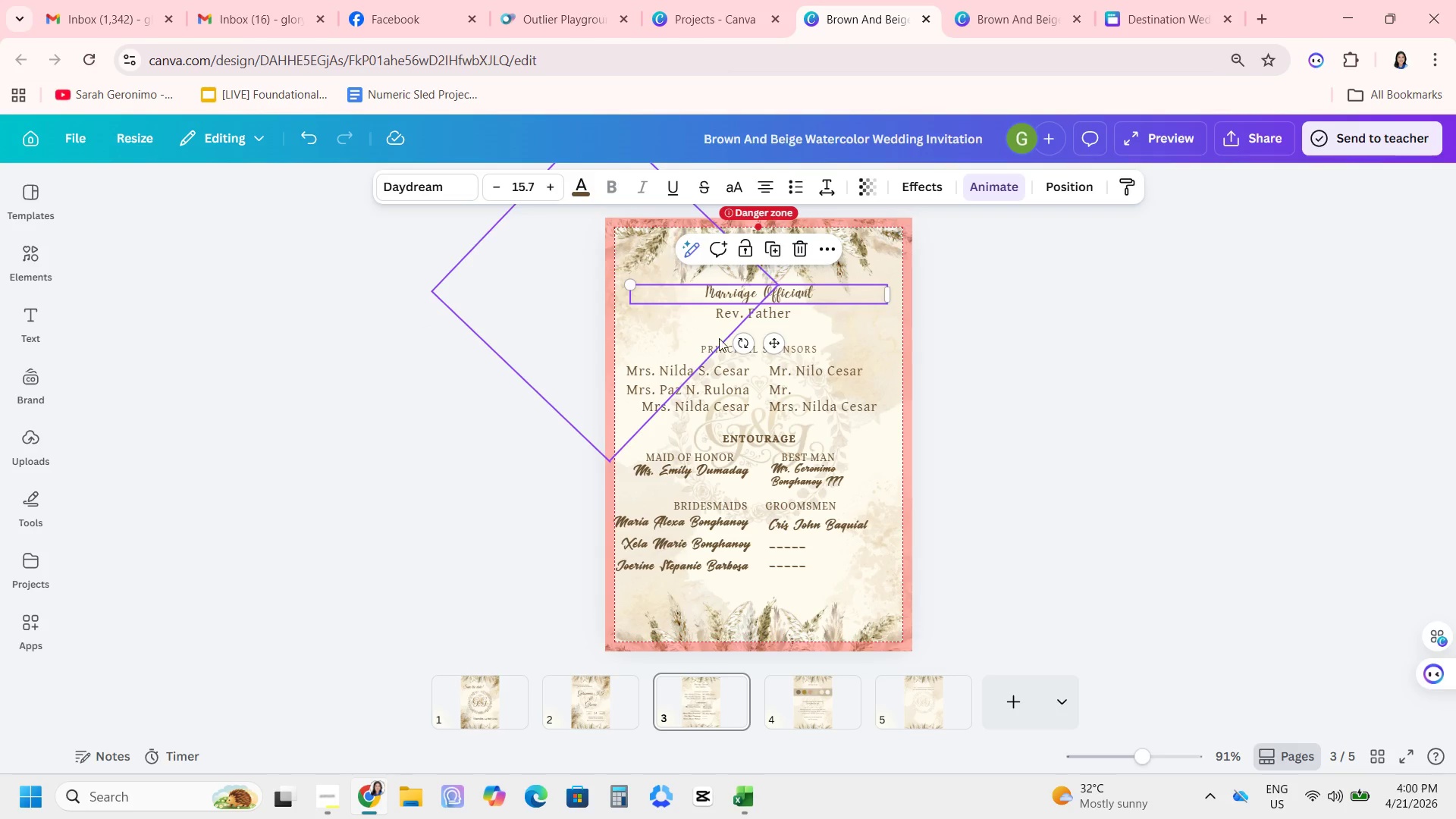 
left_click([730, 345])
 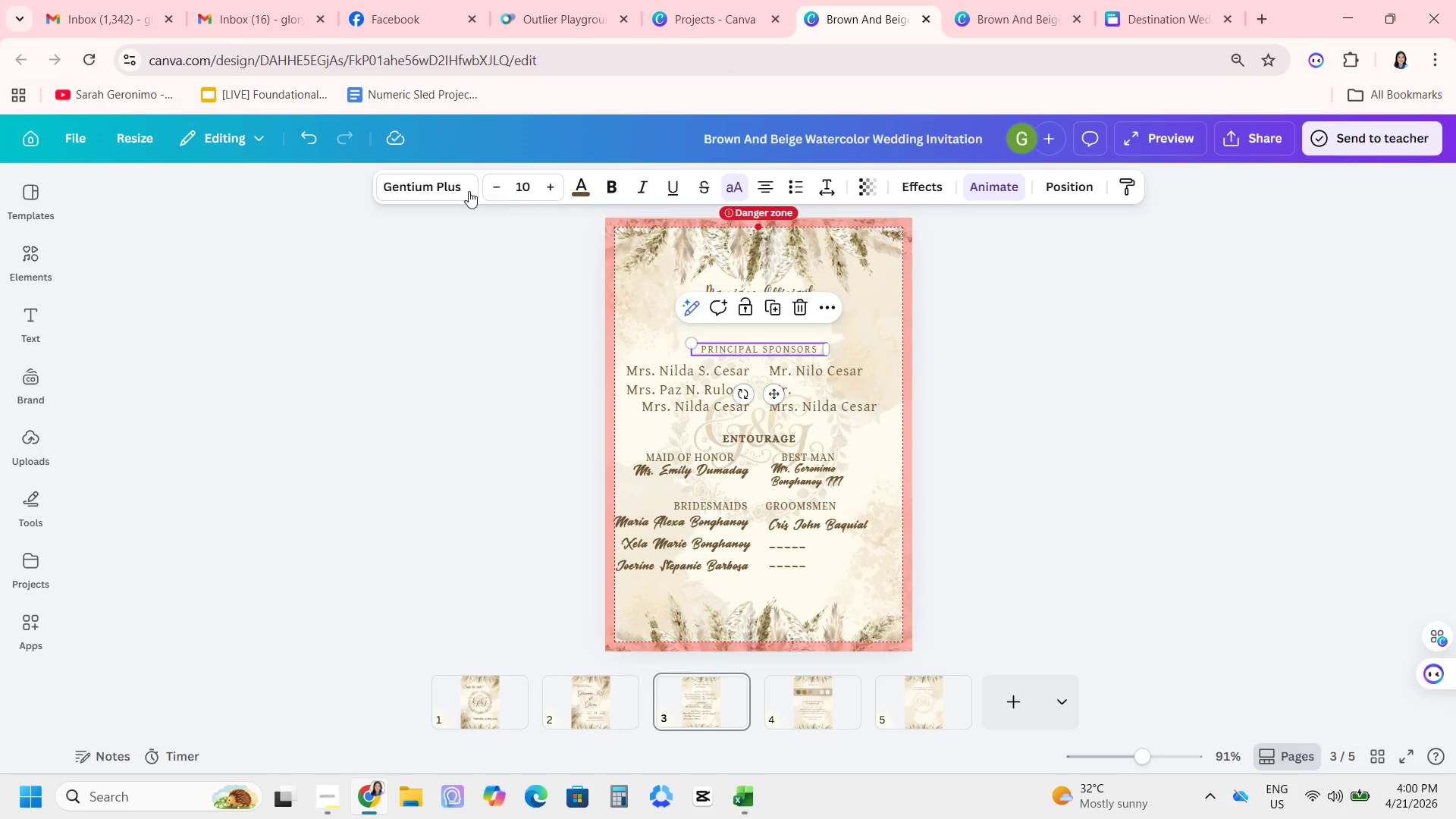 
left_click([460, 185])
 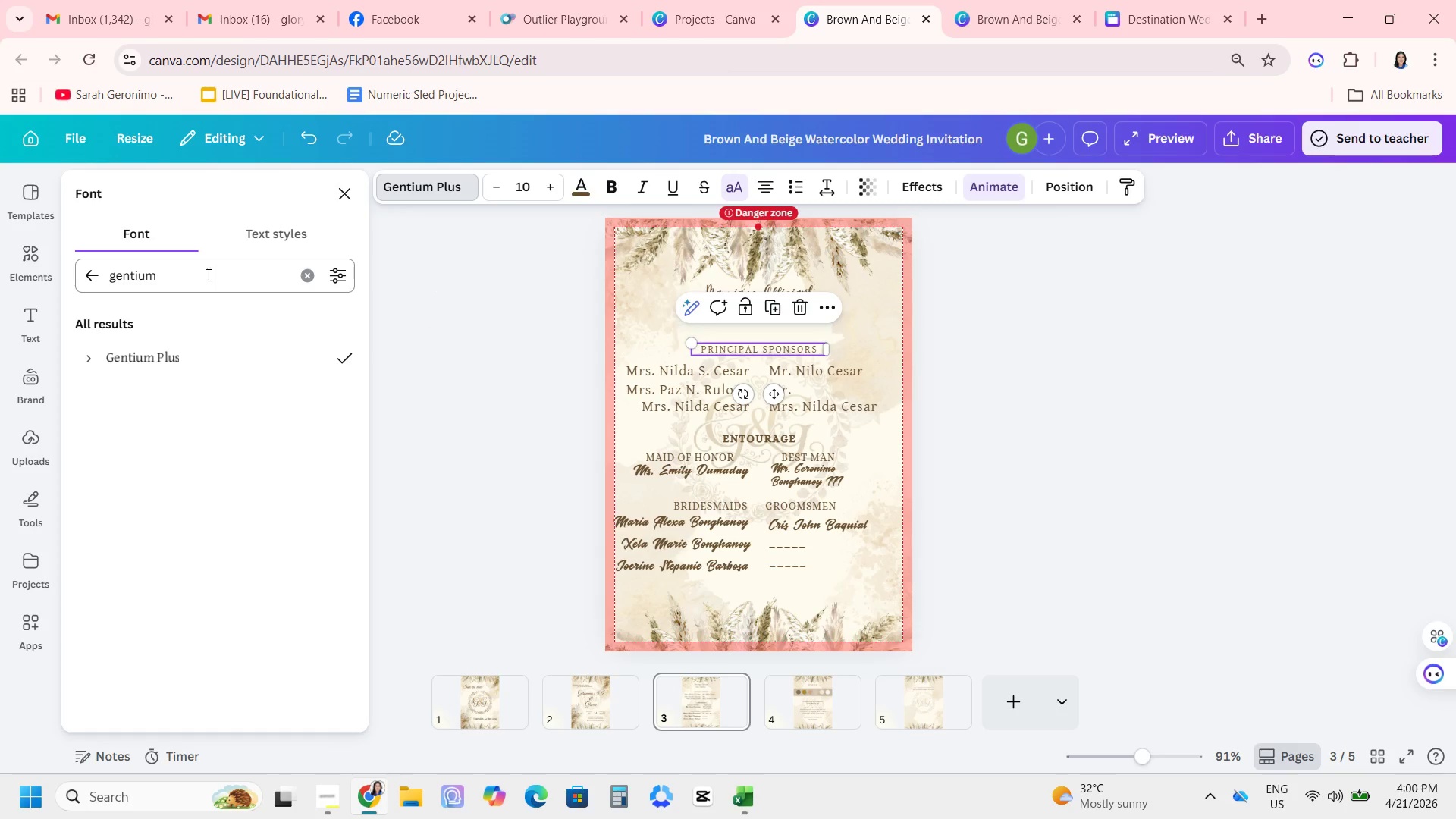 
left_click_drag(start_coordinate=[189, 277], to_coordinate=[46, 265])
 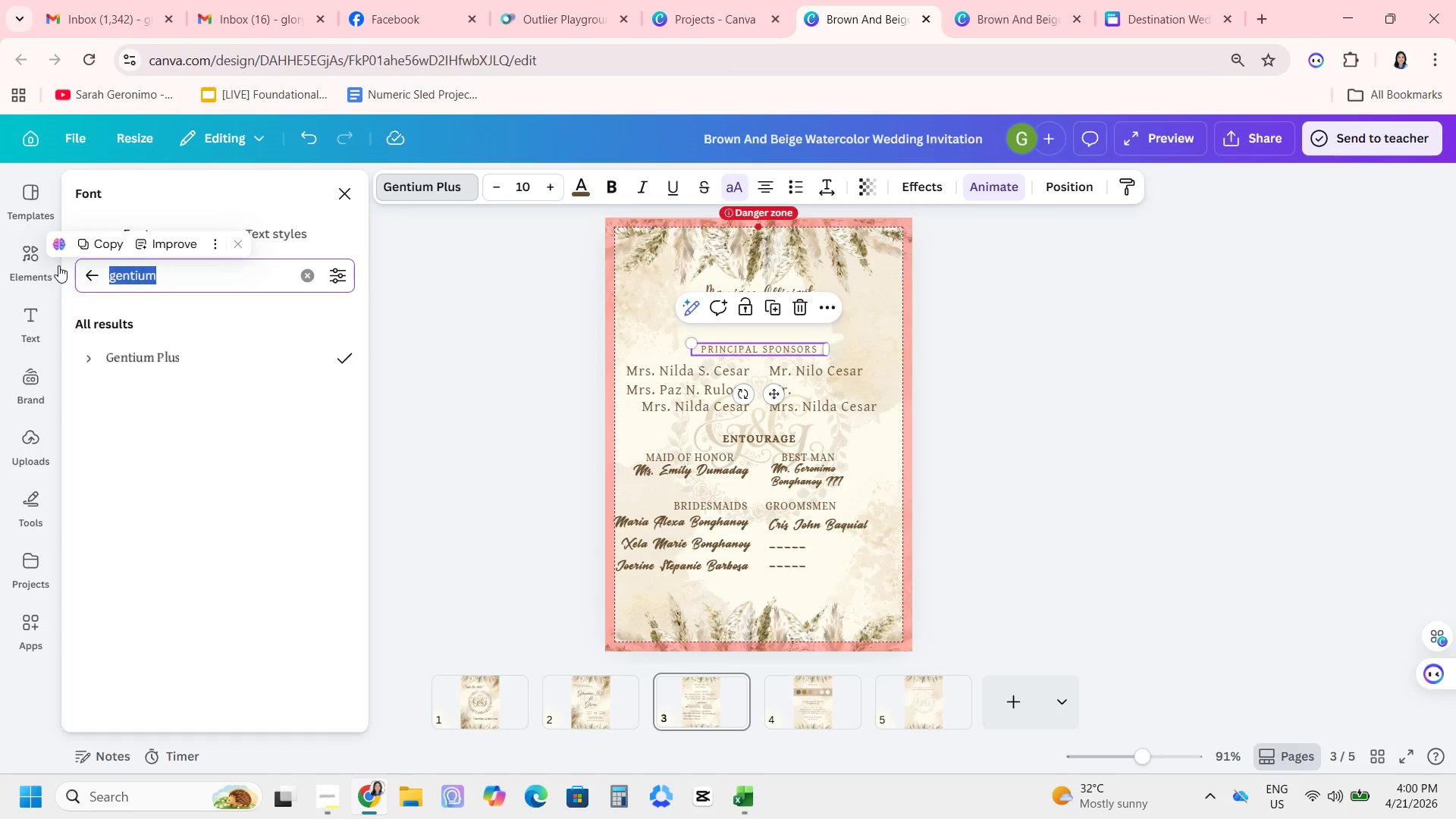 
type(daydreaam)
key(Backspace)
key(Backspace)
type(m)
 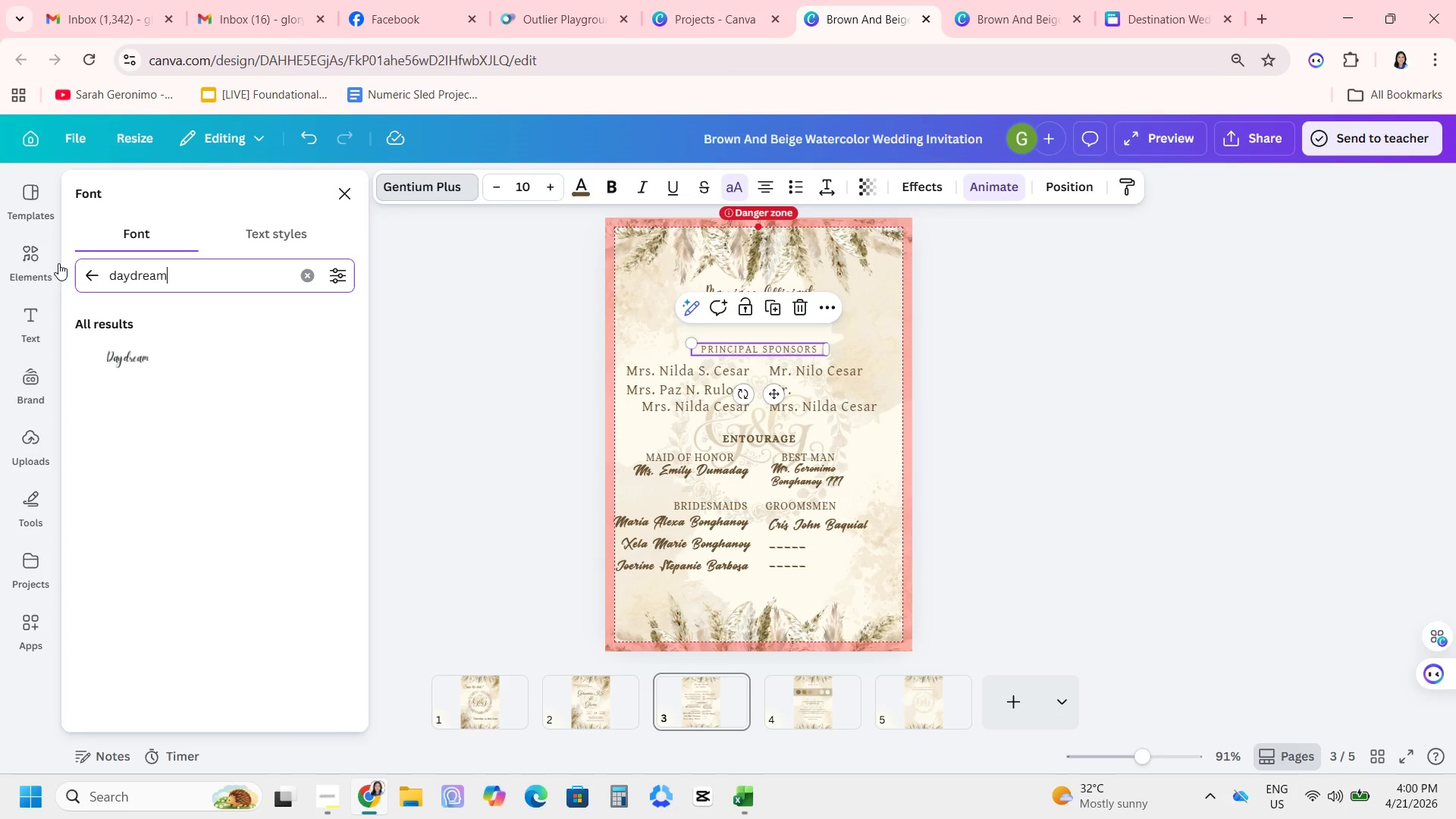 
key(Enter)
 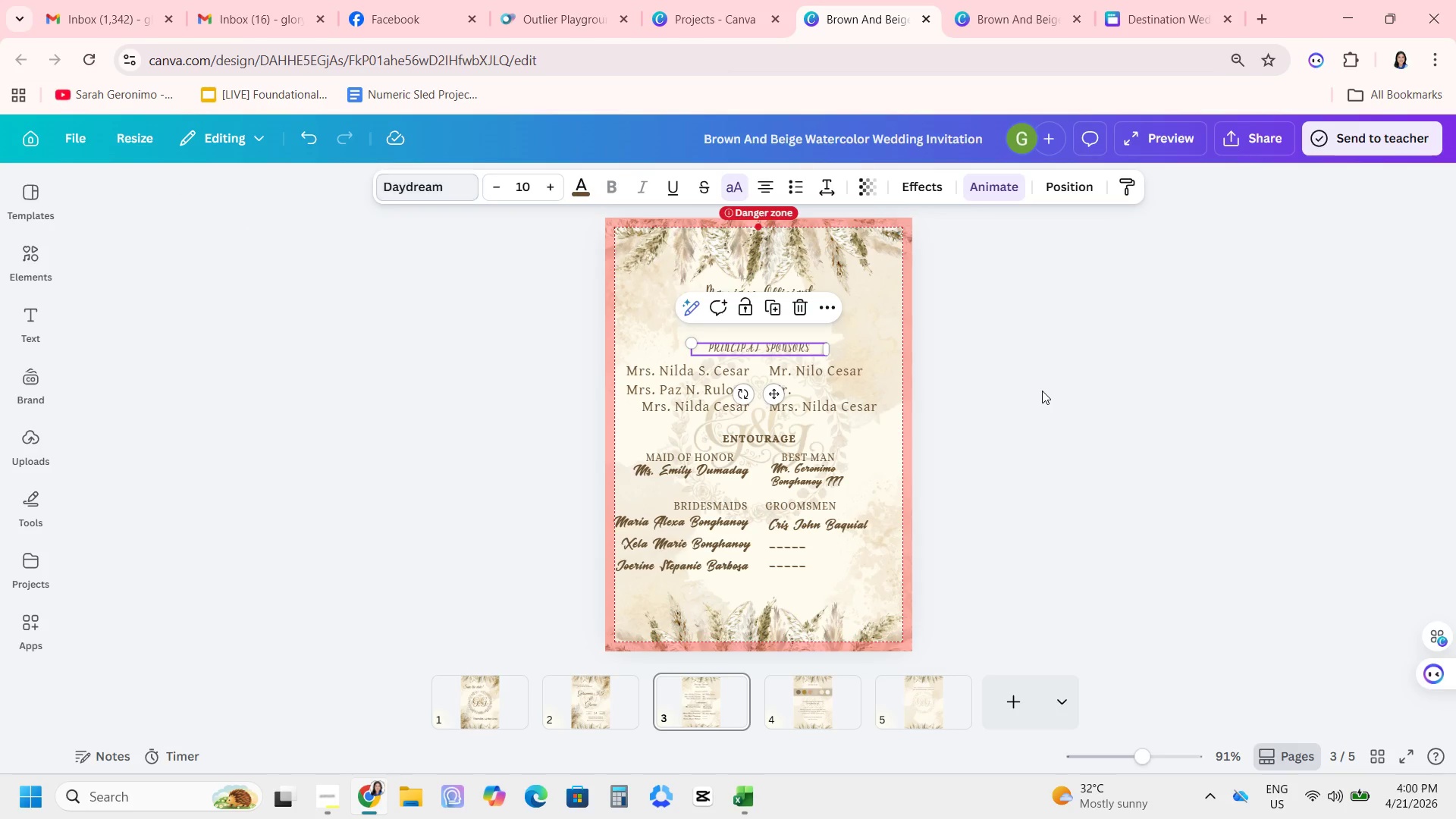 
wait(5.88)
 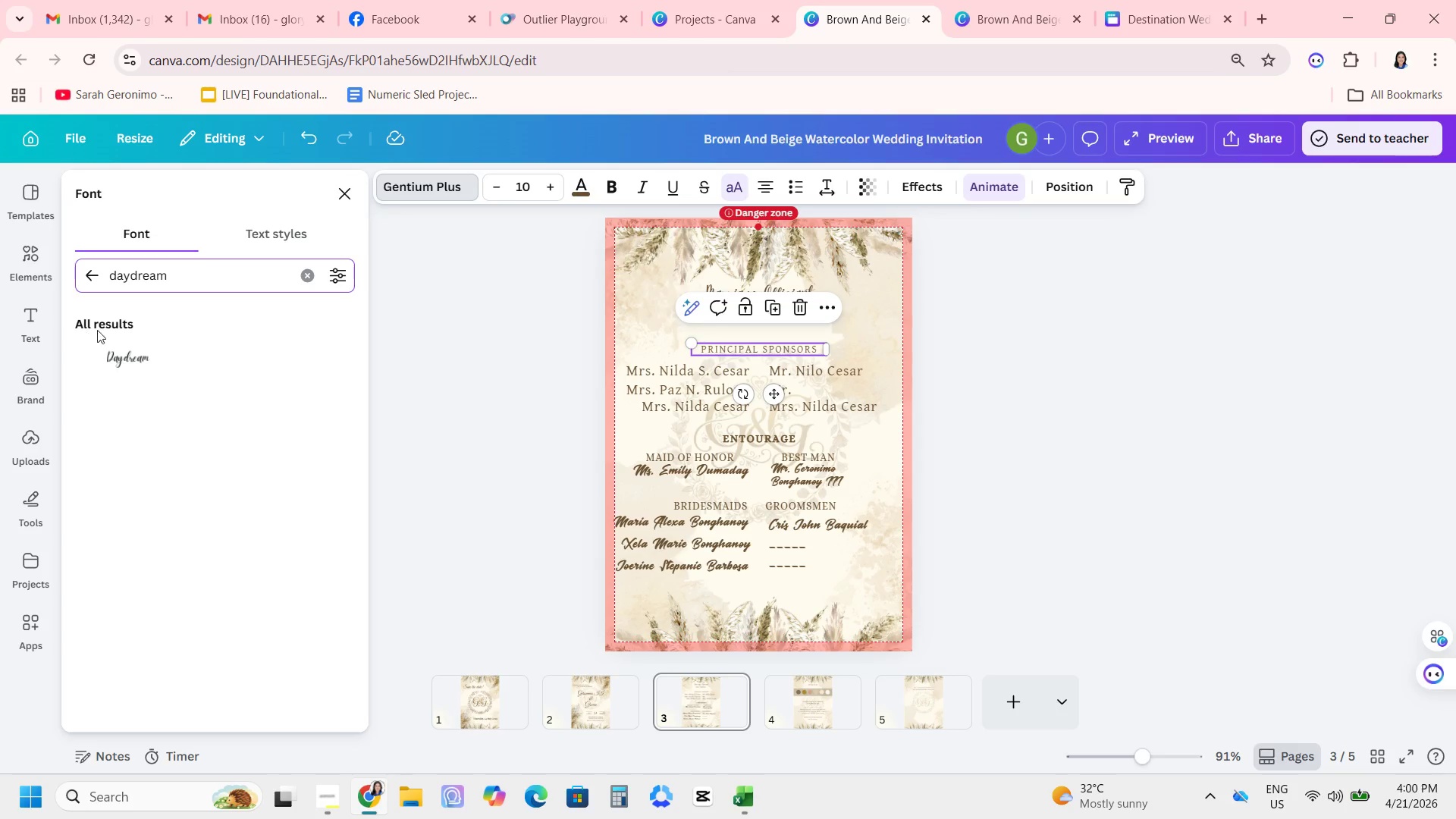 
left_click([748, 285])
 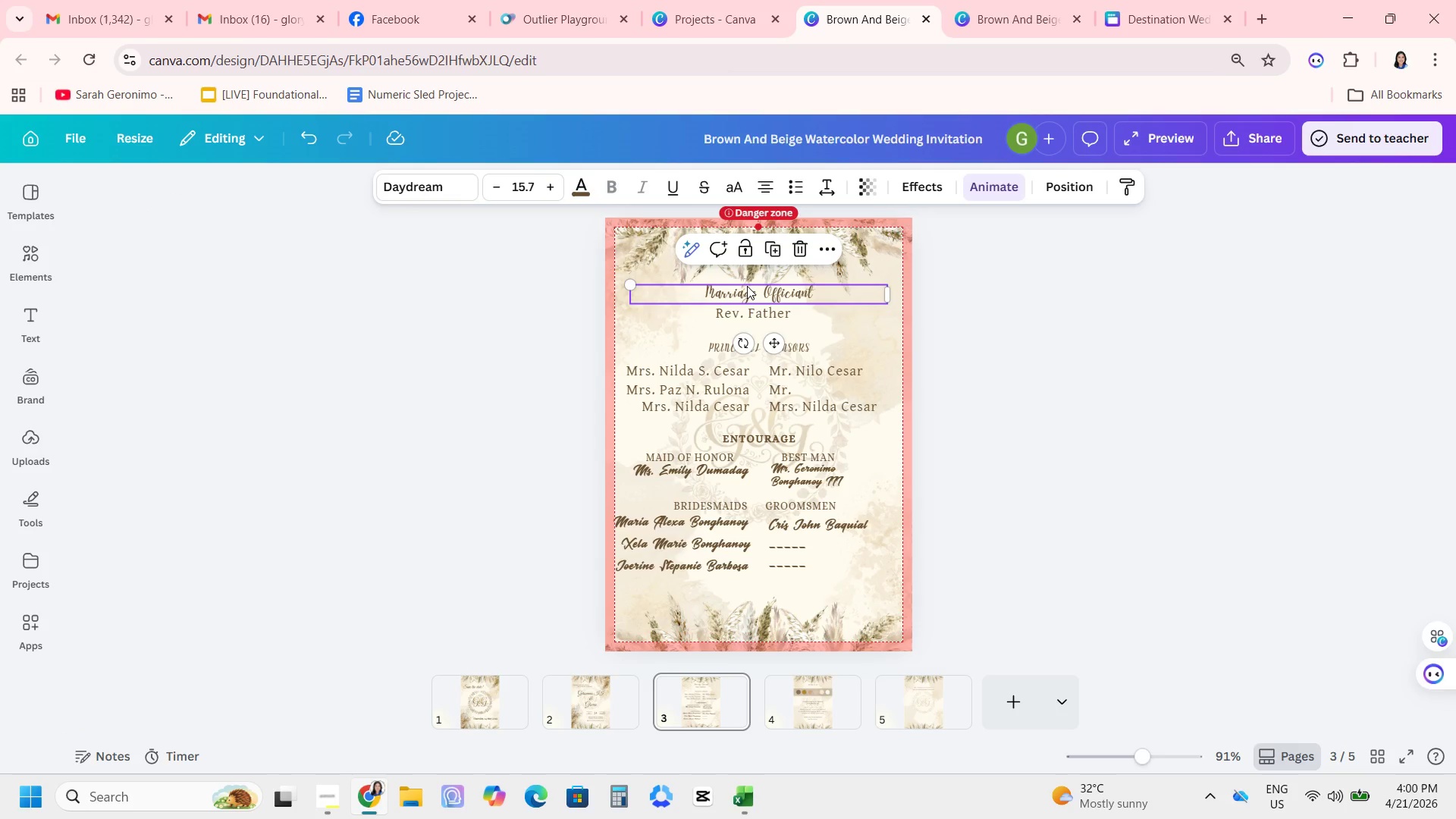 
key(Control+C)
 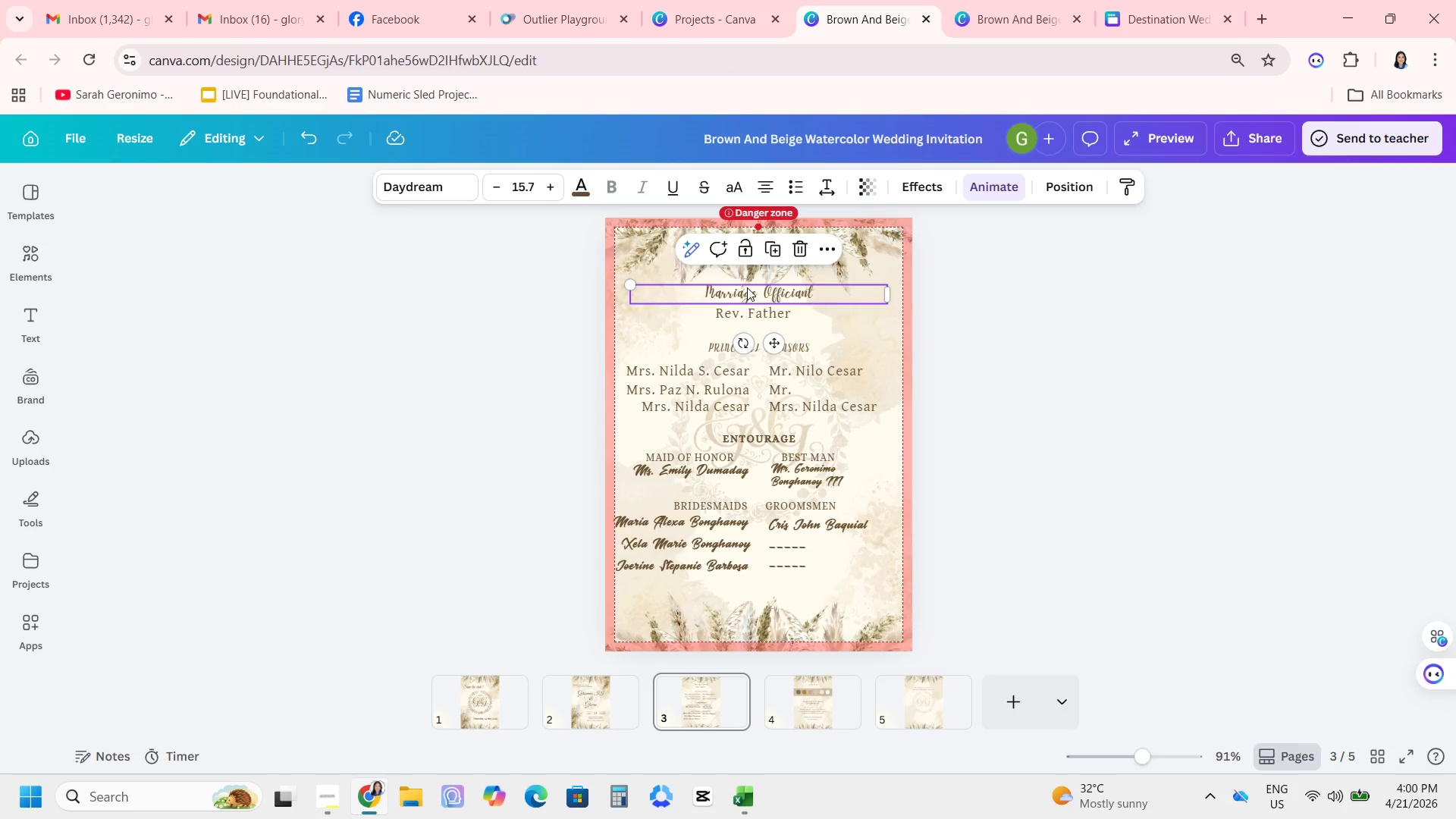 
key(Control+V)
 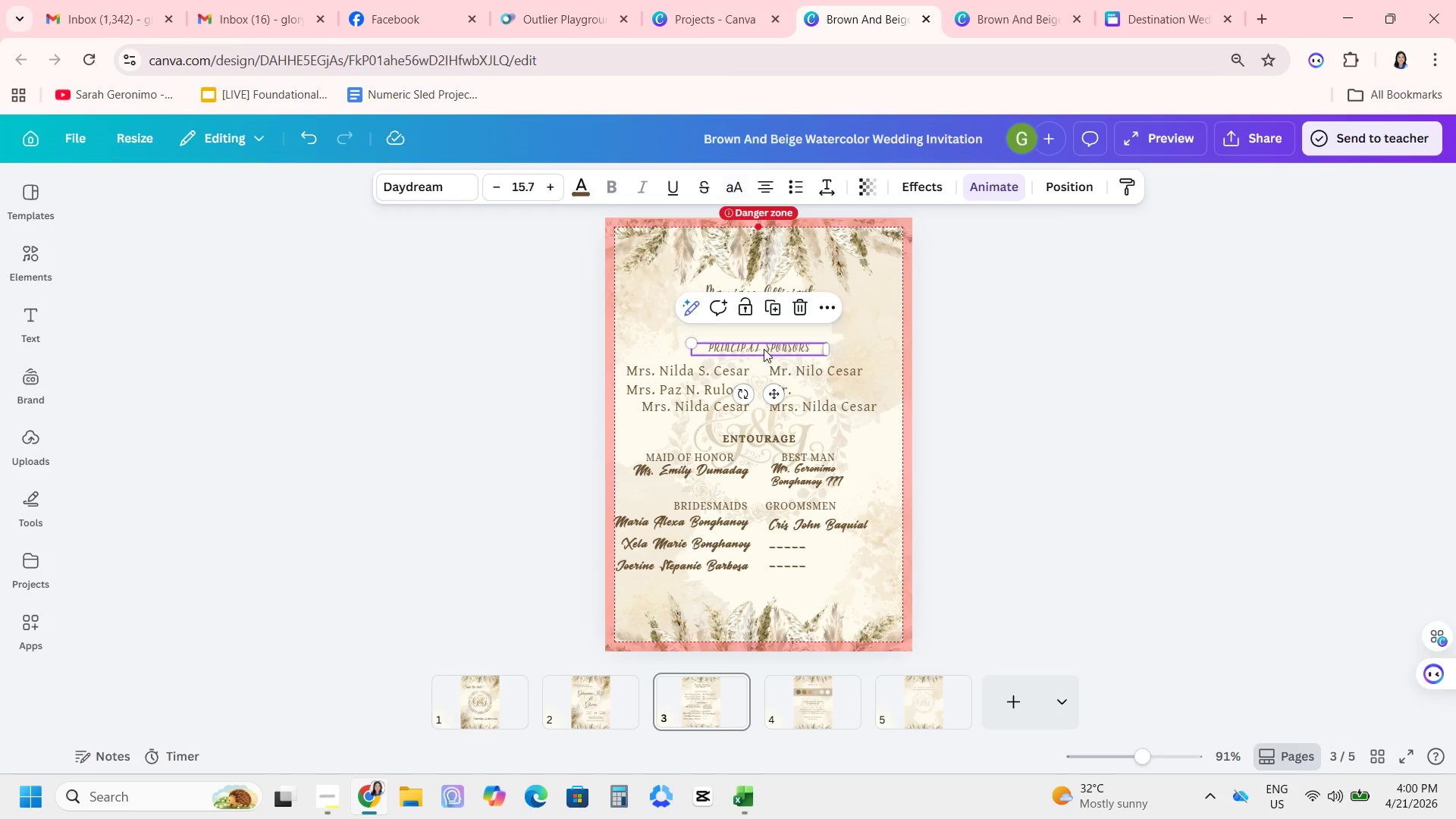 
key(Control+X)
 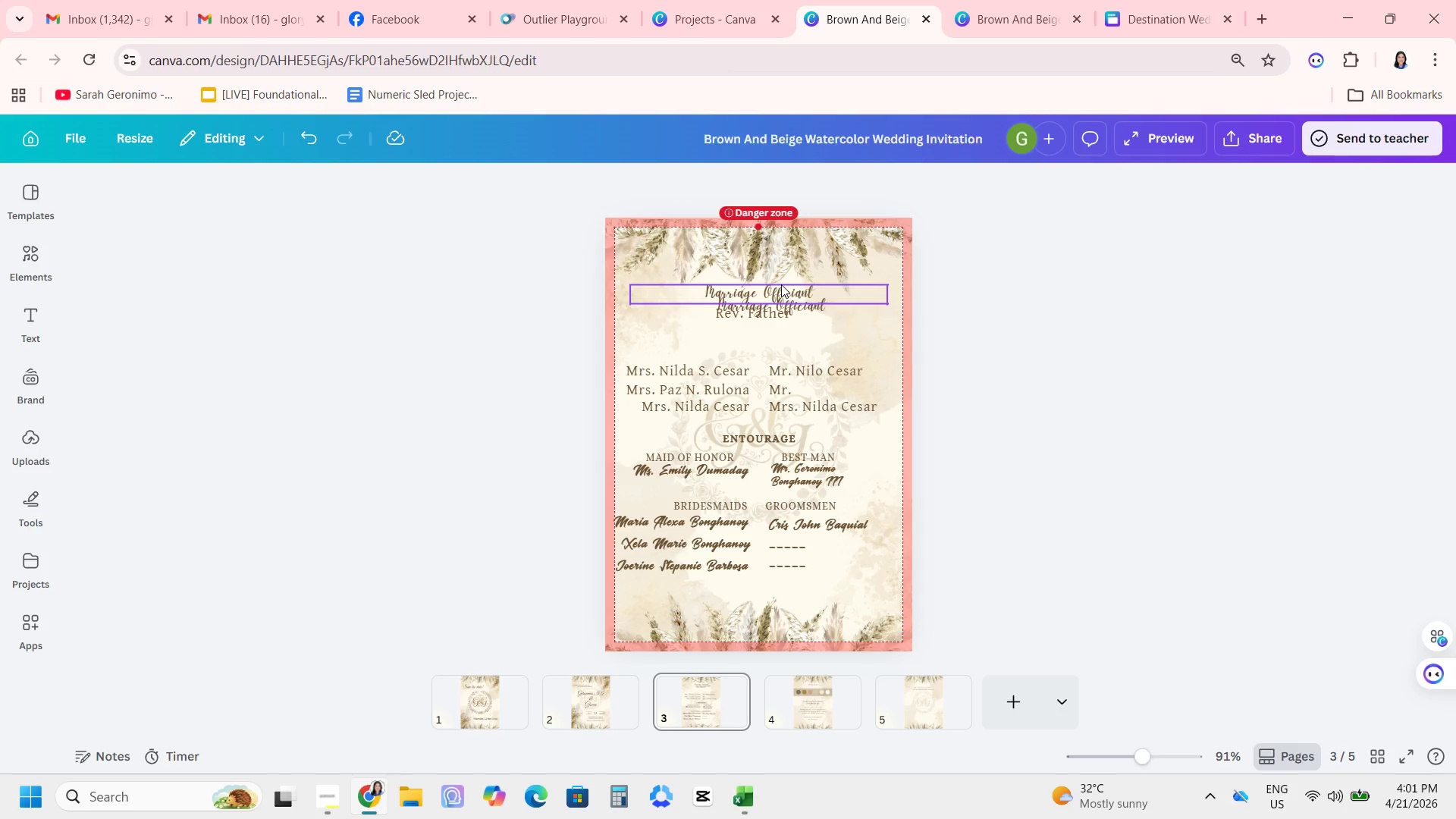 
left_click([781, 284])
 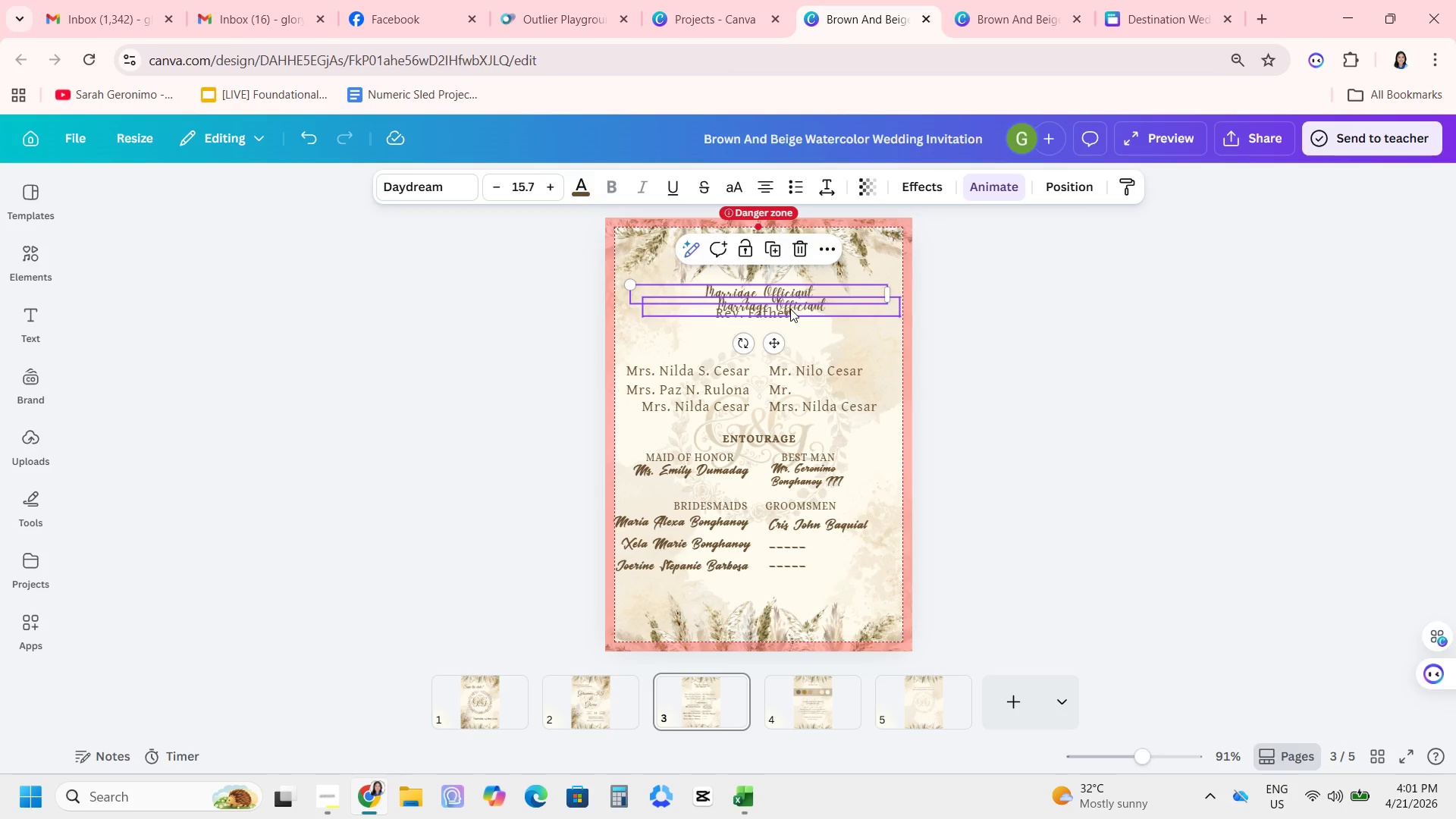 
left_click([790, 308])
 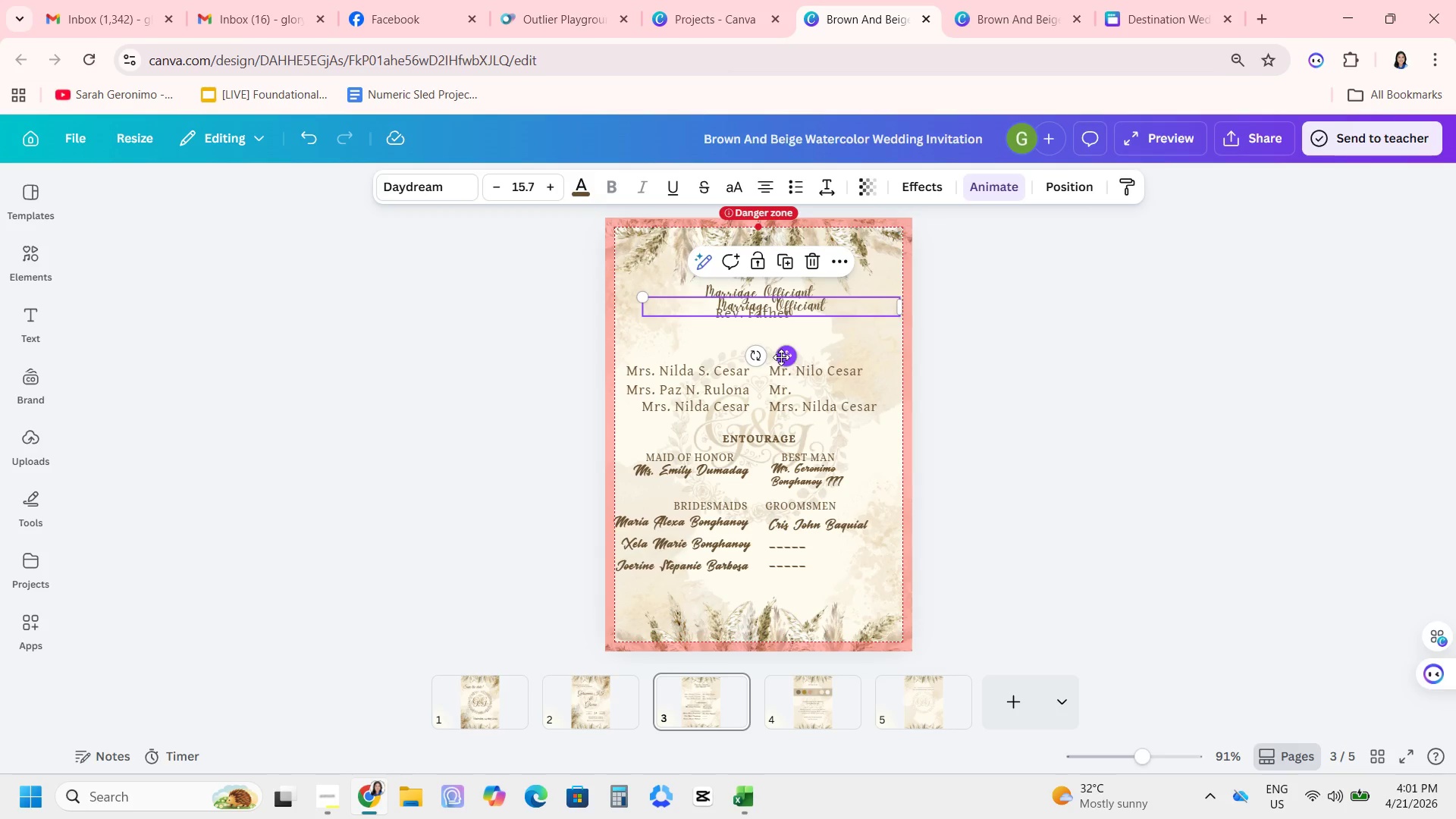 
left_click_drag(start_coordinate=[781, 356], to_coordinate=[768, 397])
 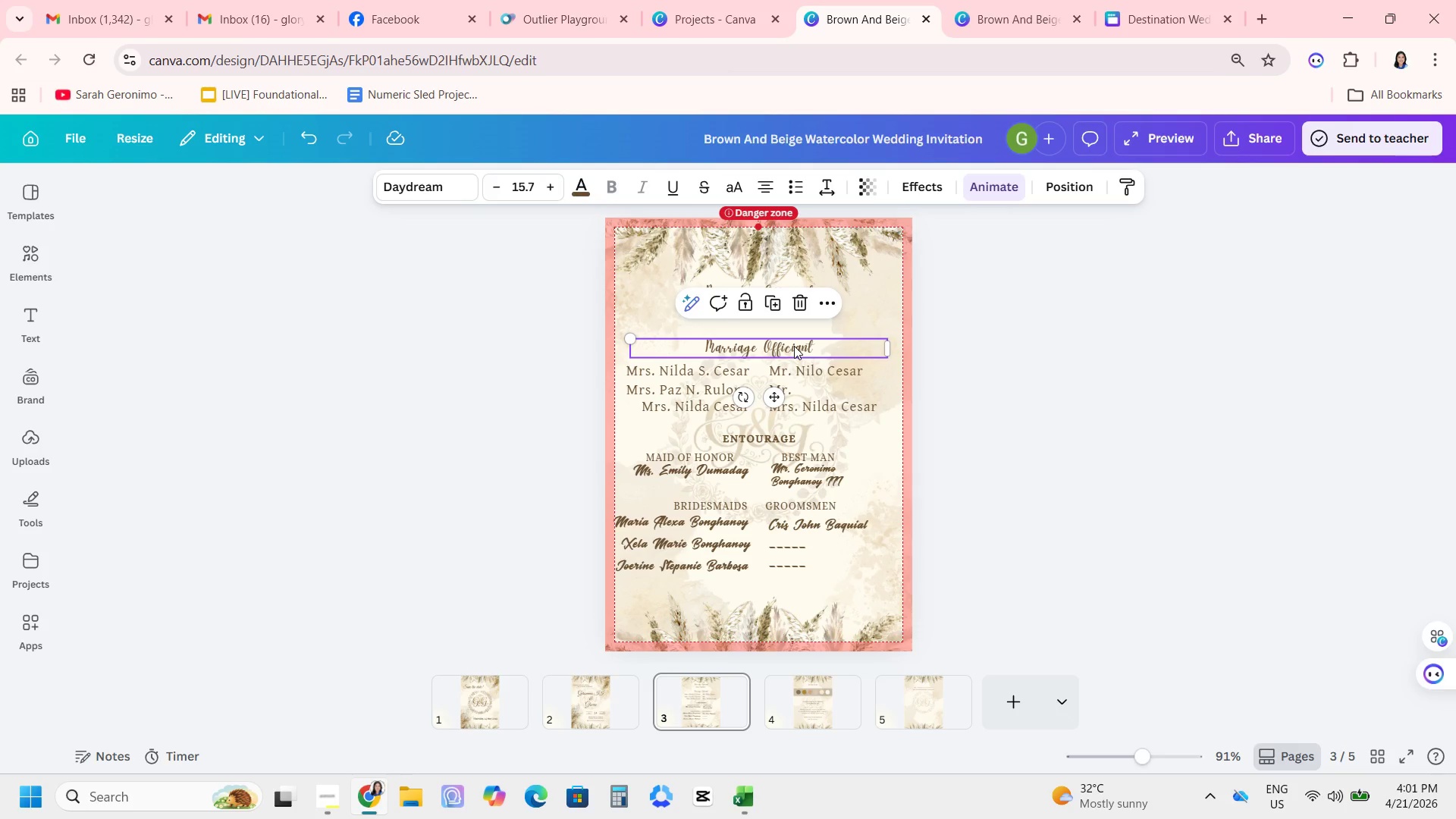 
left_click([795, 345])
 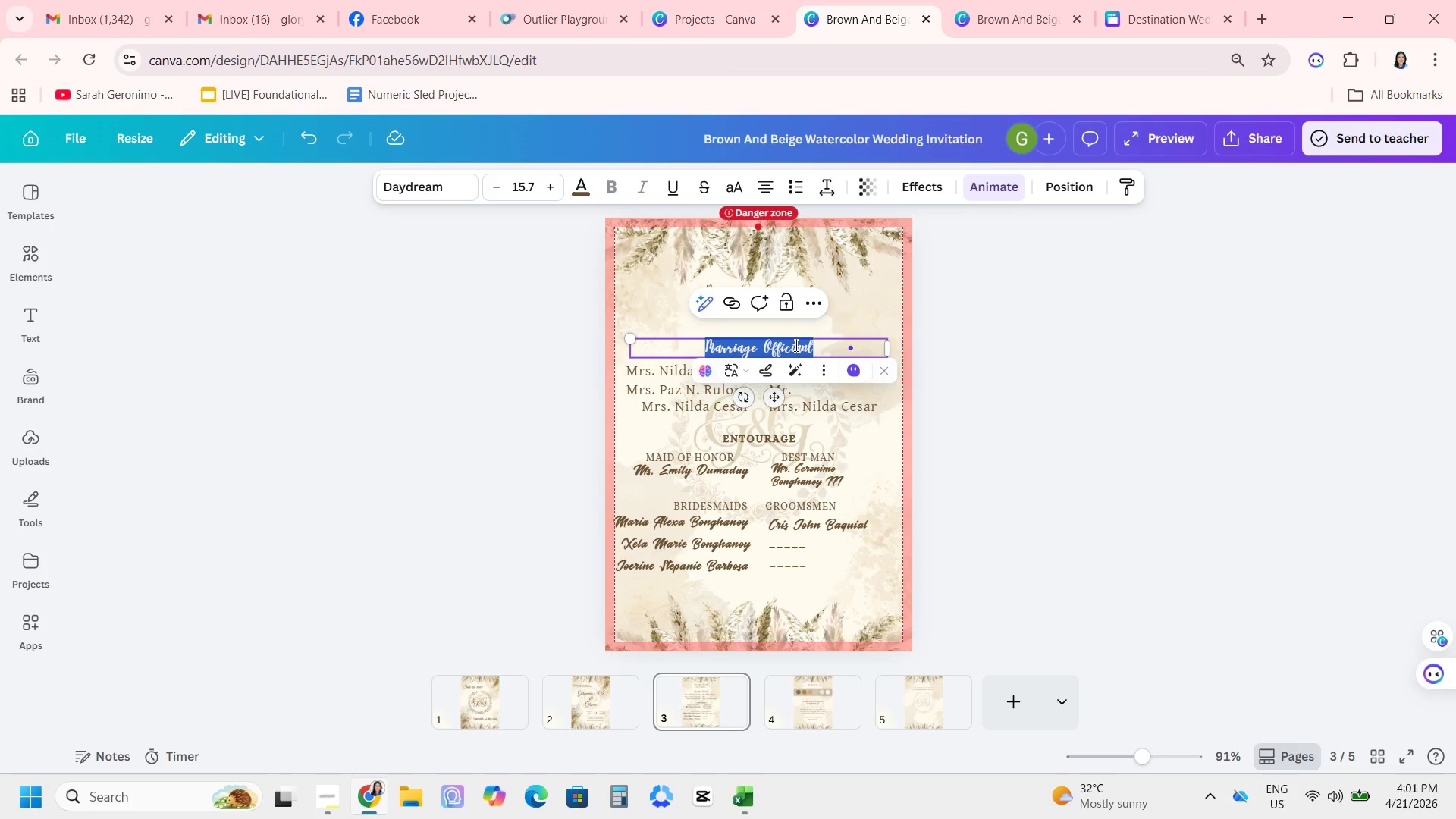 
type(Sponsors)
 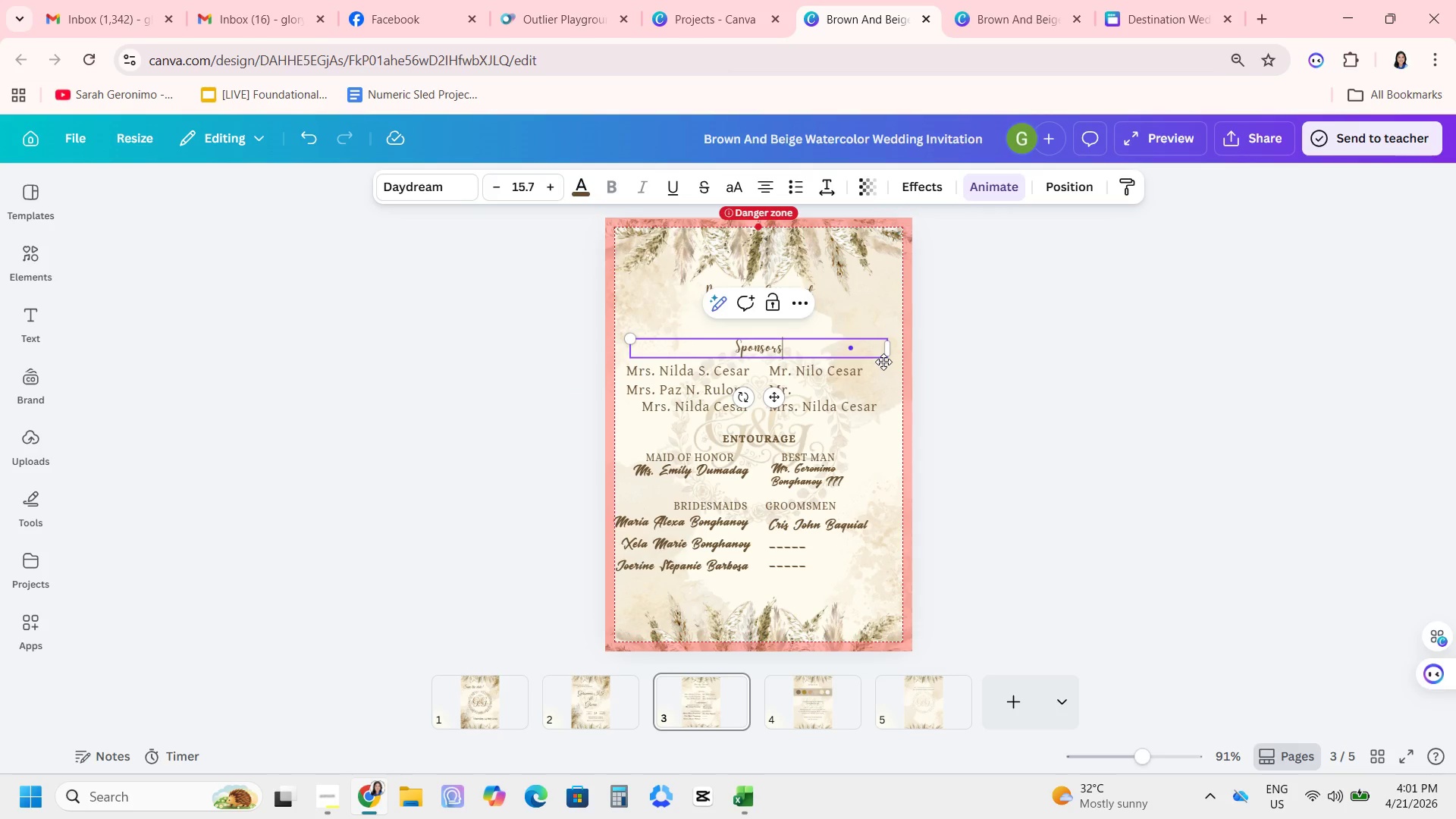 
left_click_drag(start_coordinate=[989, 367], to_coordinate=[993, 368])
 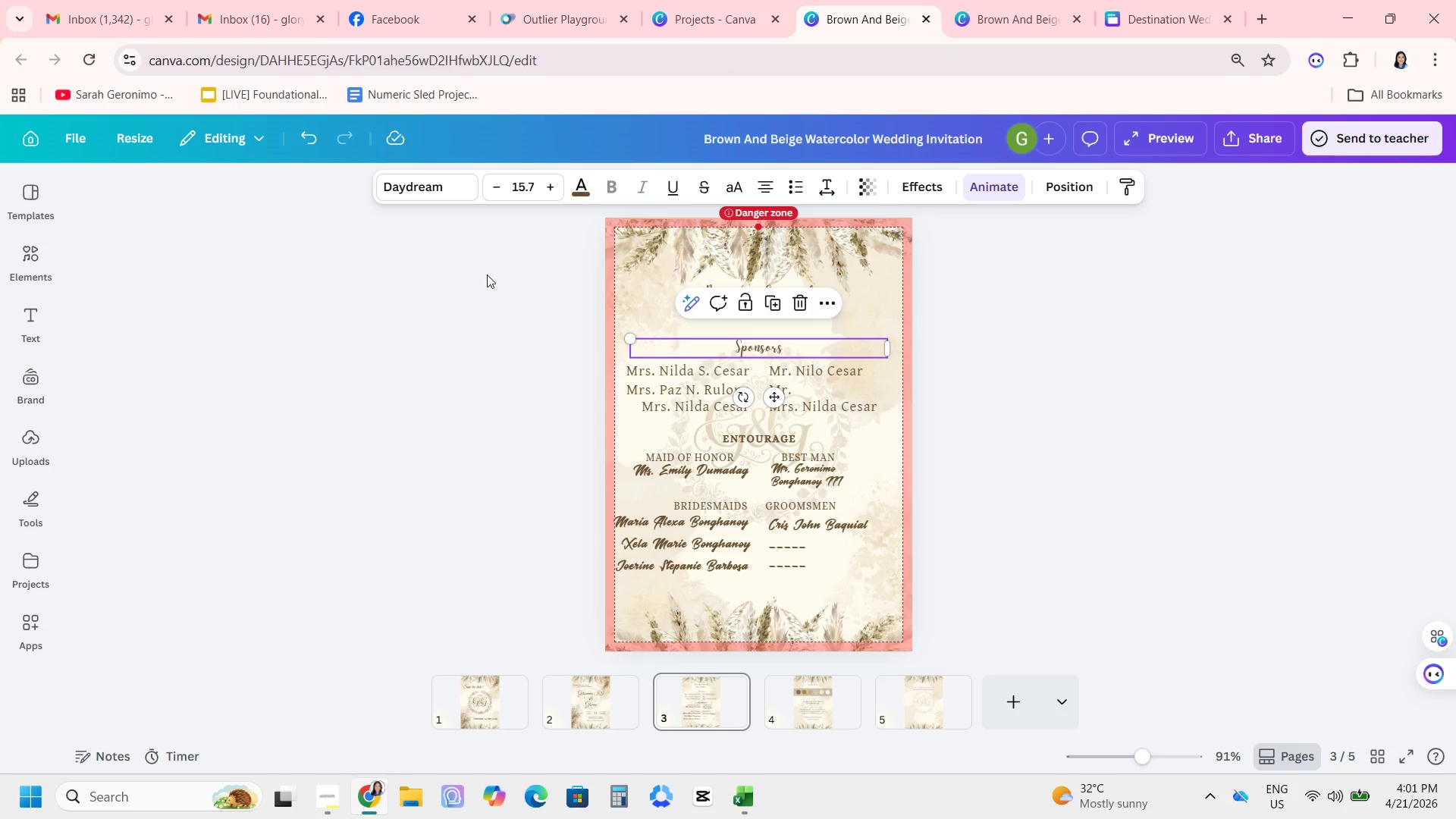 
left_click([513, 317])
 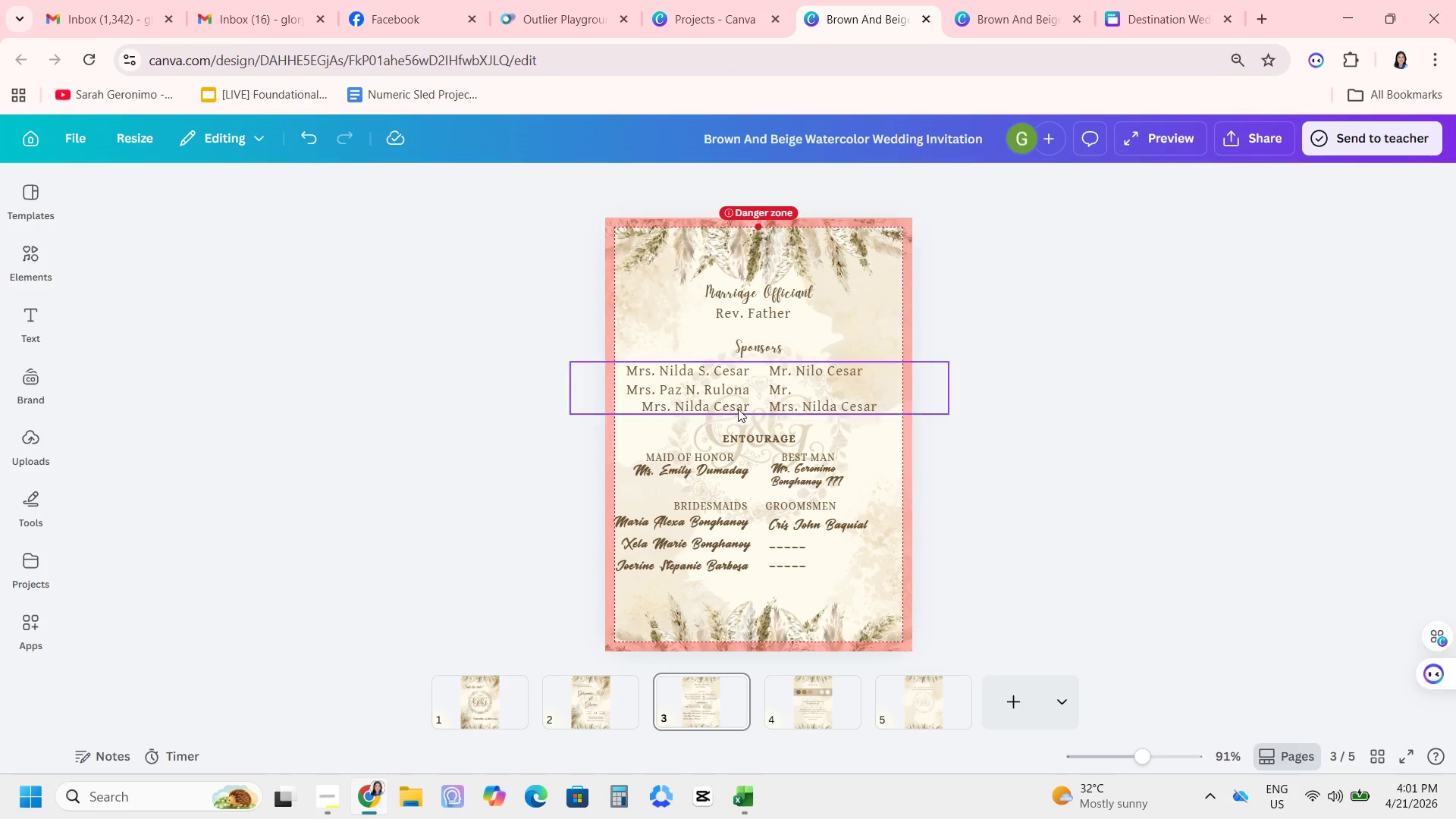 
wait(6.45)
 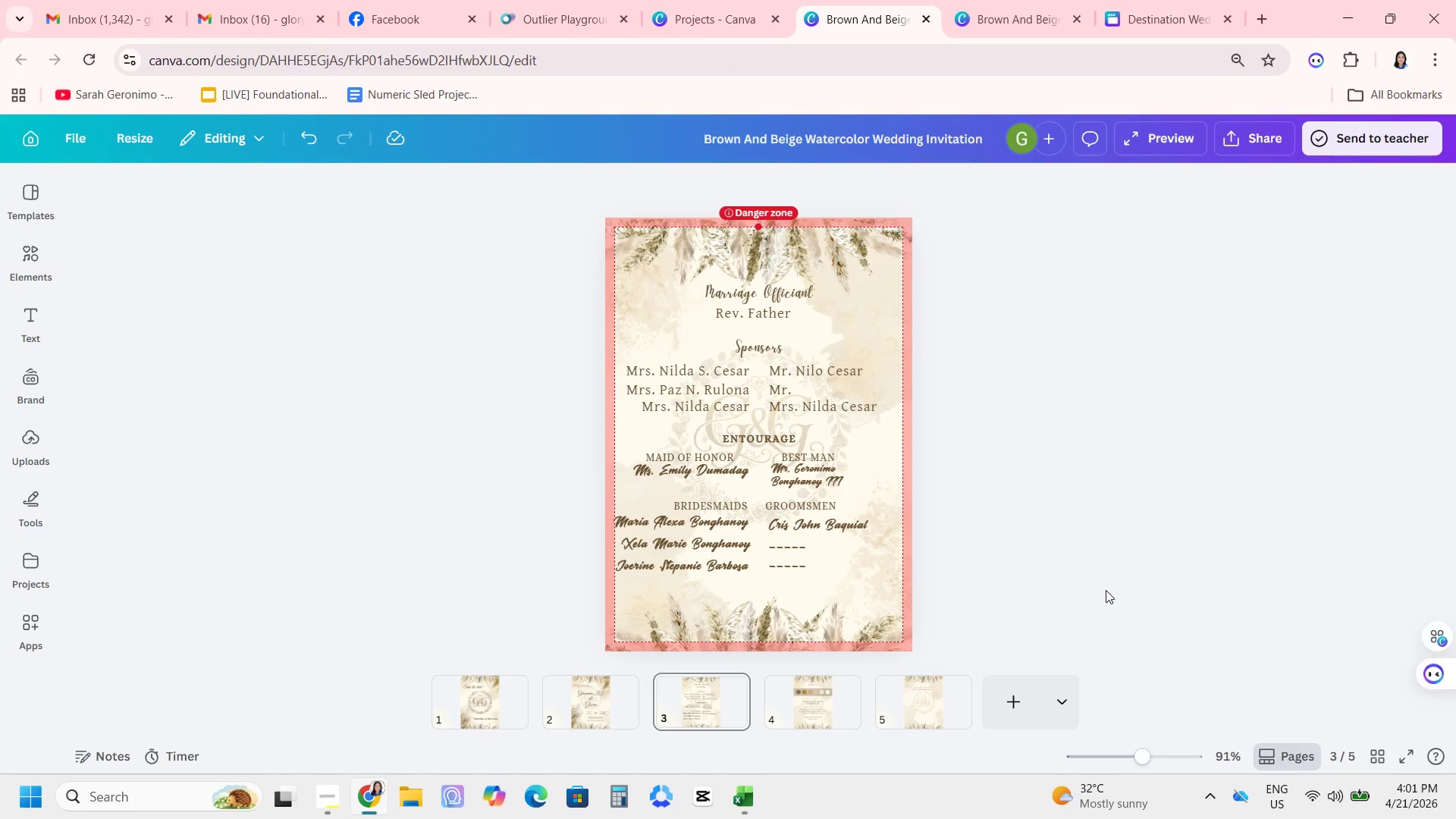 
key(Control+X)
 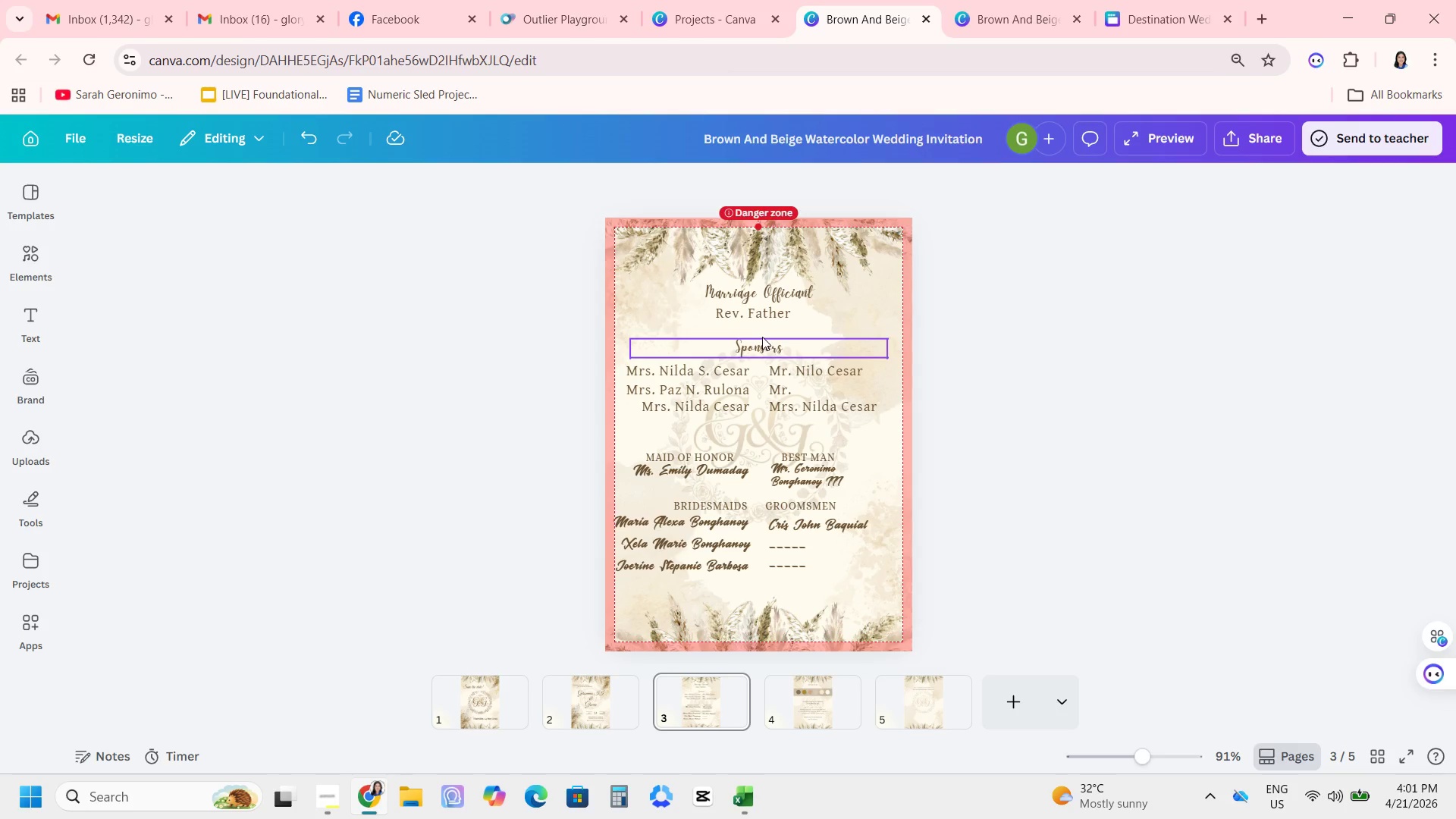 
left_click([761, 337])
 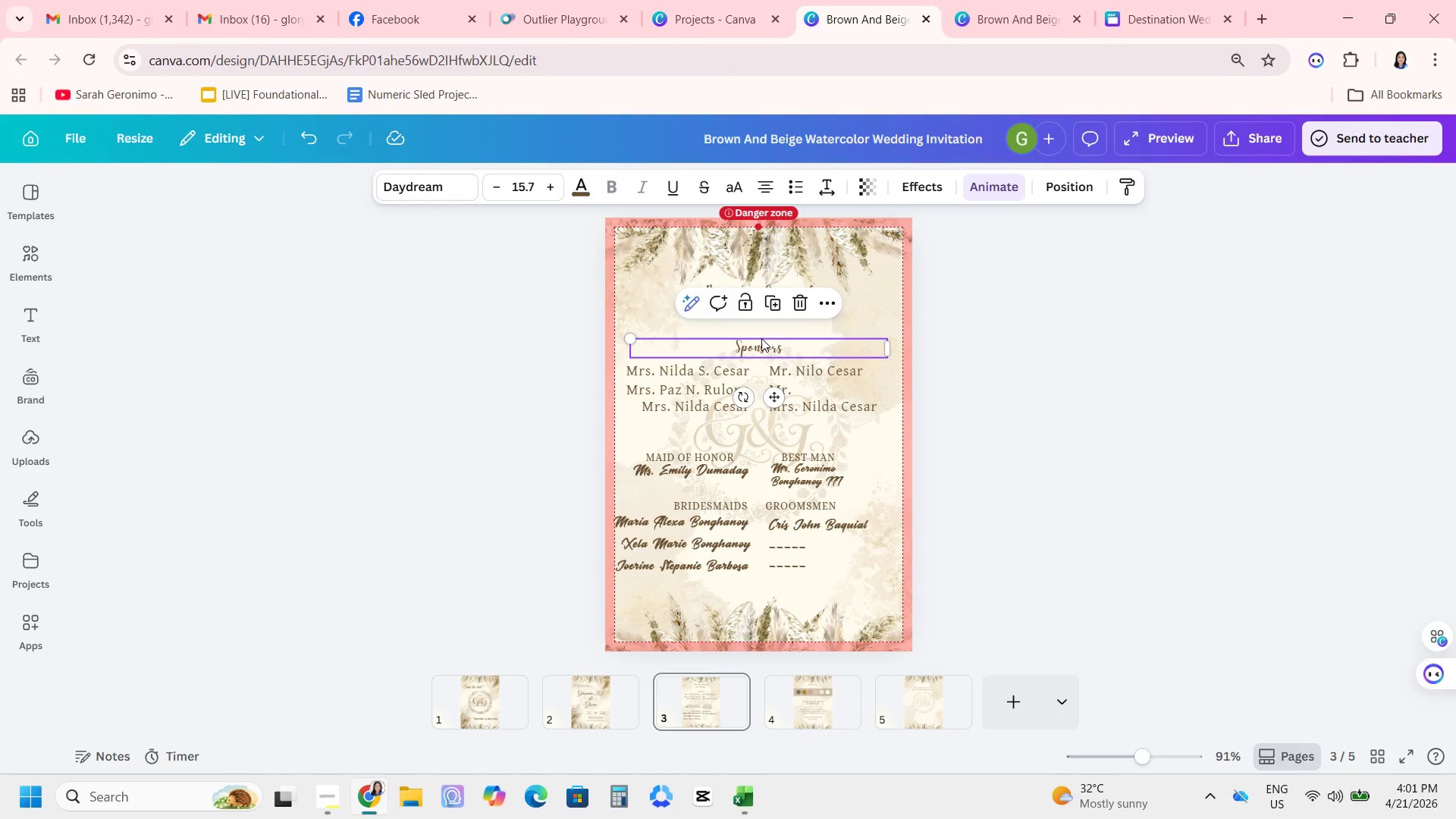 
key(Control+C)
 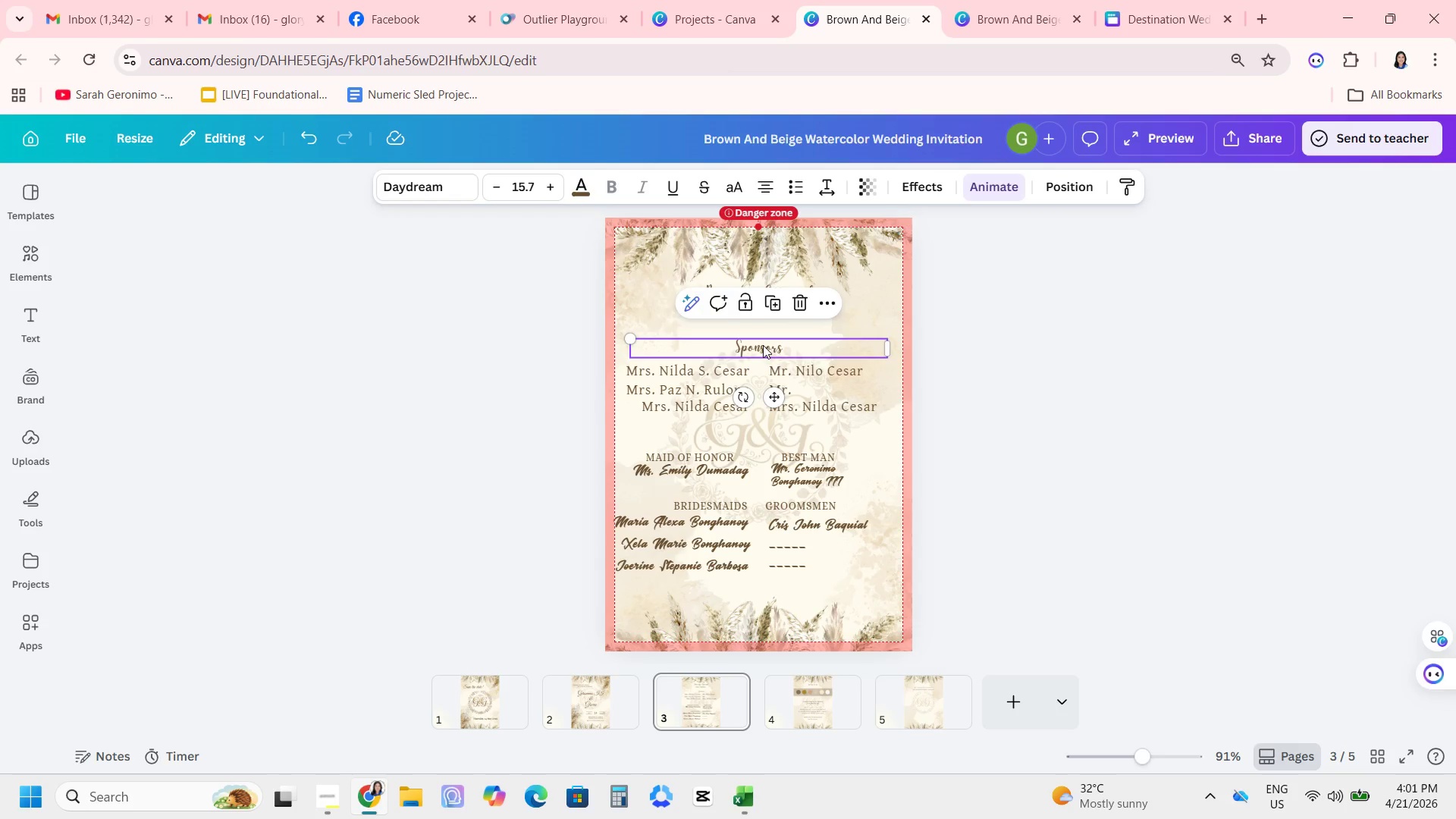 
key(Control+V)
 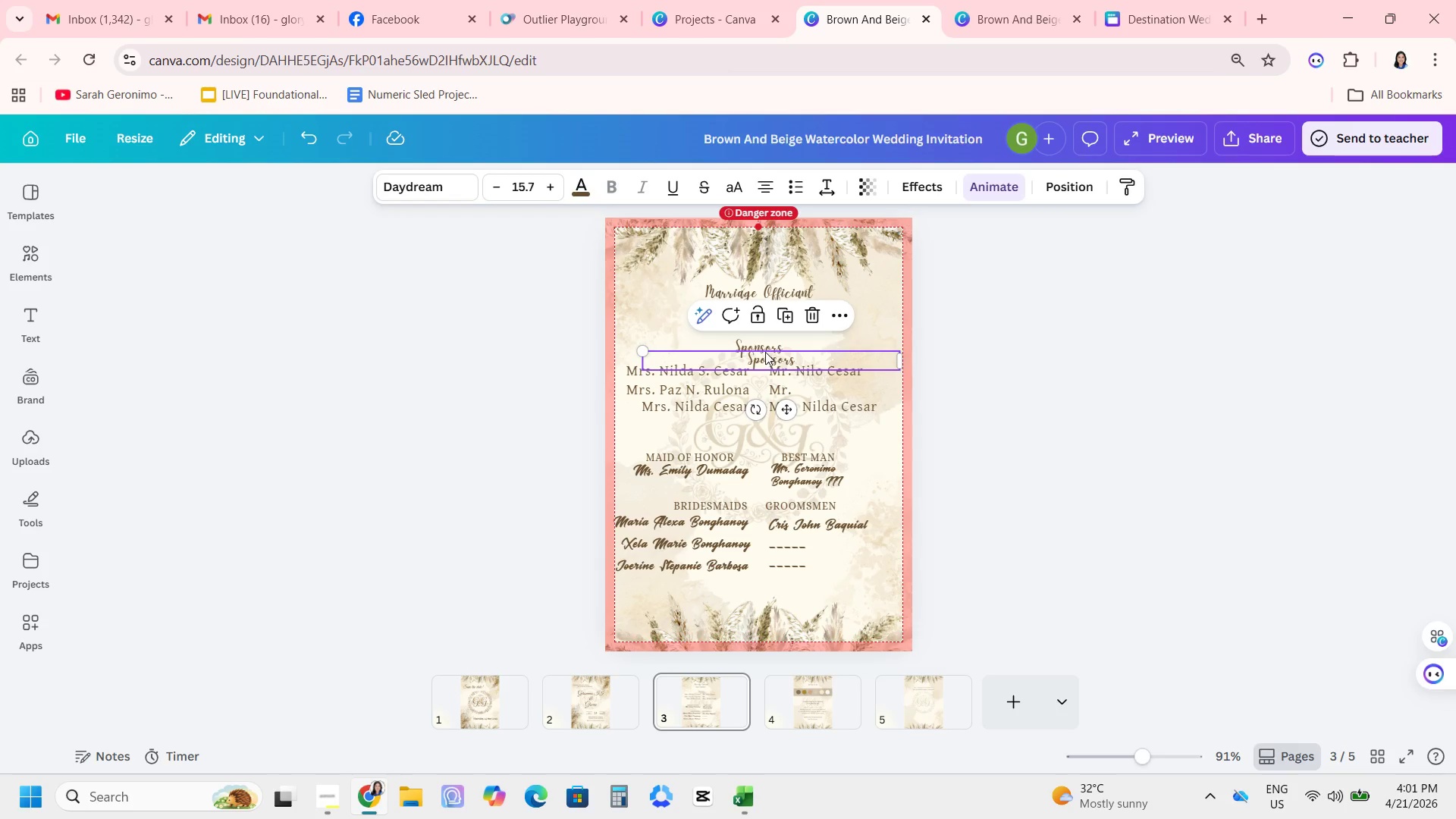 
left_click_drag(start_coordinate=[765, 352], to_coordinate=[691, 432])
 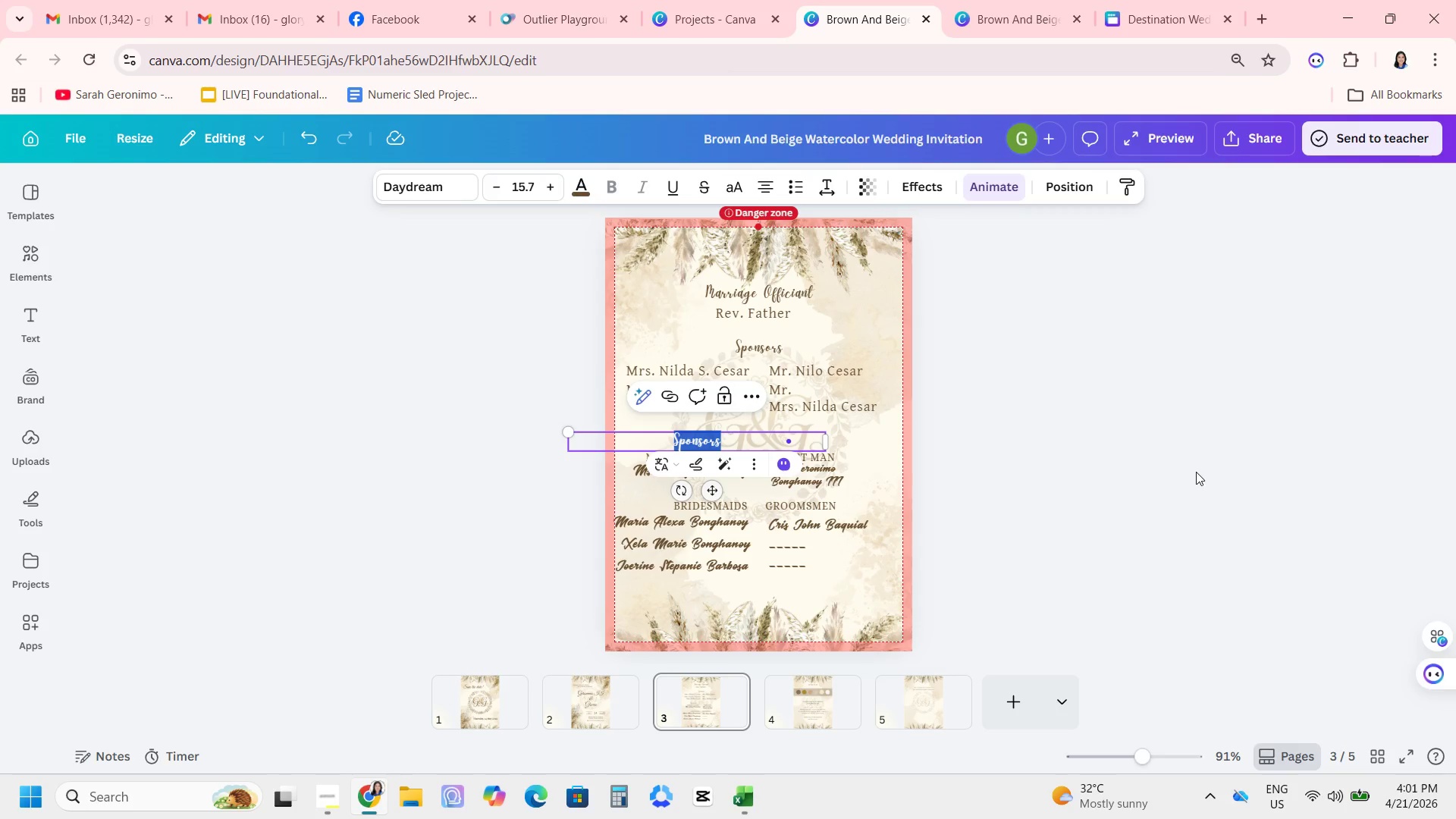 
type(Brides)
 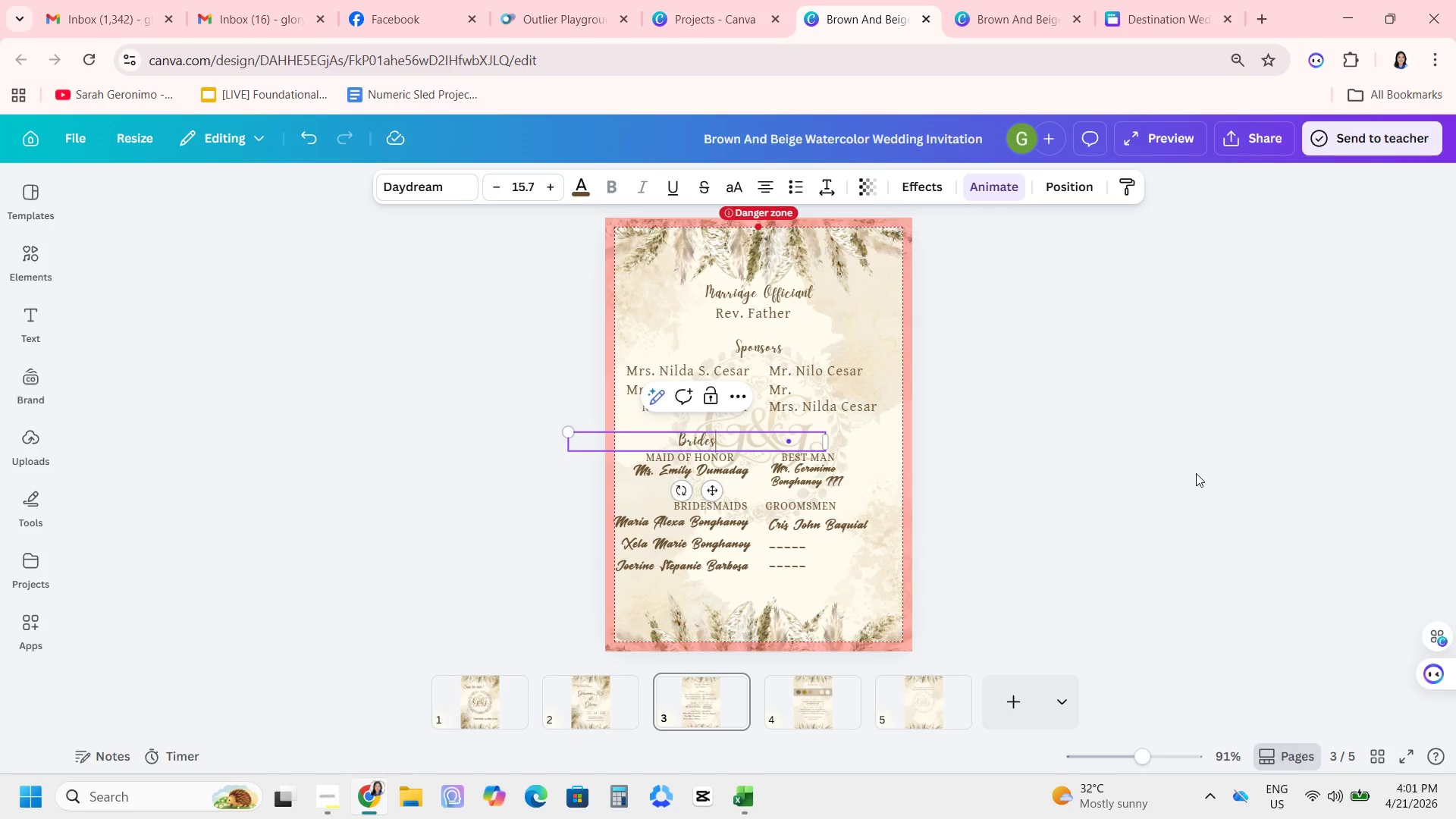 
hold_key(key=Backspace, duration=0.83)
 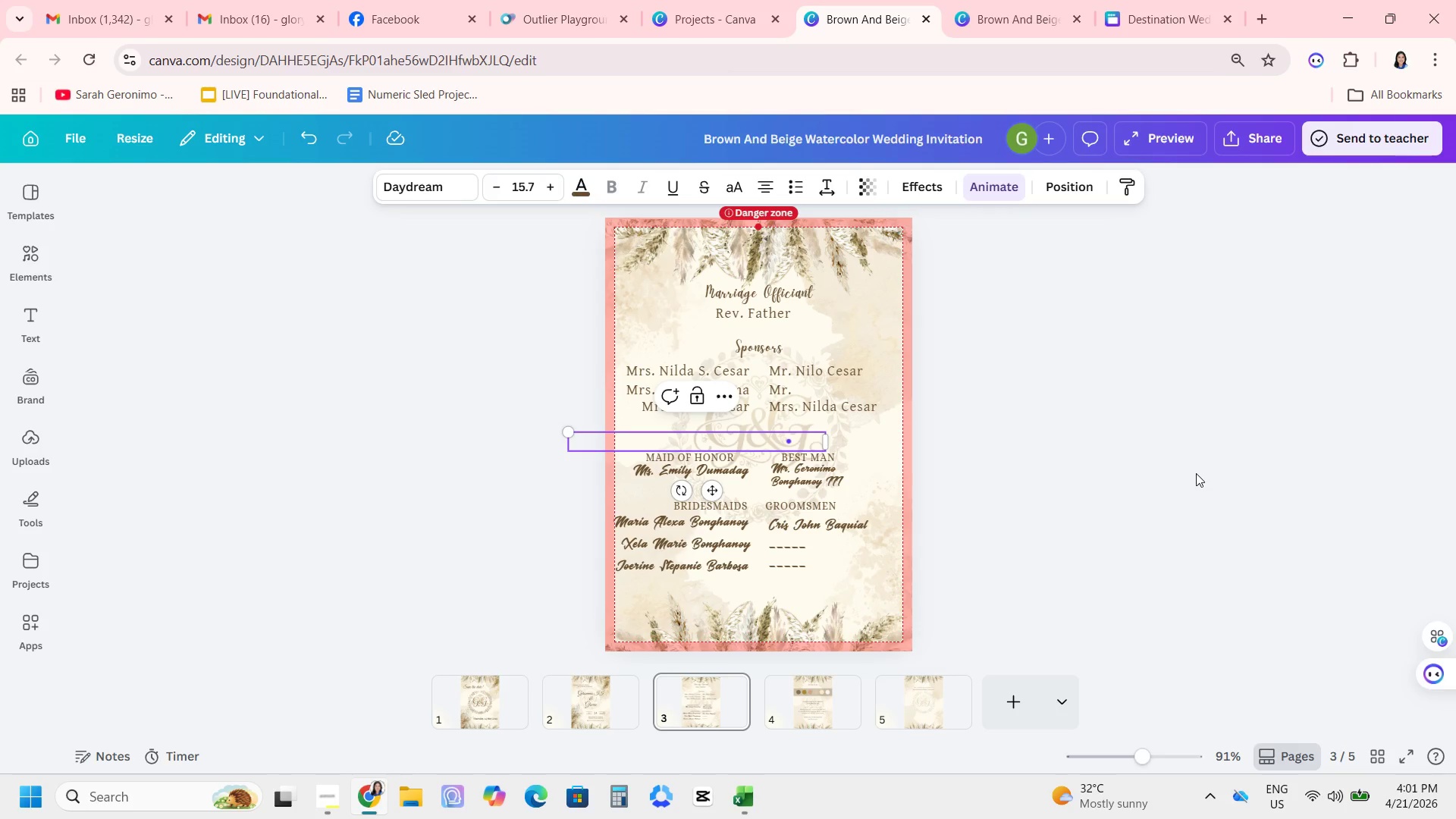 
hold_key(key=Backspace, duration=2.2)
 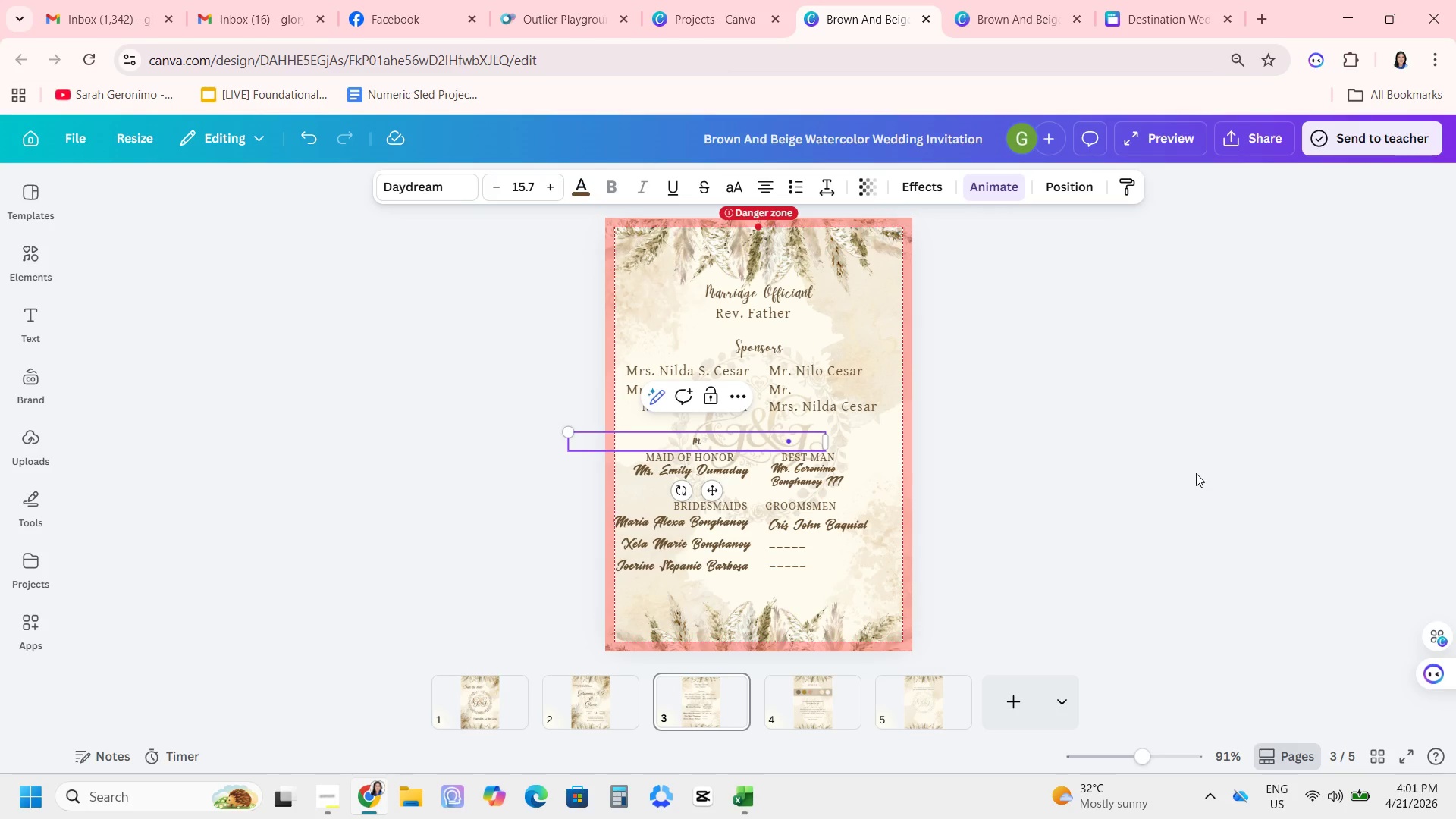 
key(Enter)
 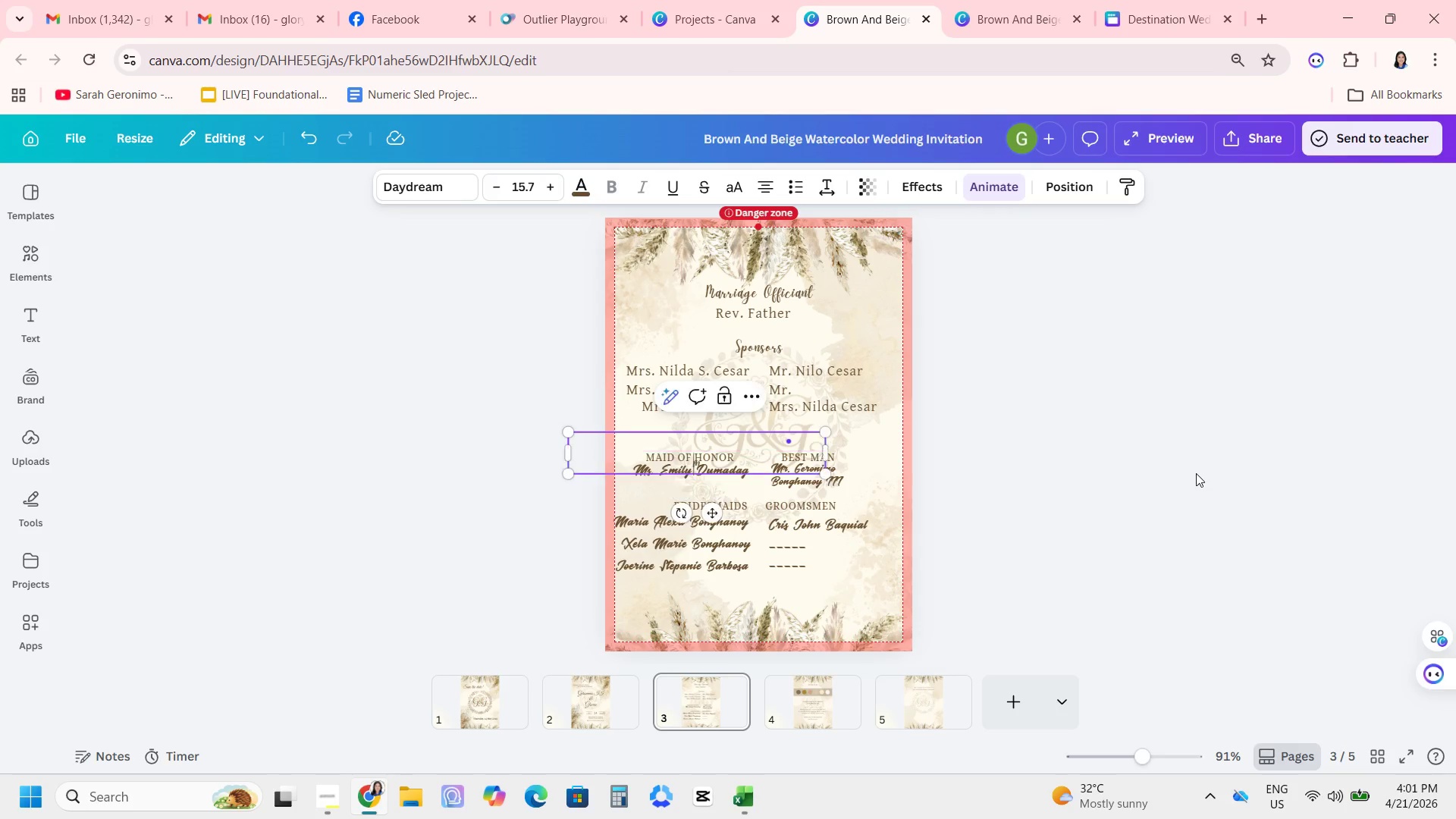 
type(ma)
key(Backspace)
key(Backspace)
 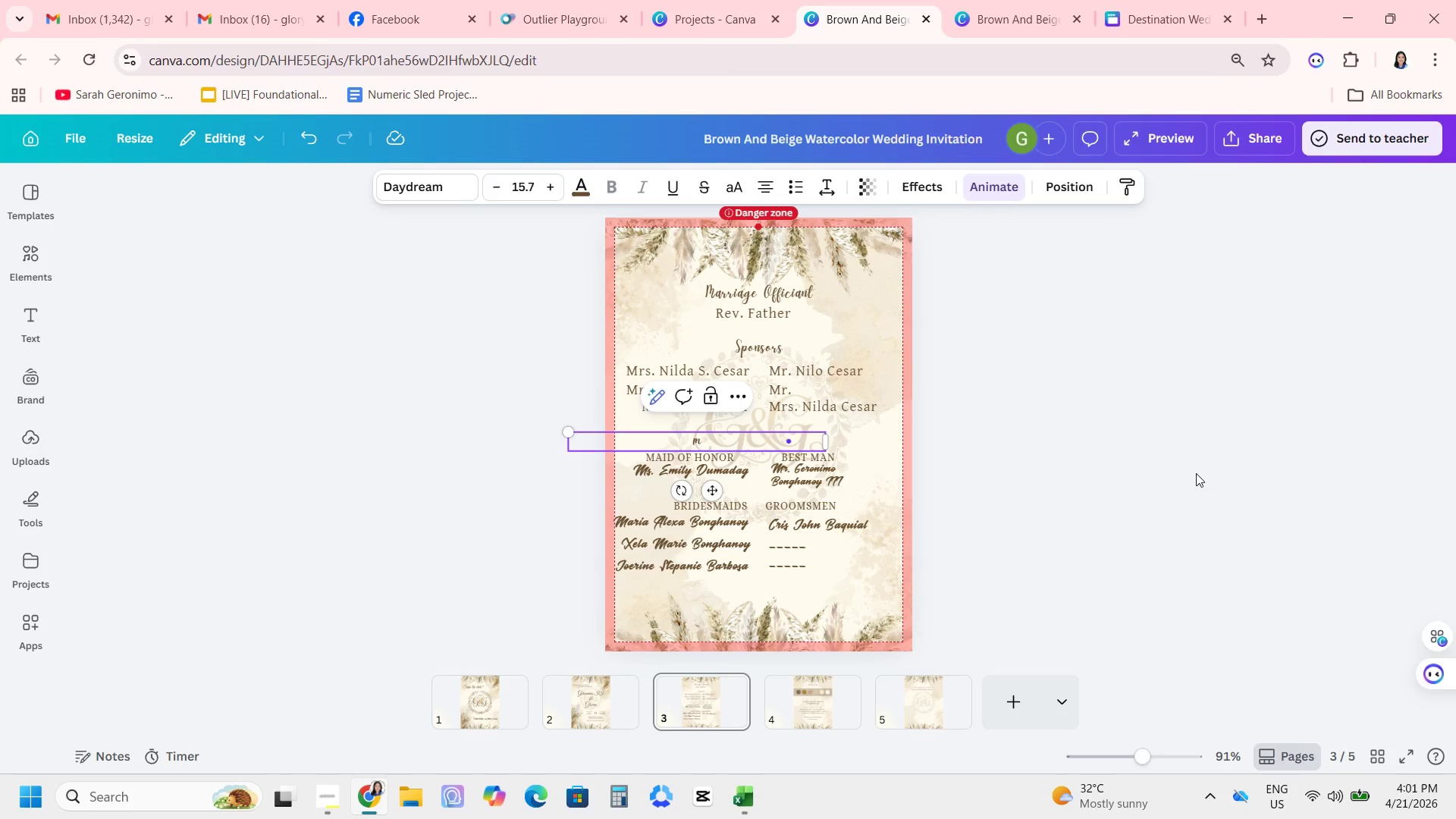 
key(ArrowRight)
 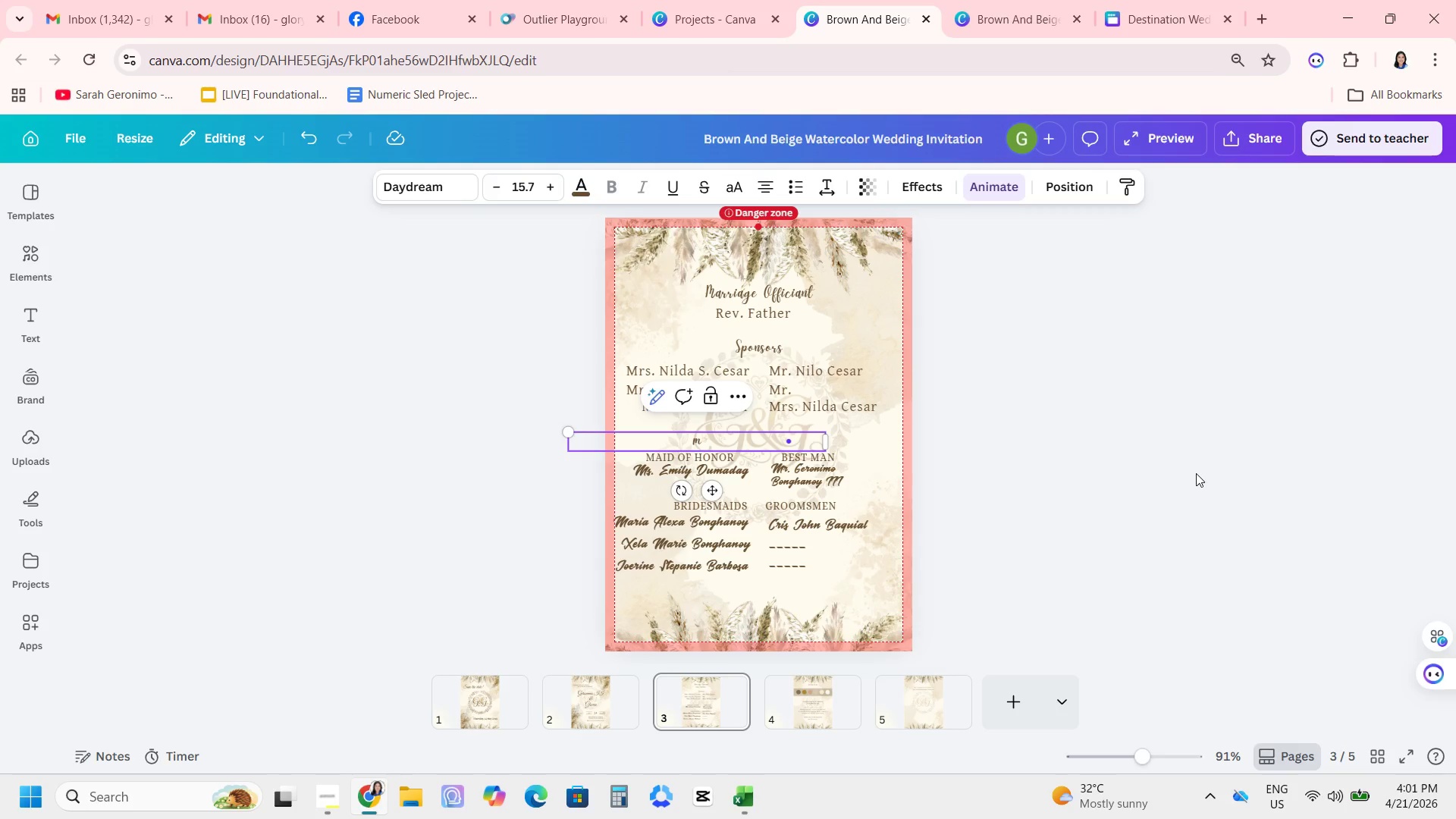 
key(Backspace)
type(Maid of Honor)
key(Tab)
 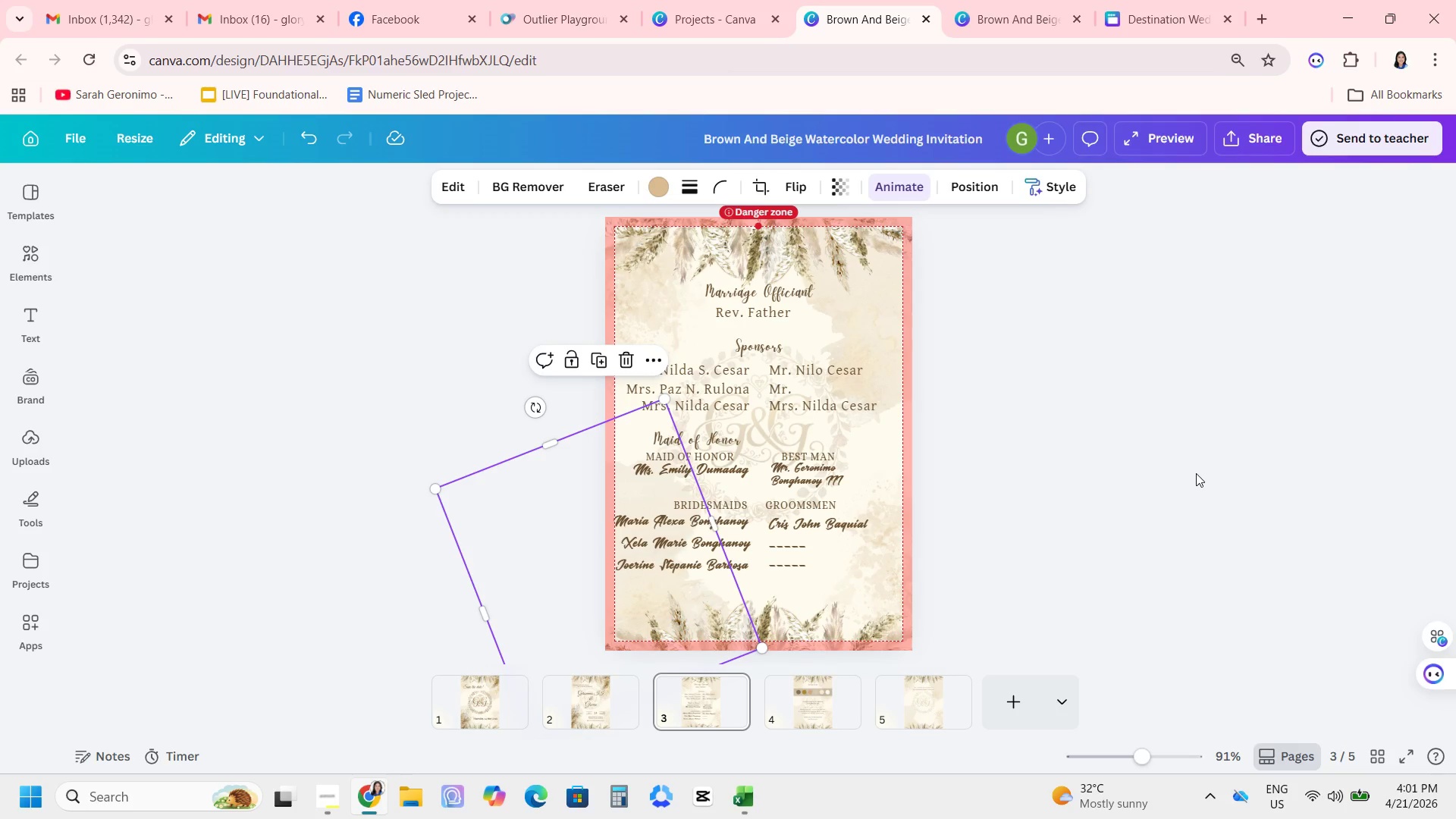 
wait(5.02)
 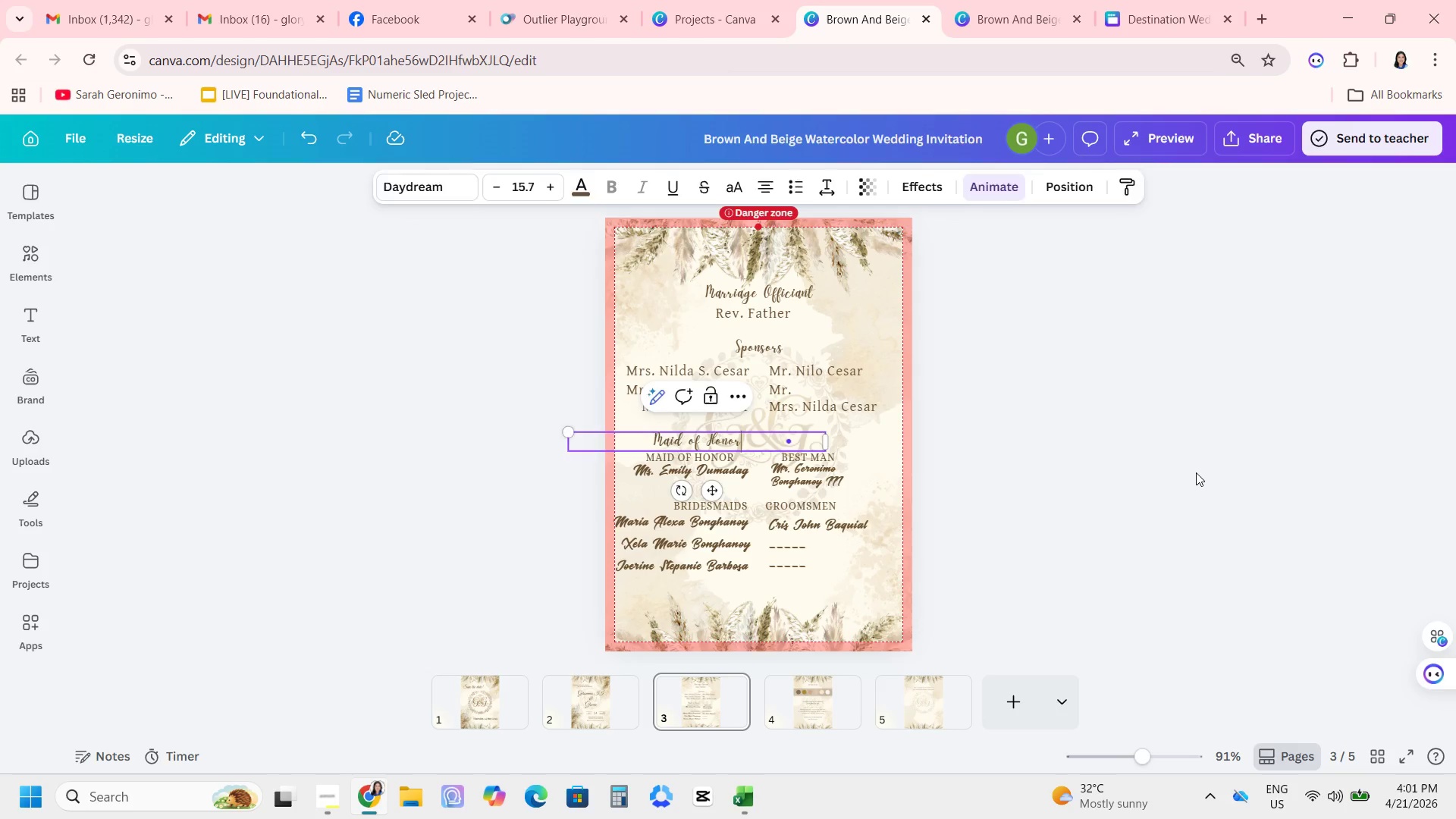 
key(Control+X)
 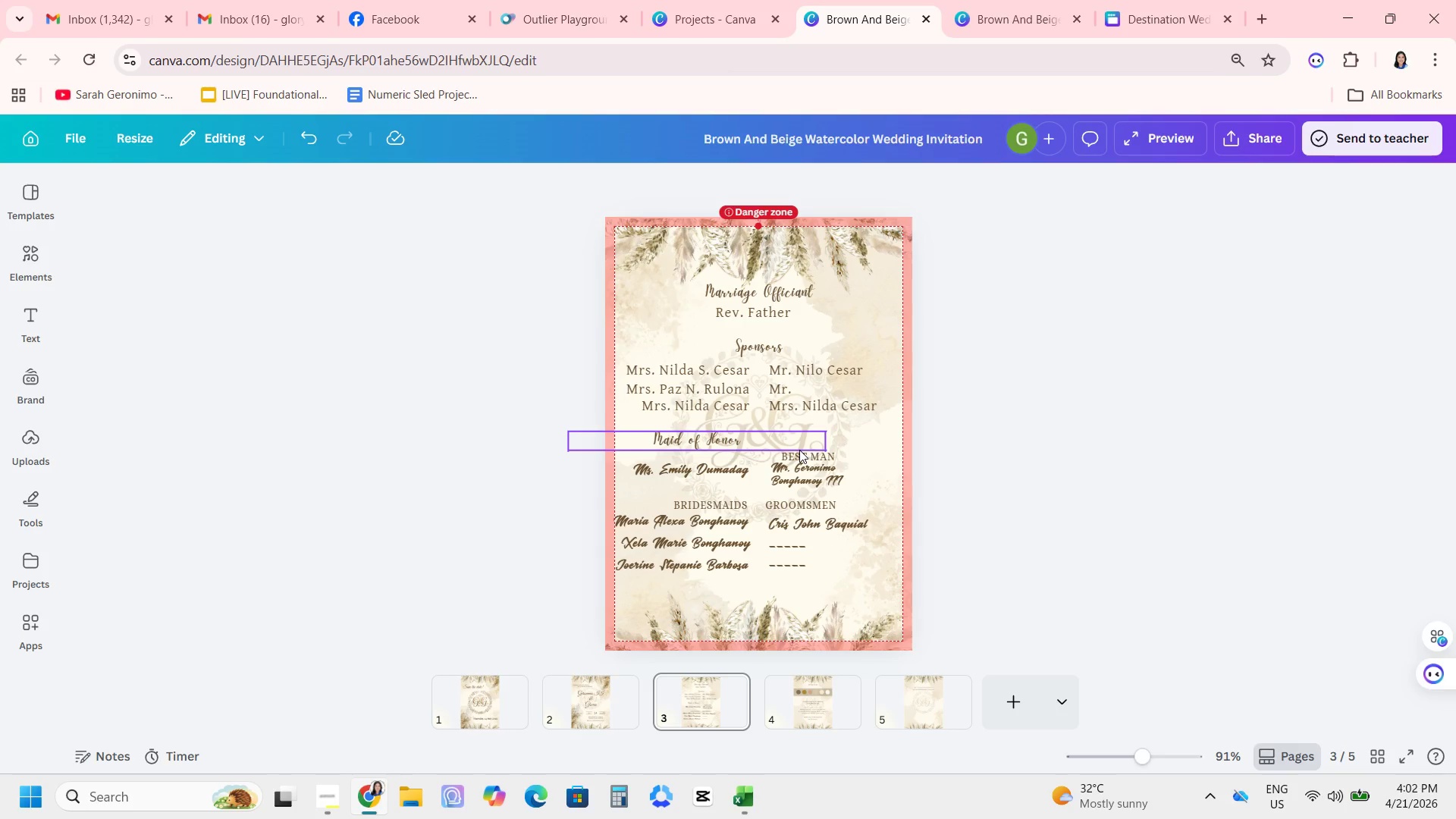 
left_click_drag(start_coordinate=[795, 449], to_coordinate=[794, 453])
 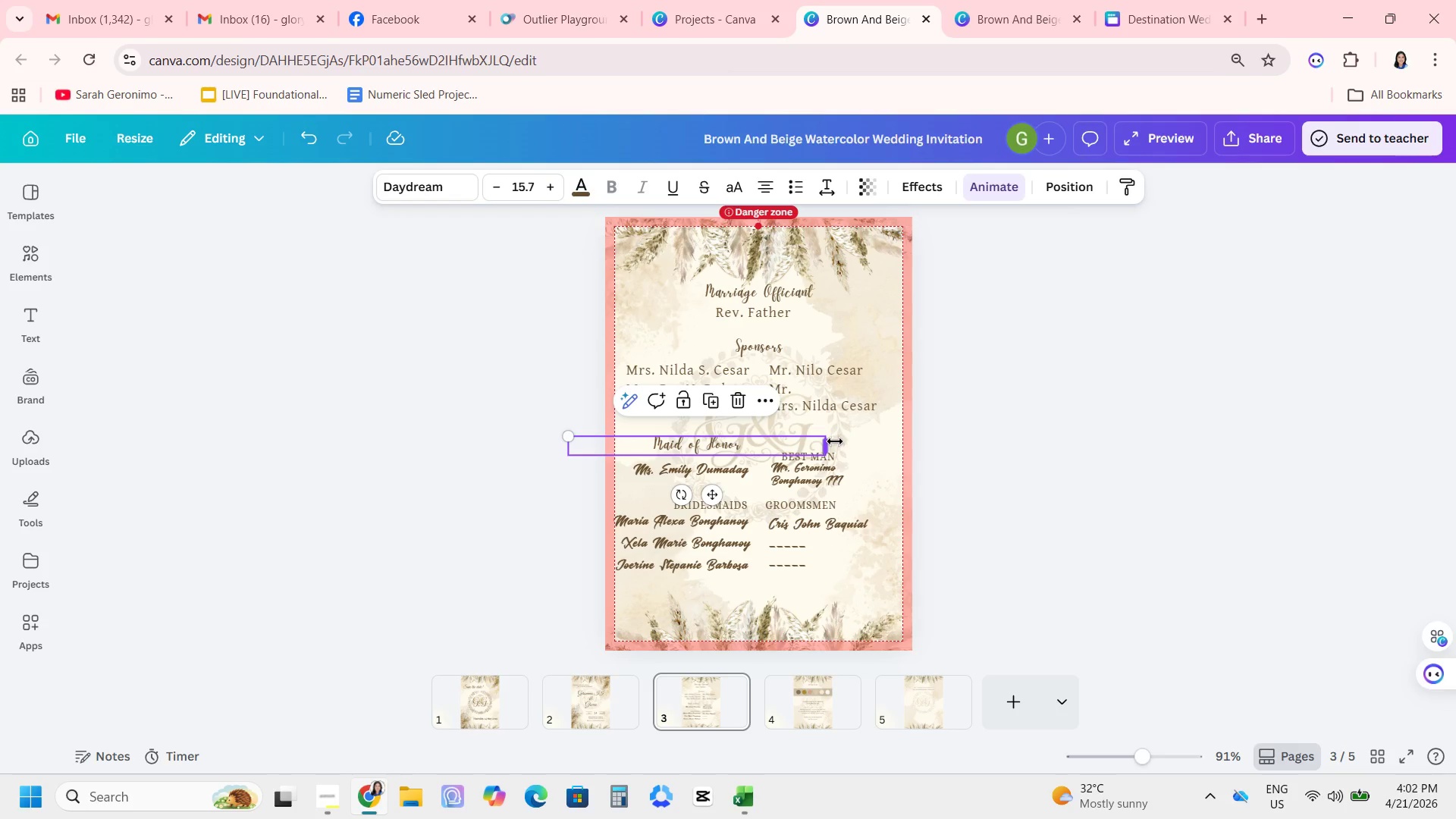 
left_click_drag(start_coordinate=[835, 441], to_coordinate=[682, 461])
 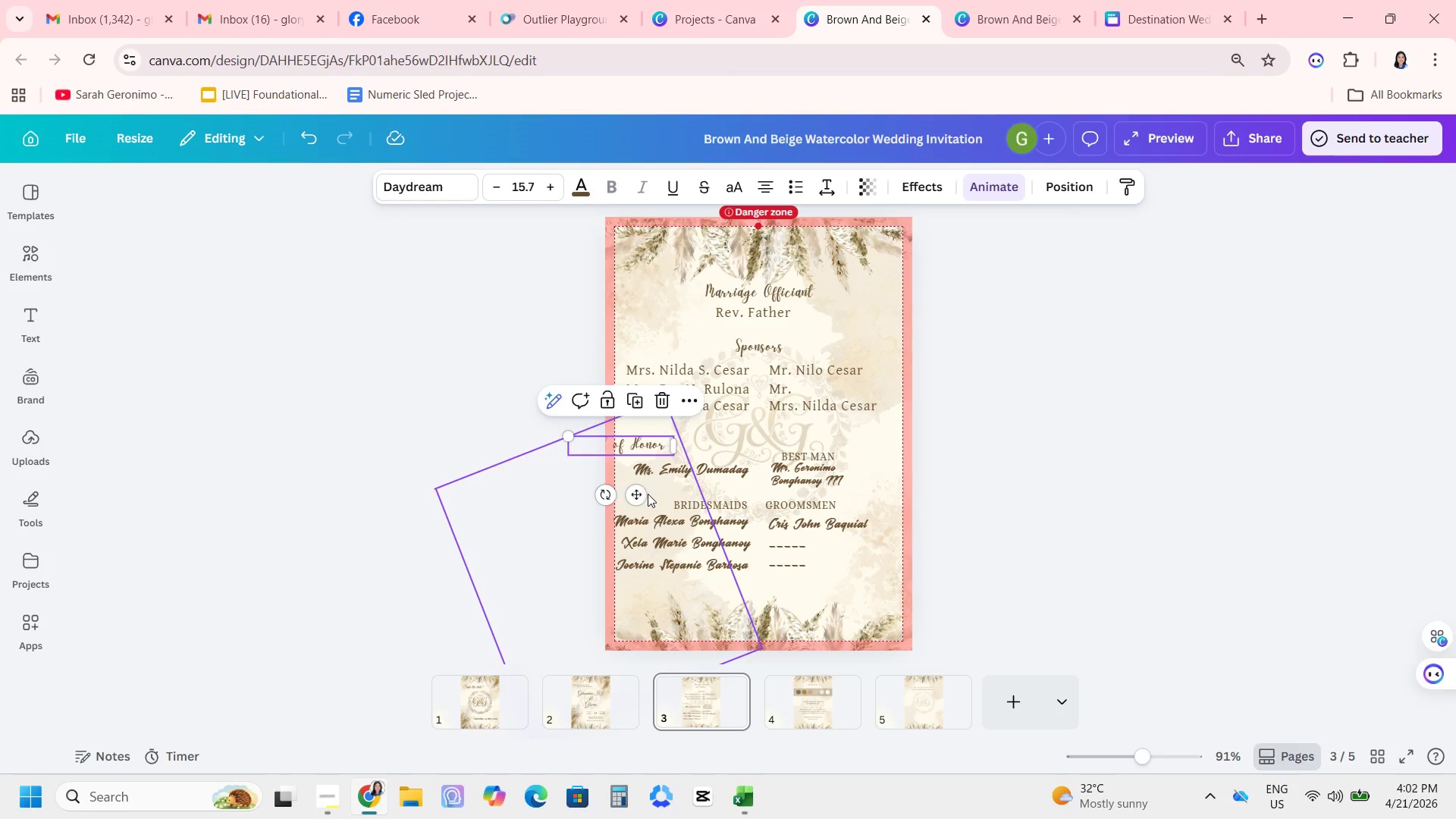 
left_click_drag(start_coordinate=[632, 494], to_coordinate=[704, 491])
 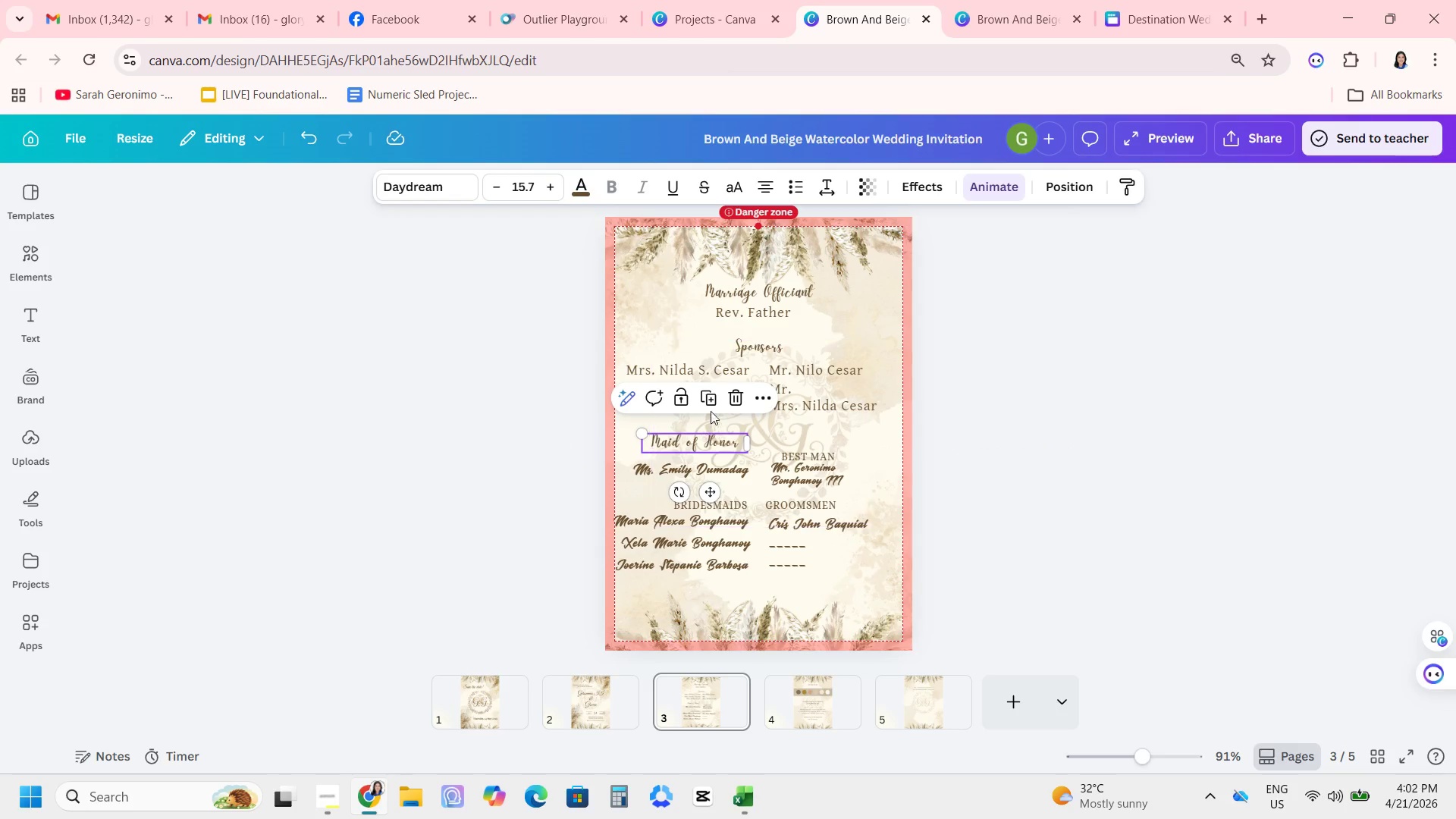 
left_click([708, 399])
 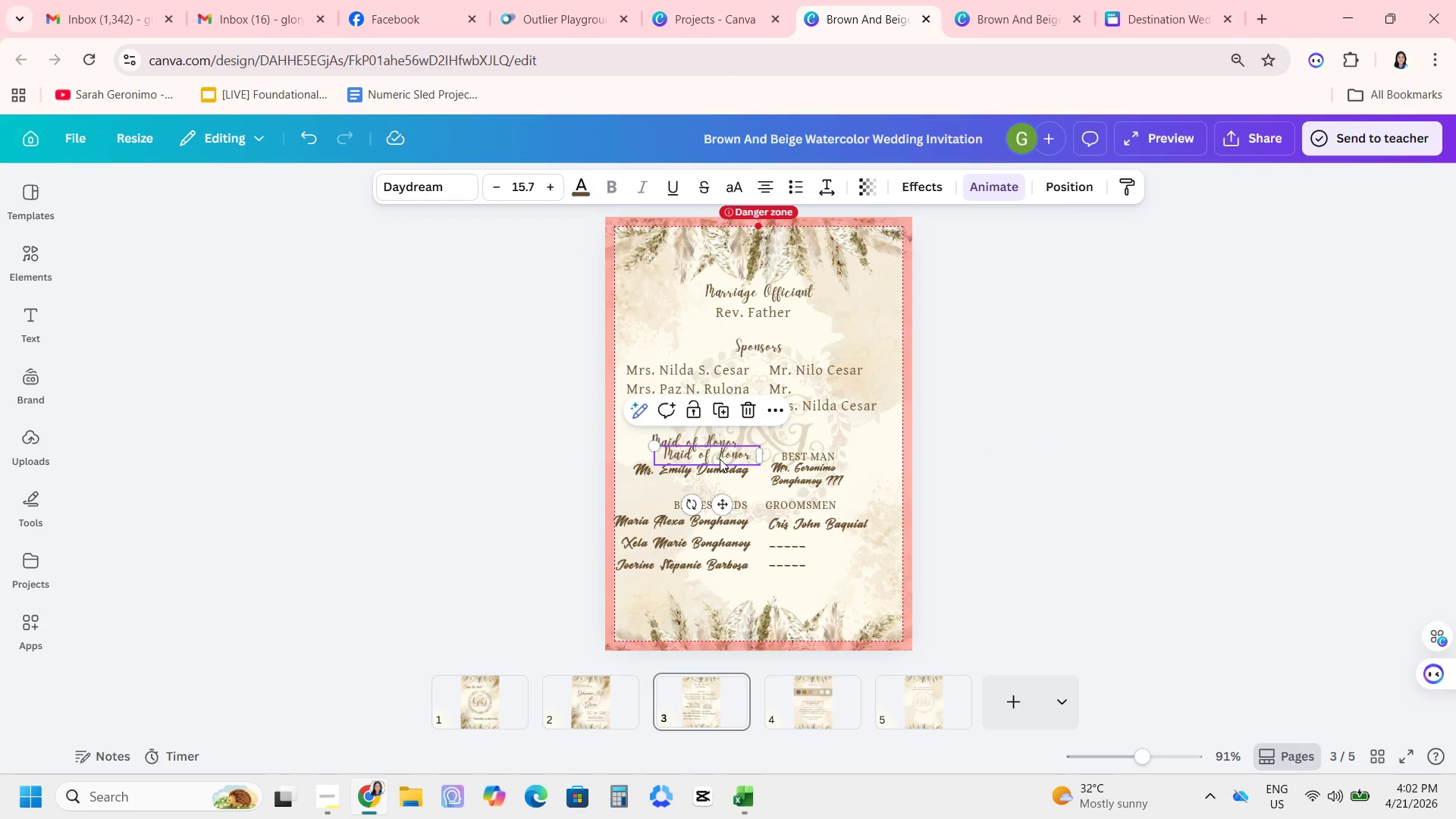 
left_click_drag(start_coordinate=[720, 458], to_coordinate=[831, 444])
 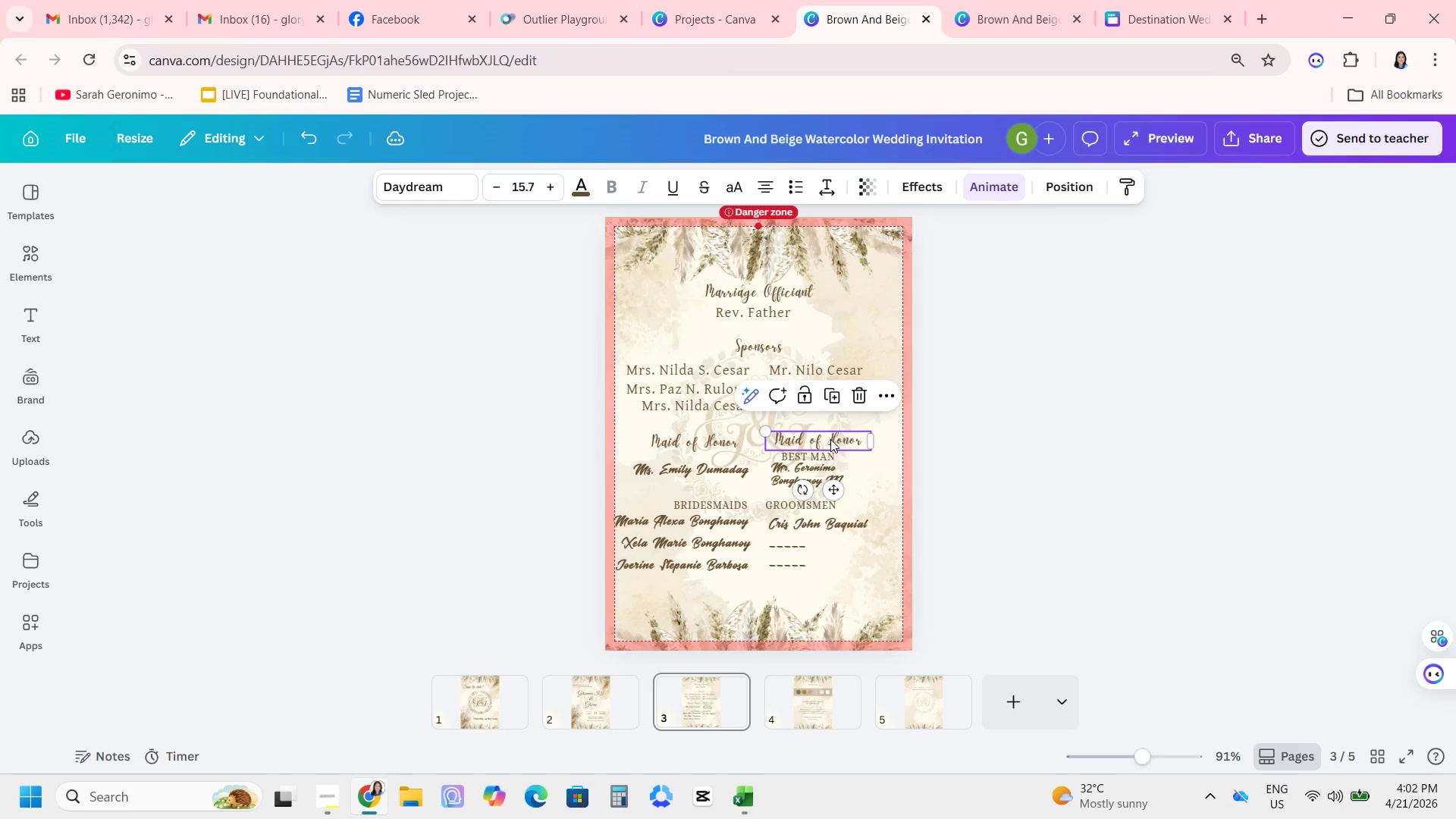 
double_click([830, 439])
 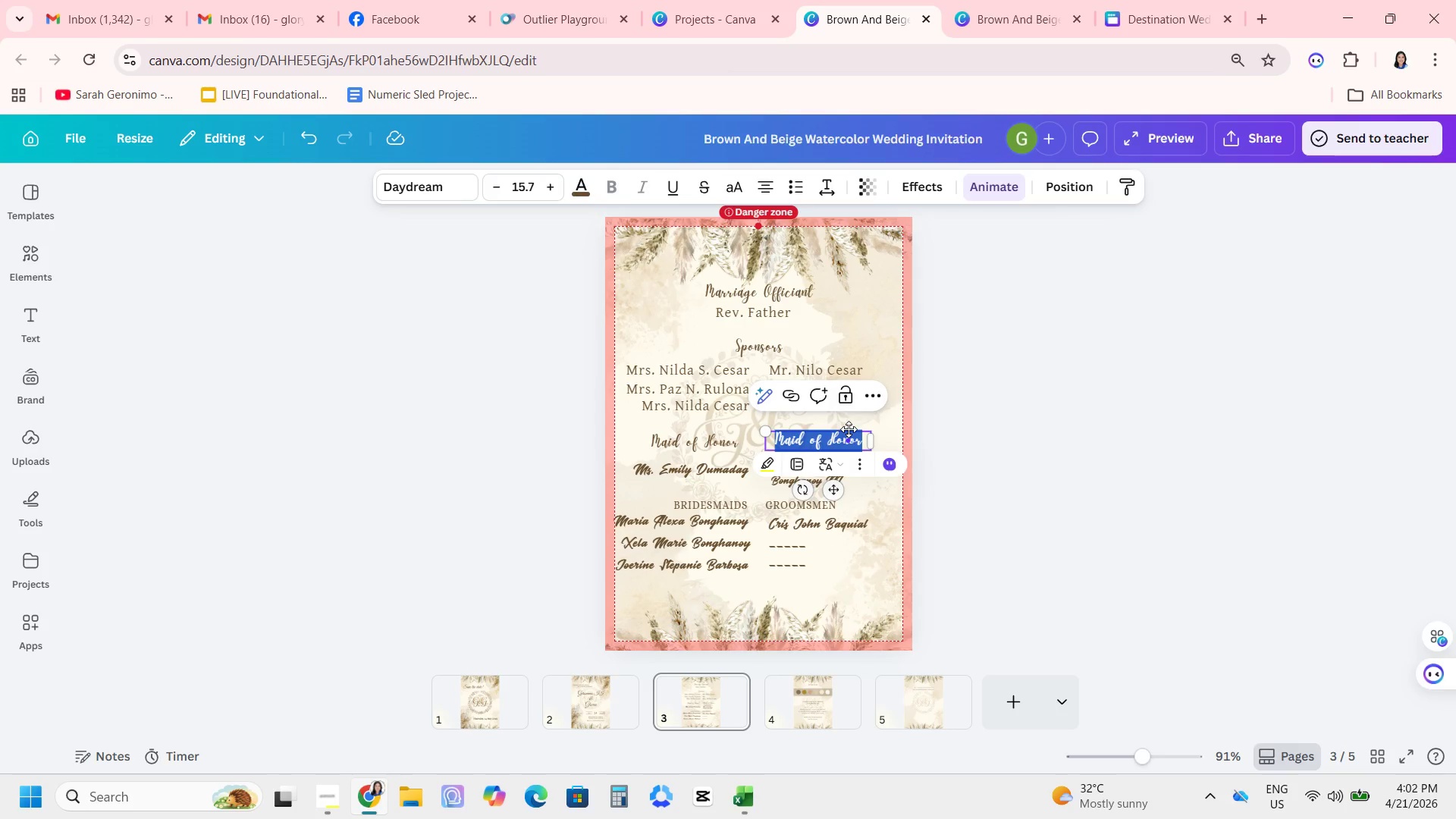 
type(b)
key(Backspace)
type(b)
key(Backspace)
type(Best Man)
 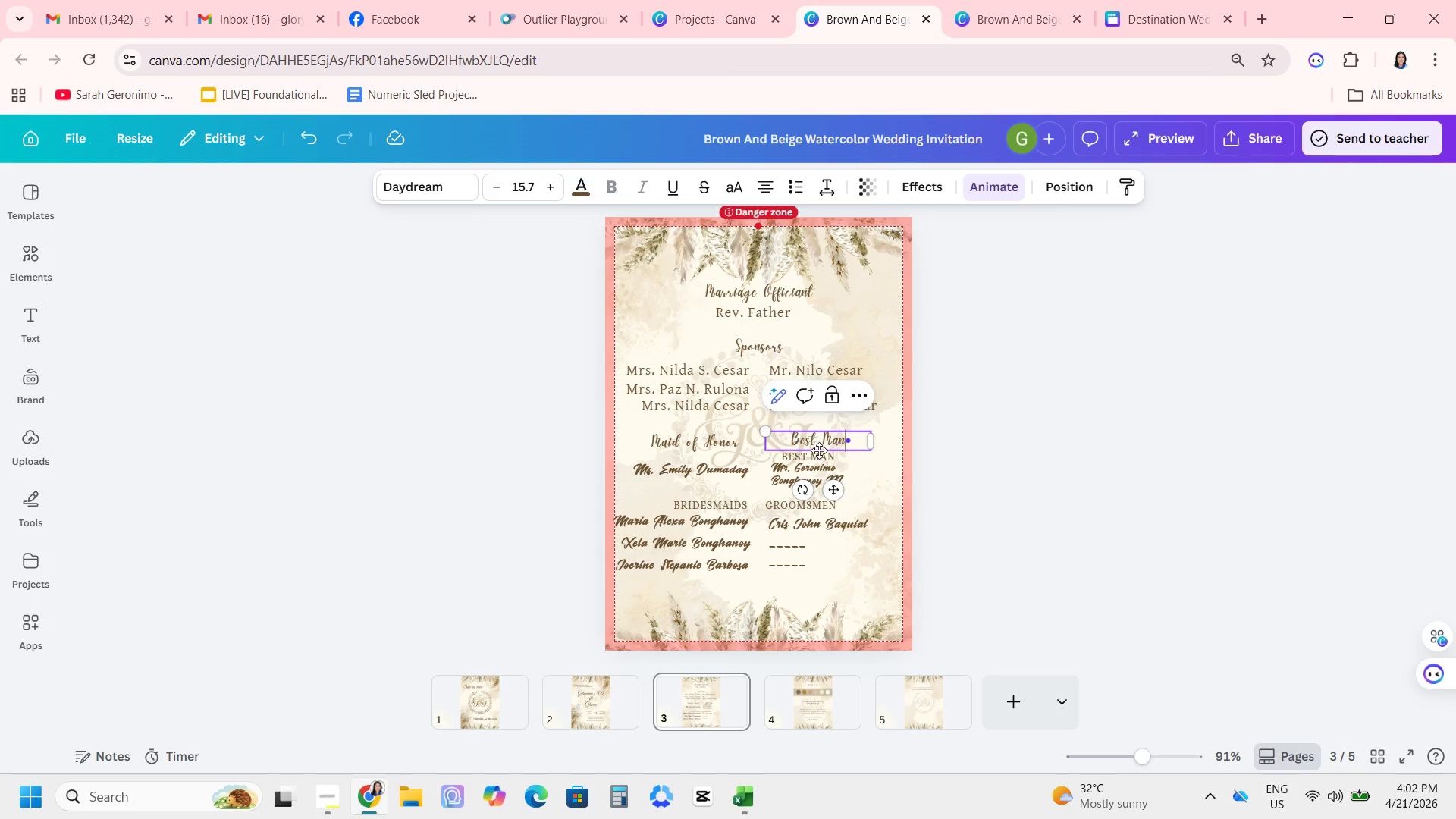 
left_click([820, 458])
 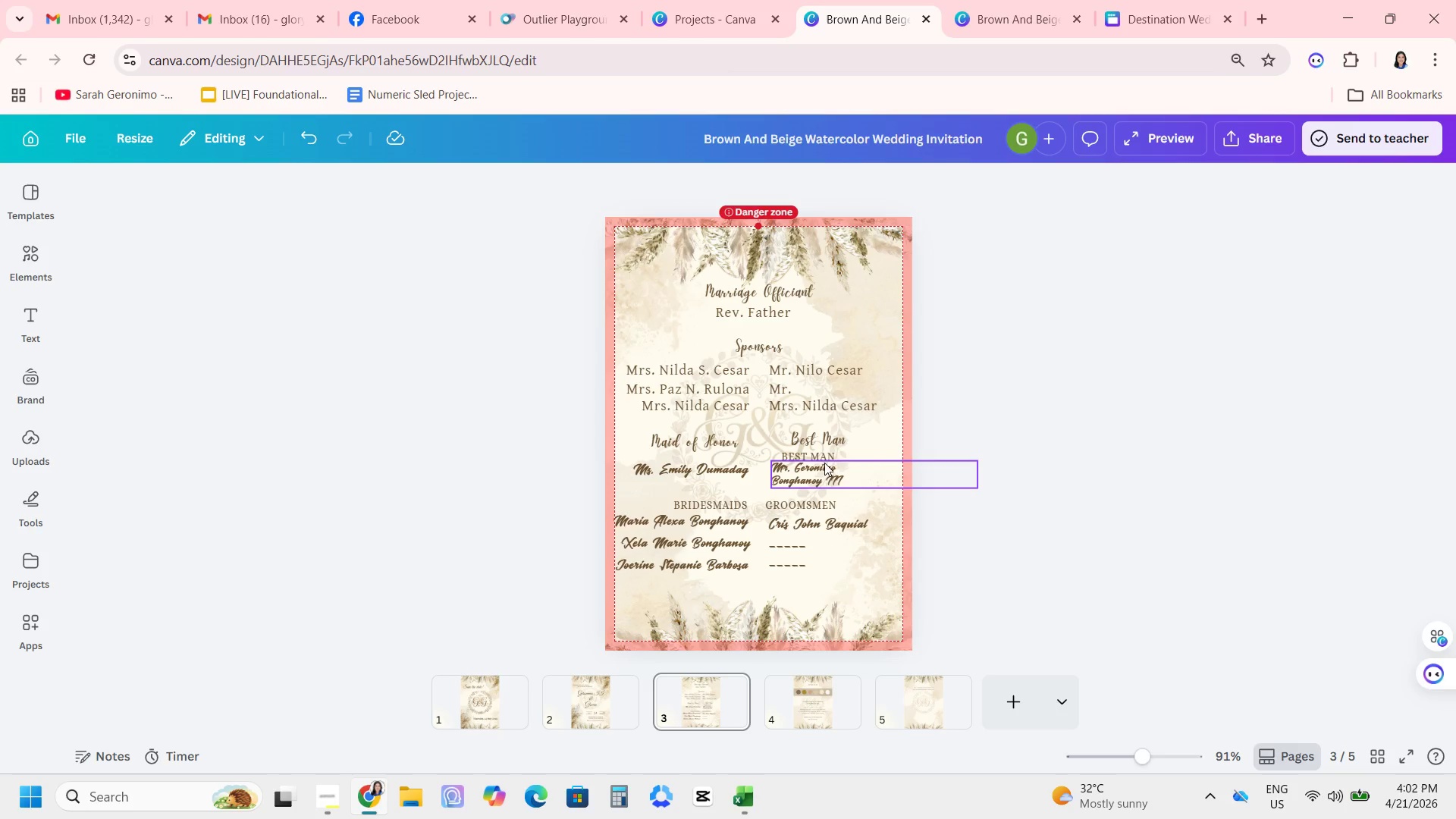 
left_click([826, 455])
 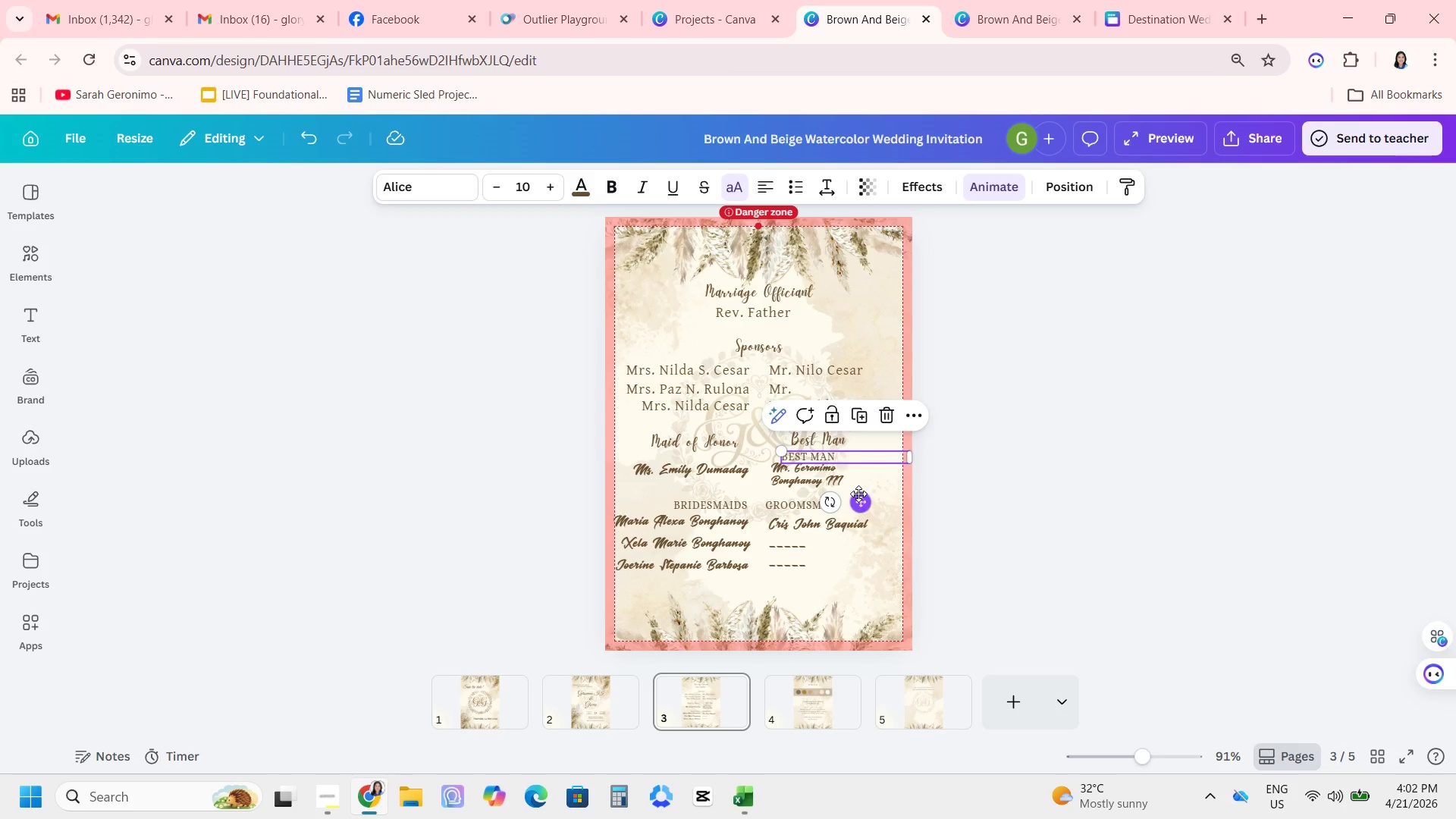 
key(Control+X)
 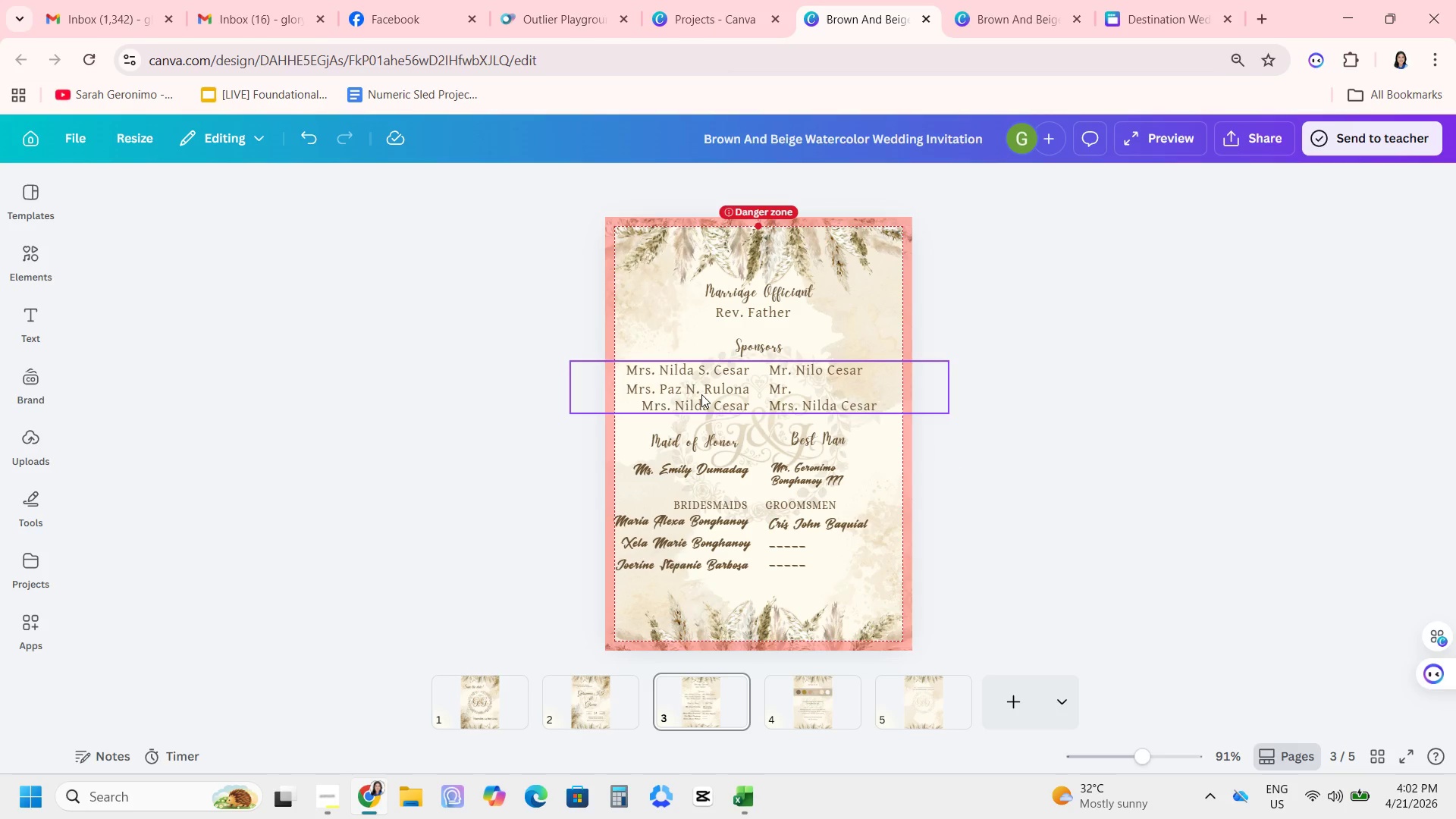 
left_click([746, 315])
 